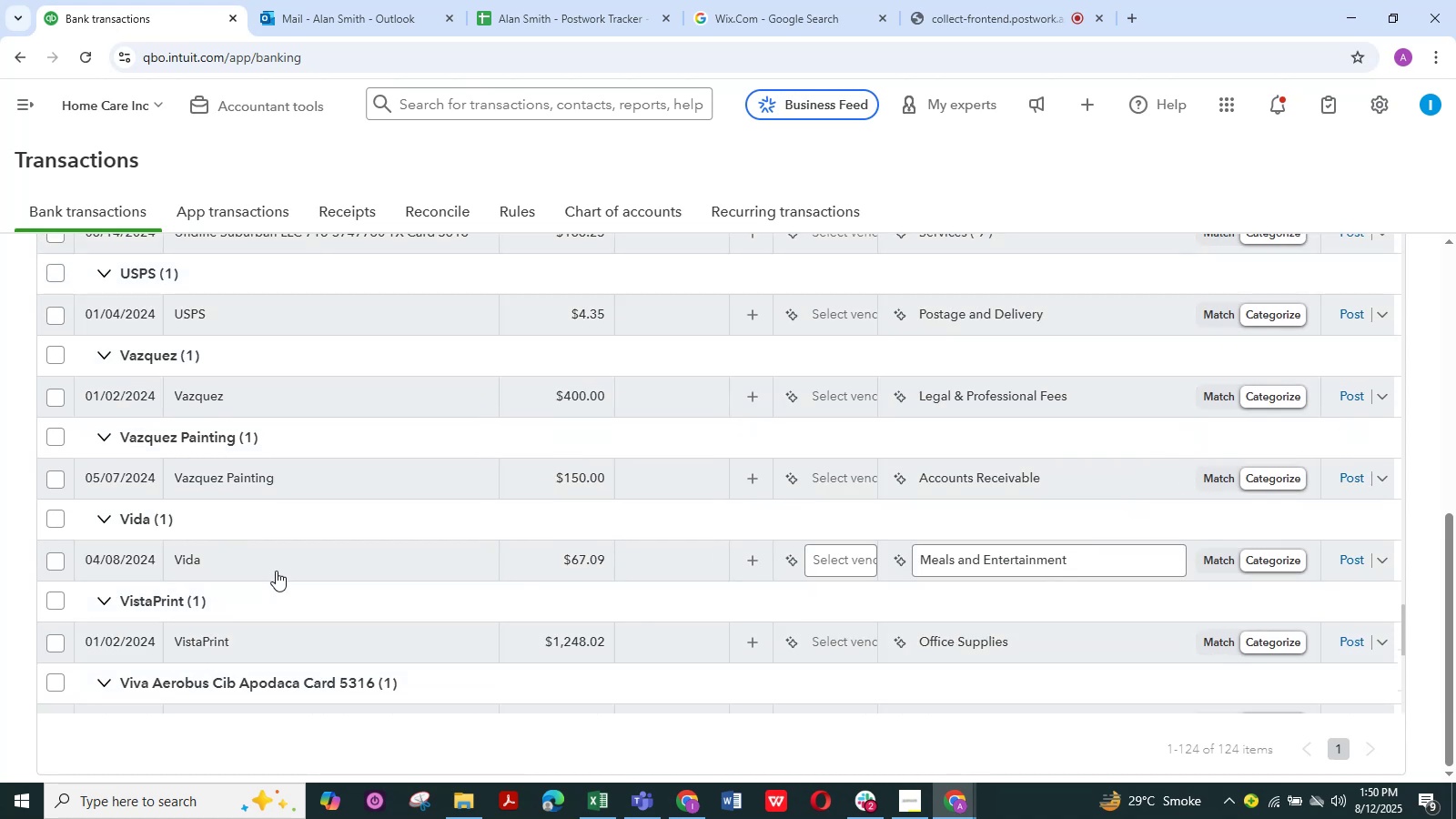 
wait(10.55)
 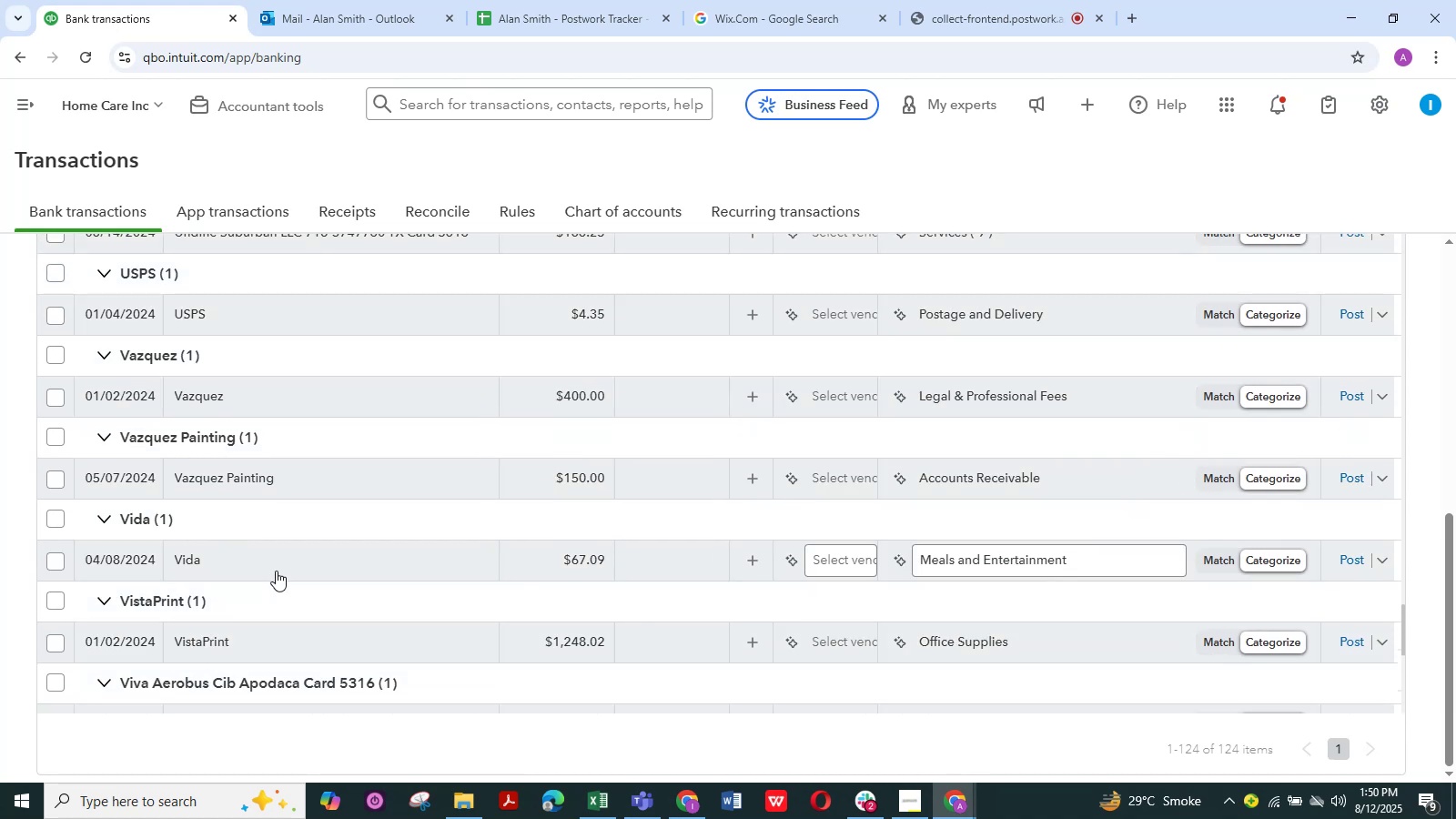 
scroll: coordinate [270, 581], scroll_direction: up, amount: 10.0
 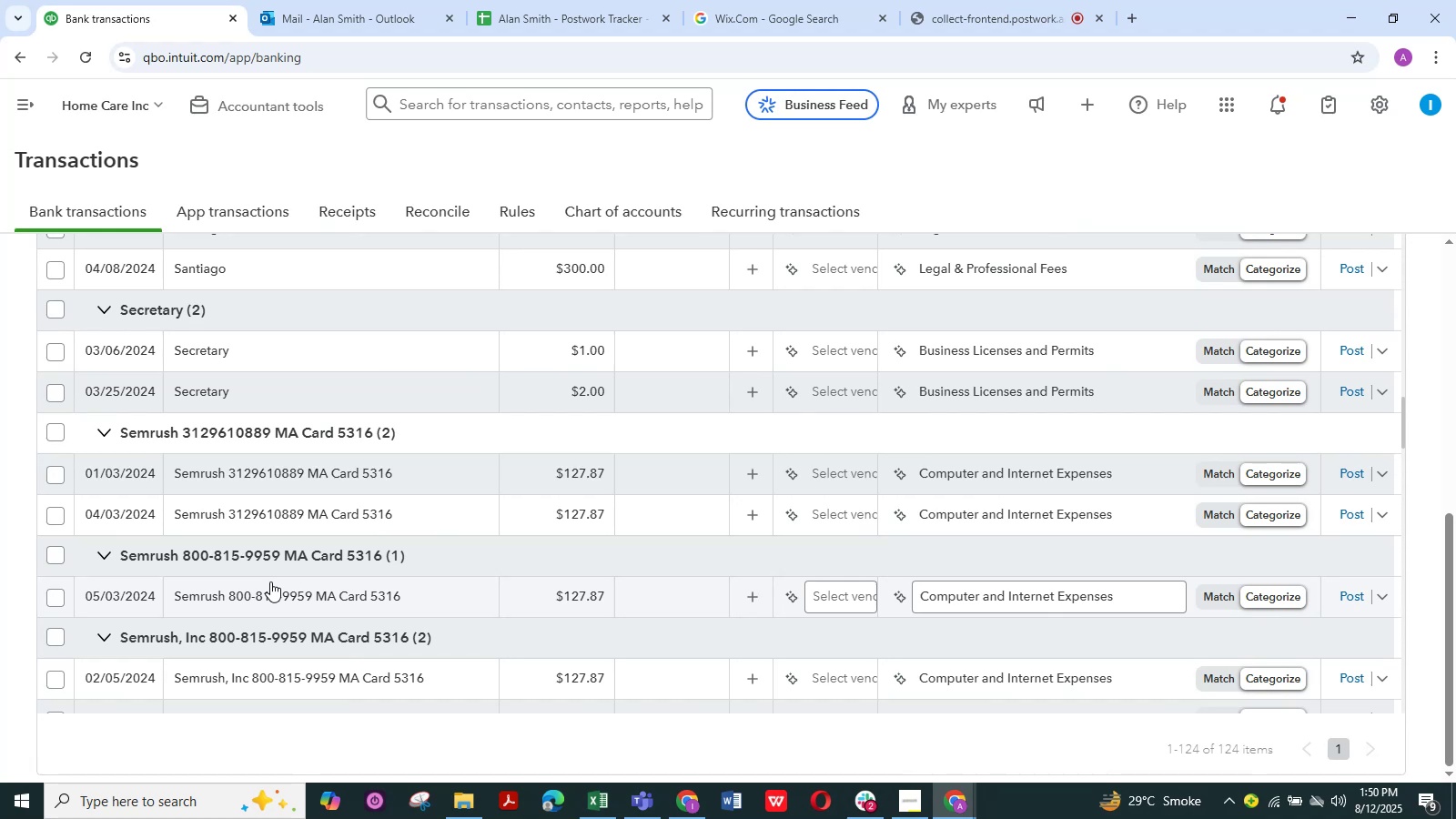 
wait(12.97)
 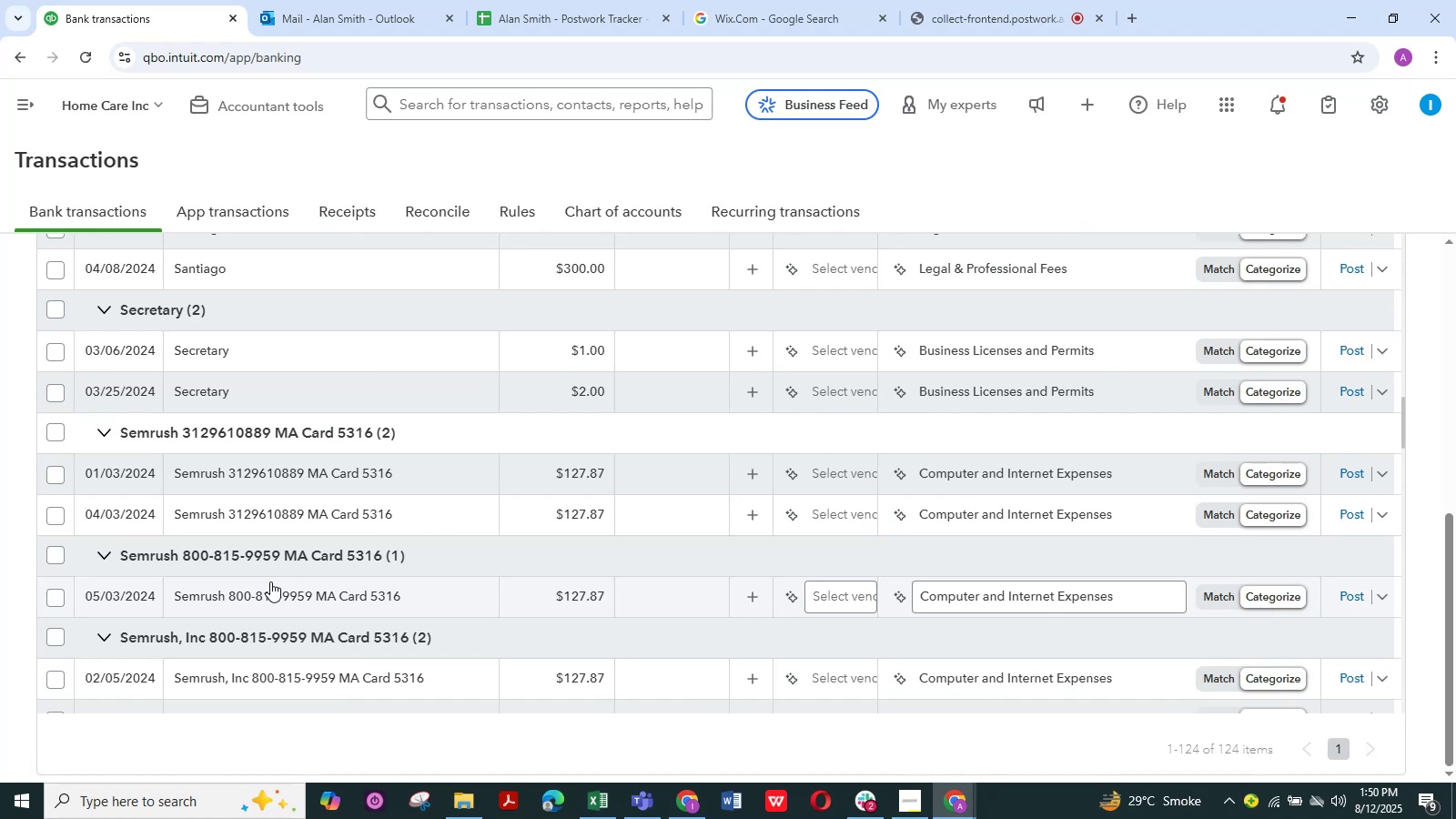 
scroll: coordinate [238, 527], scroll_direction: up, amount: 3.0
 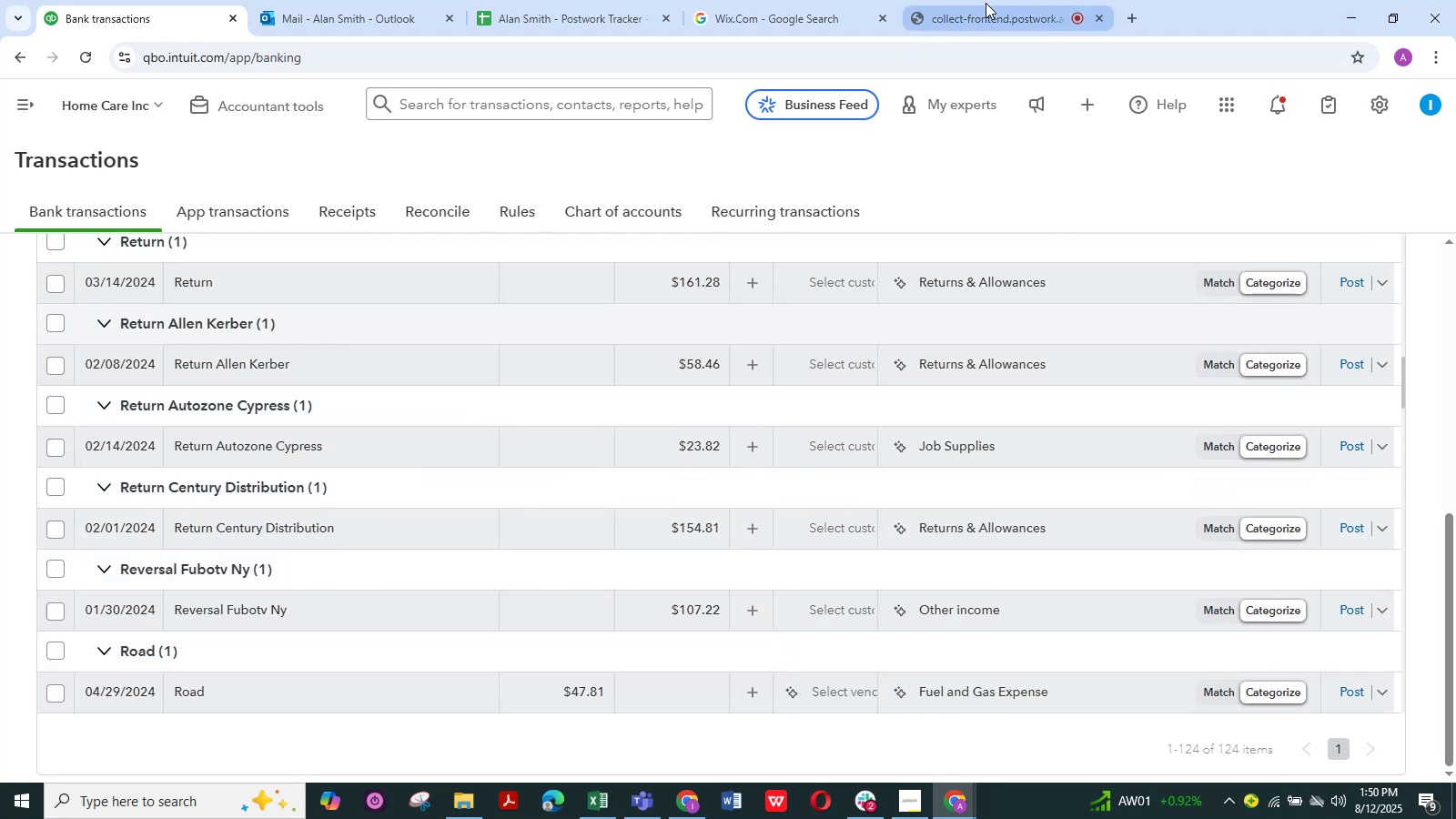 
left_click([1006, 16])
 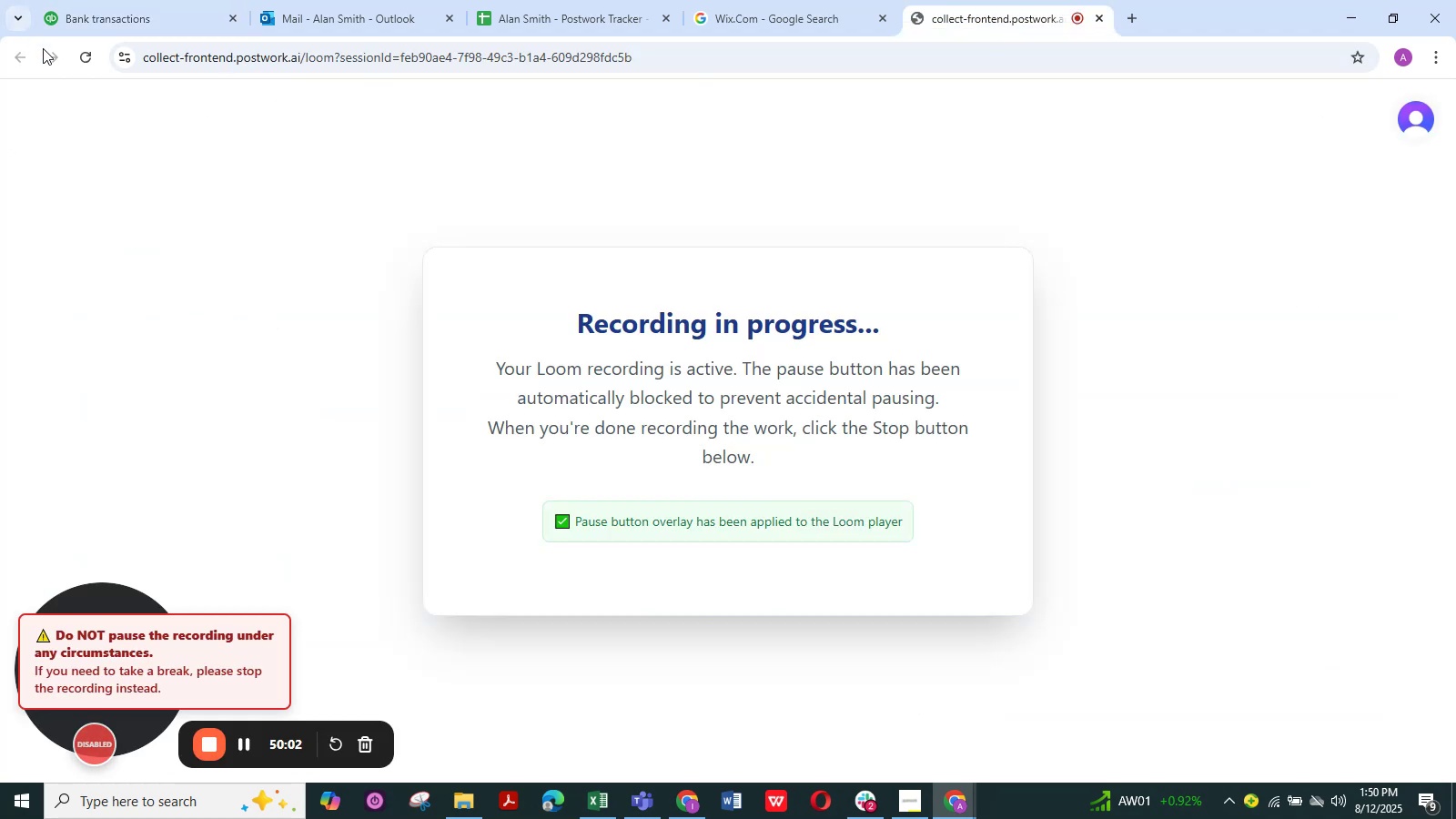 
left_click([139, 8])
 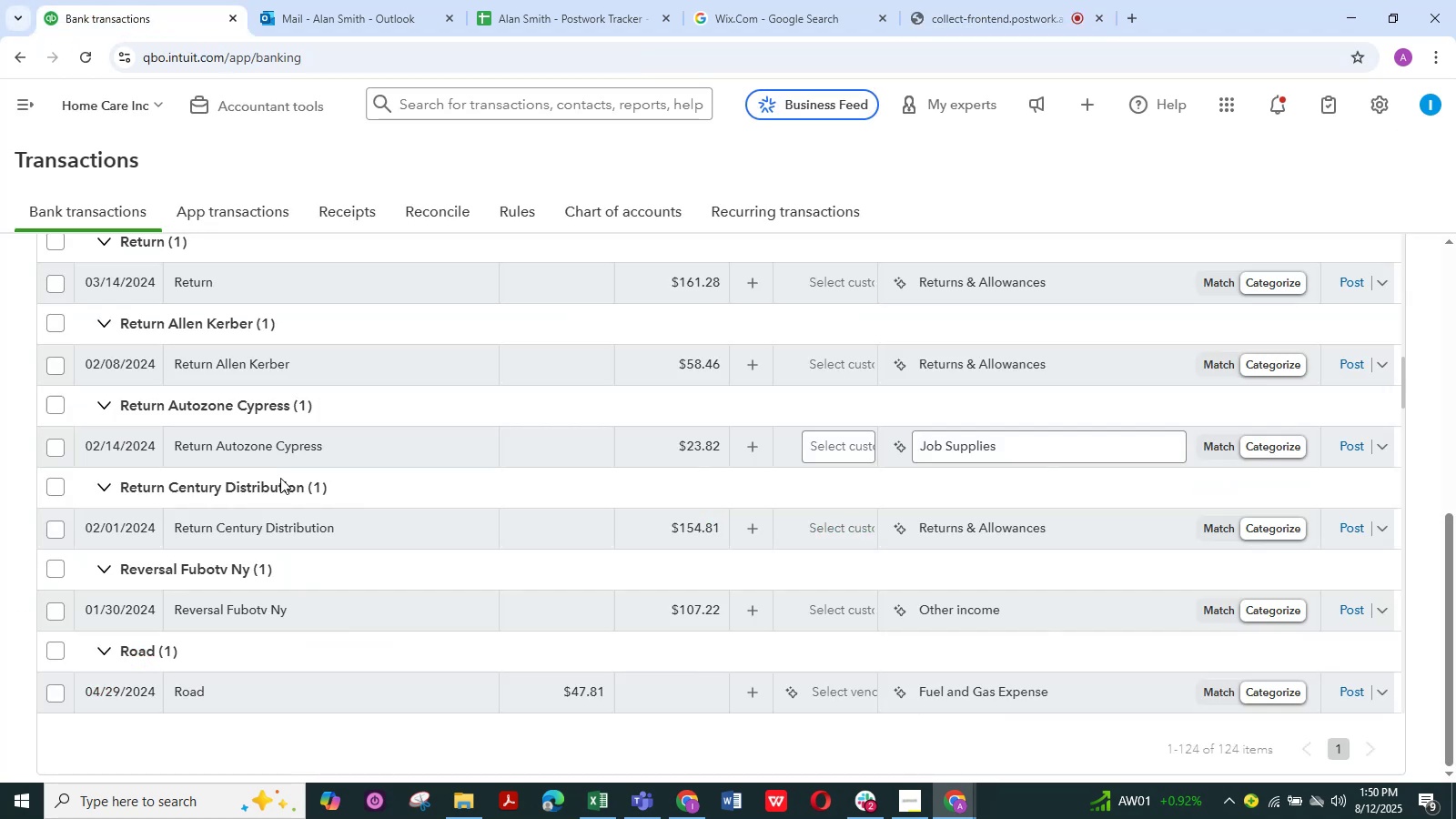 
scroll: coordinate [320, 372], scroll_direction: up, amount: 13.0
 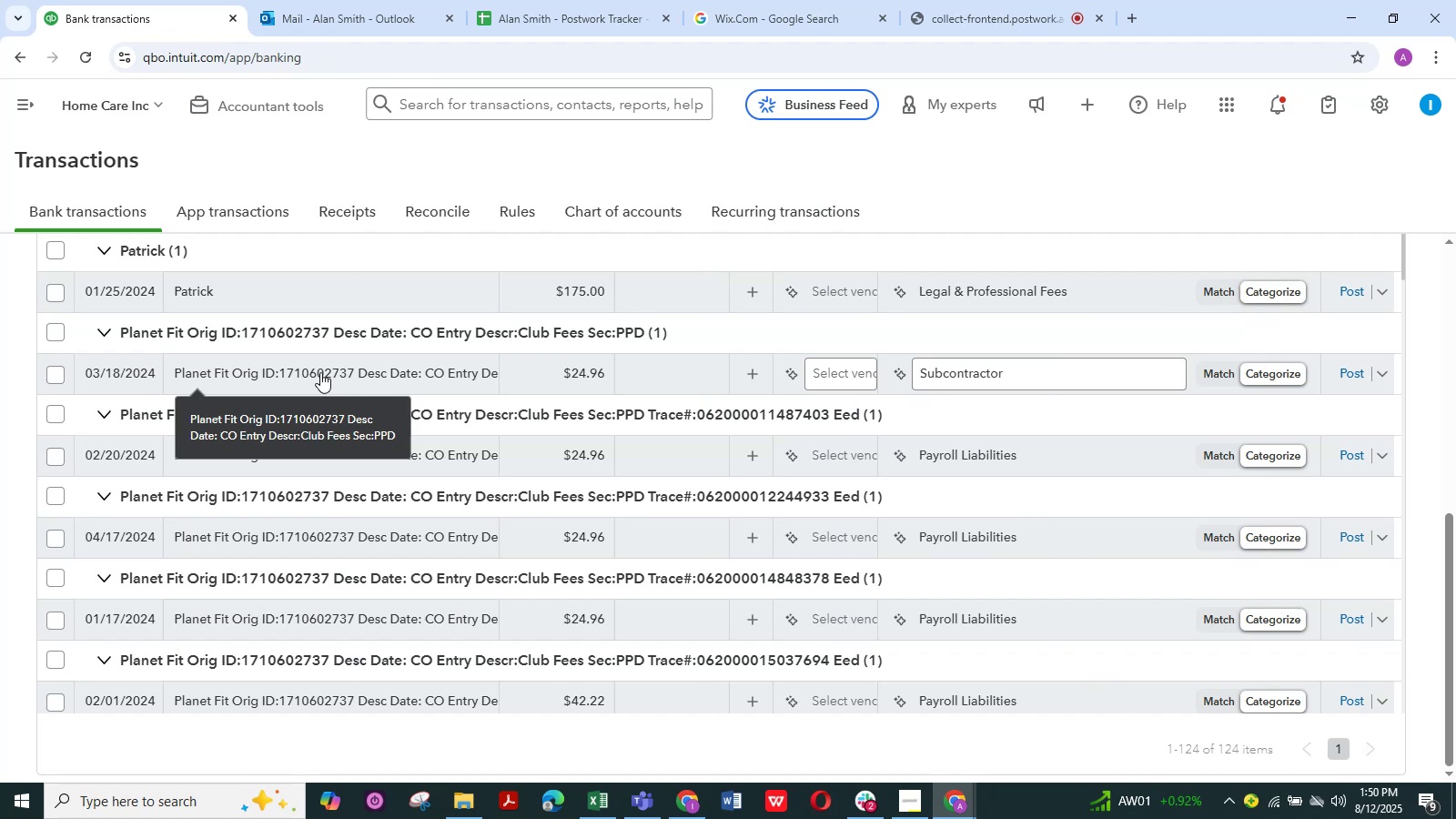 
wait(8.73)
 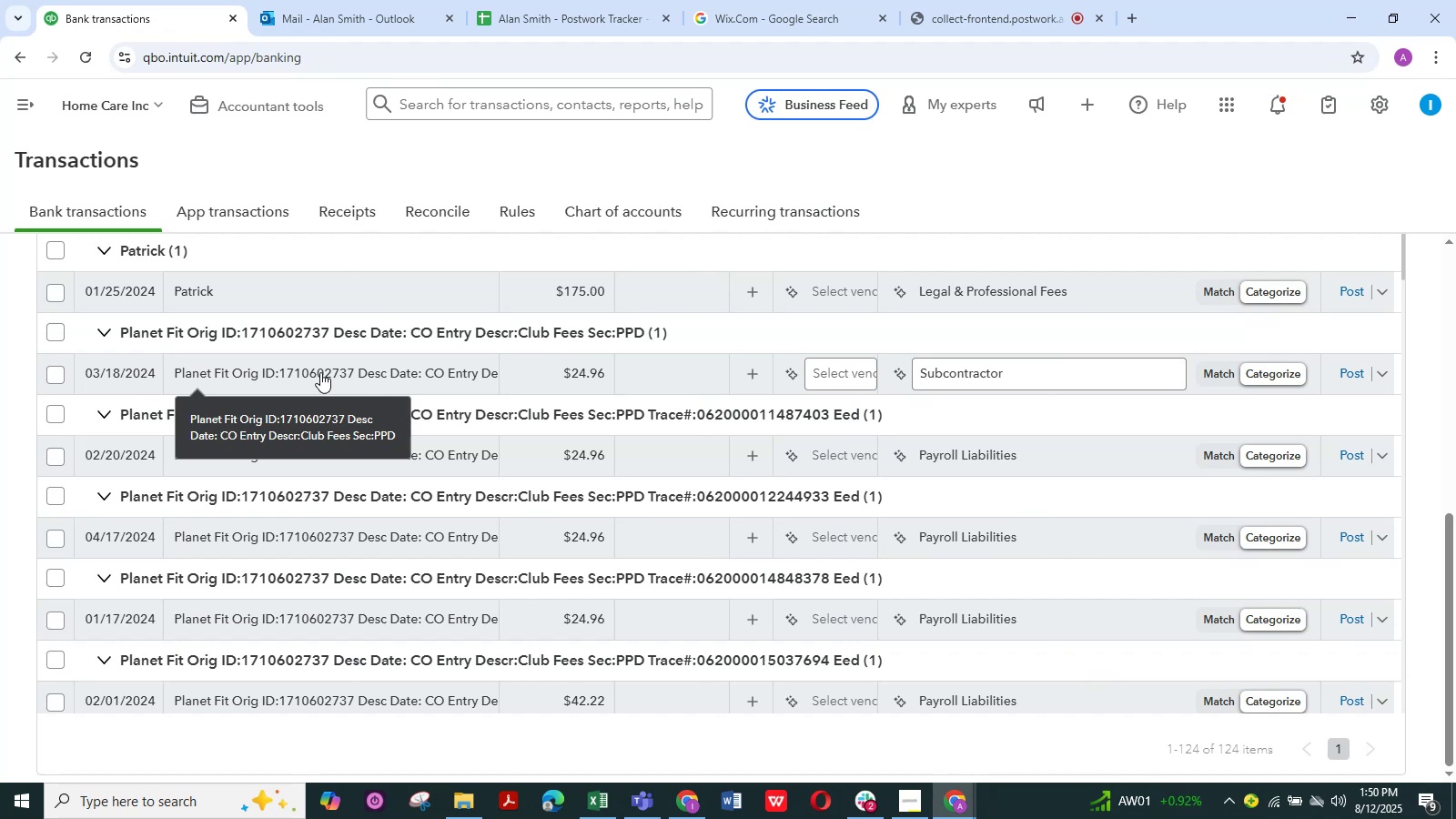 
scroll: coordinate [476, 548], scroll_direction: up, amount: 32.0
 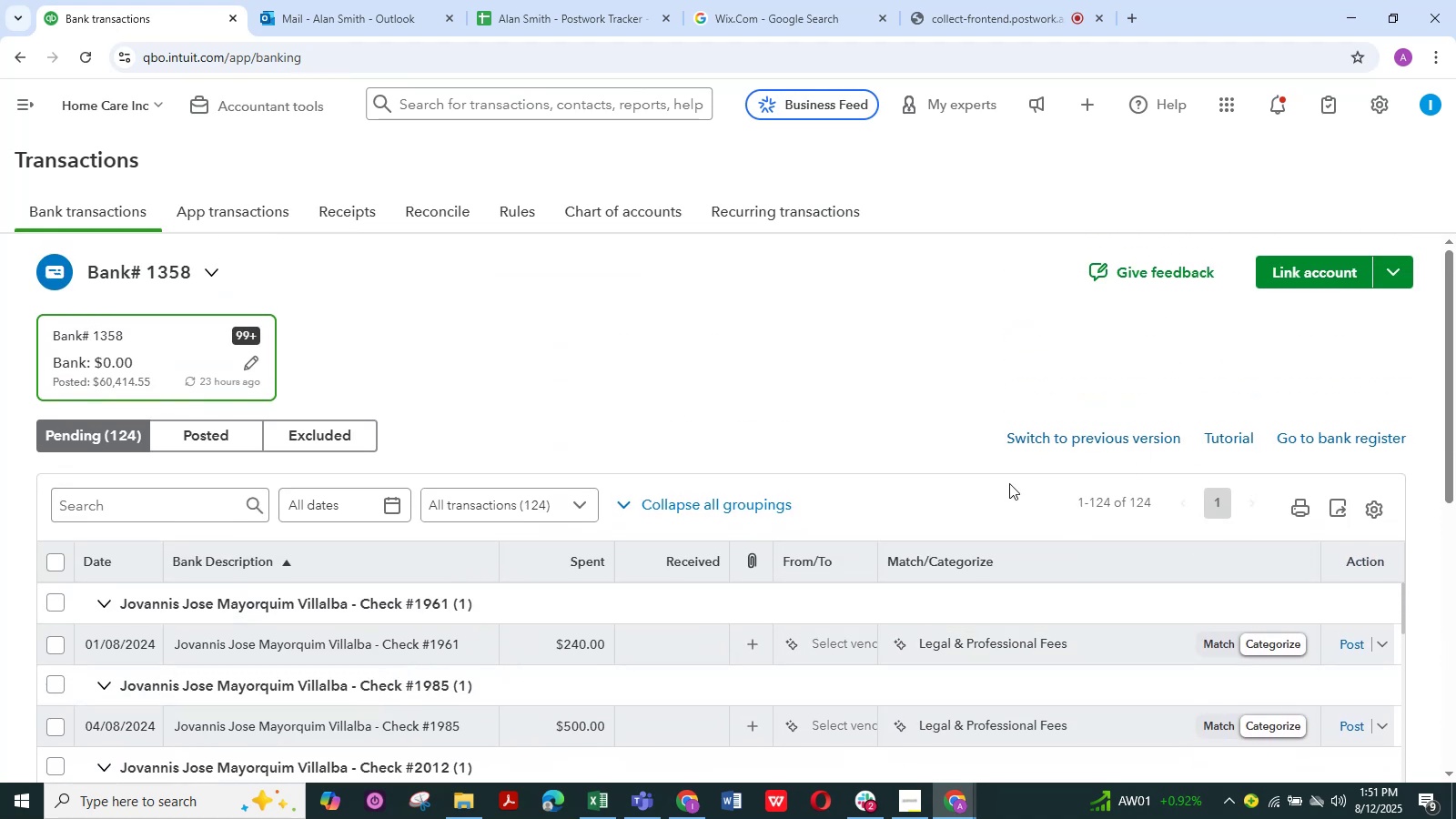 
scroll: coordinate [1446, 496], scroll_direction: down, amount: 4.0
 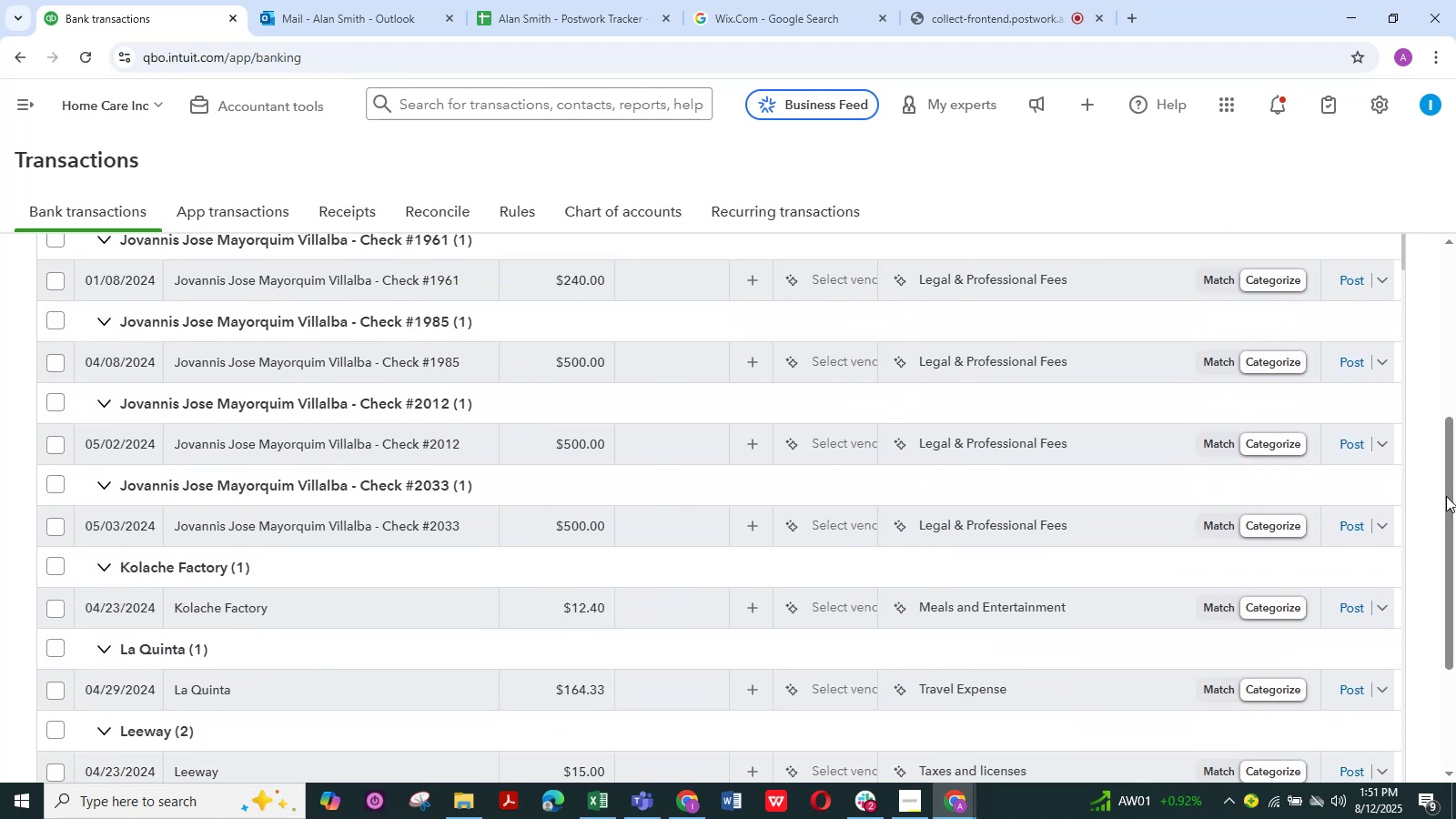 
scroll: coordinate [1446, 496], scroll_direction: up, amount: 1.0
 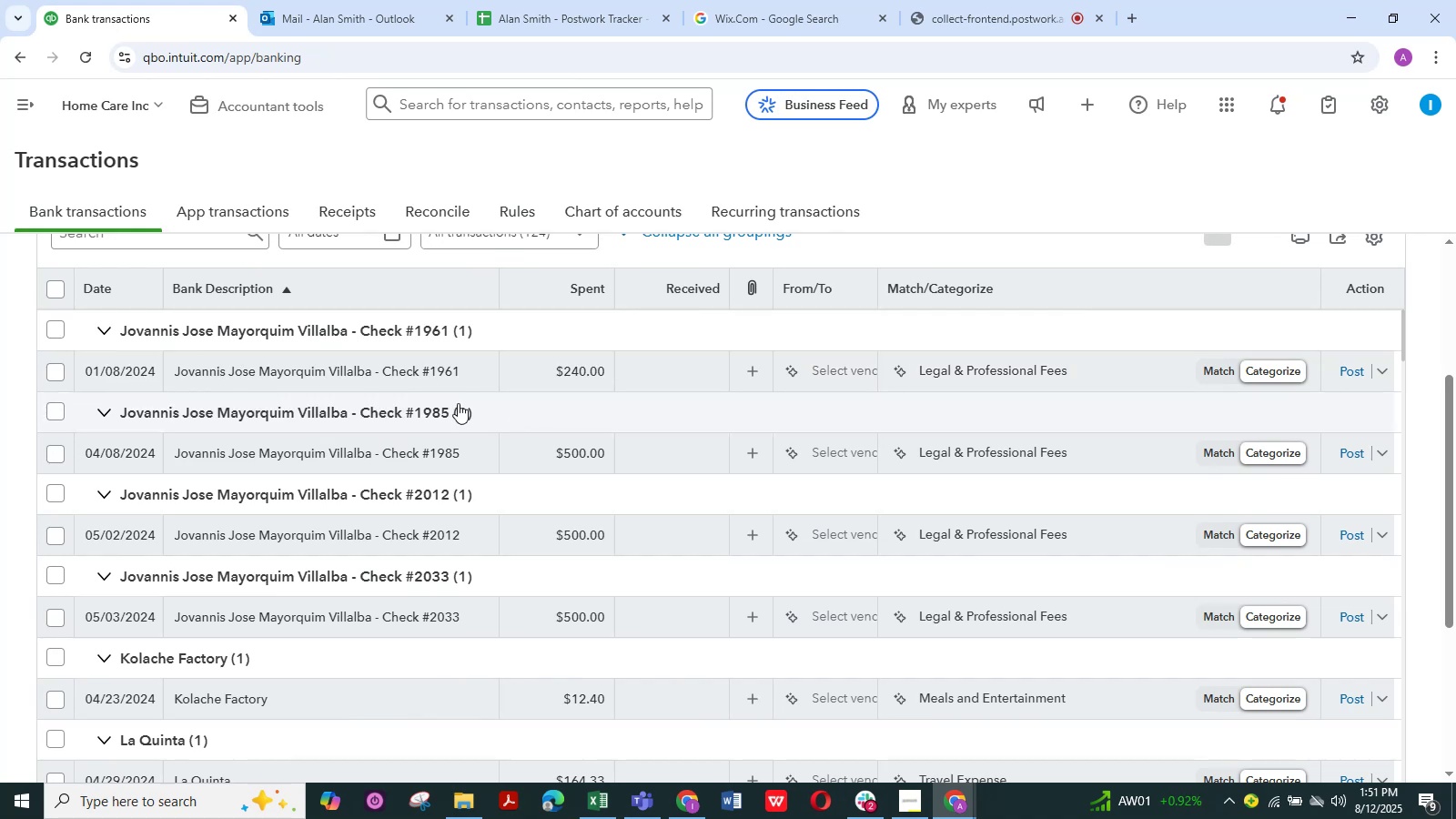 
left_click([244, 373])
 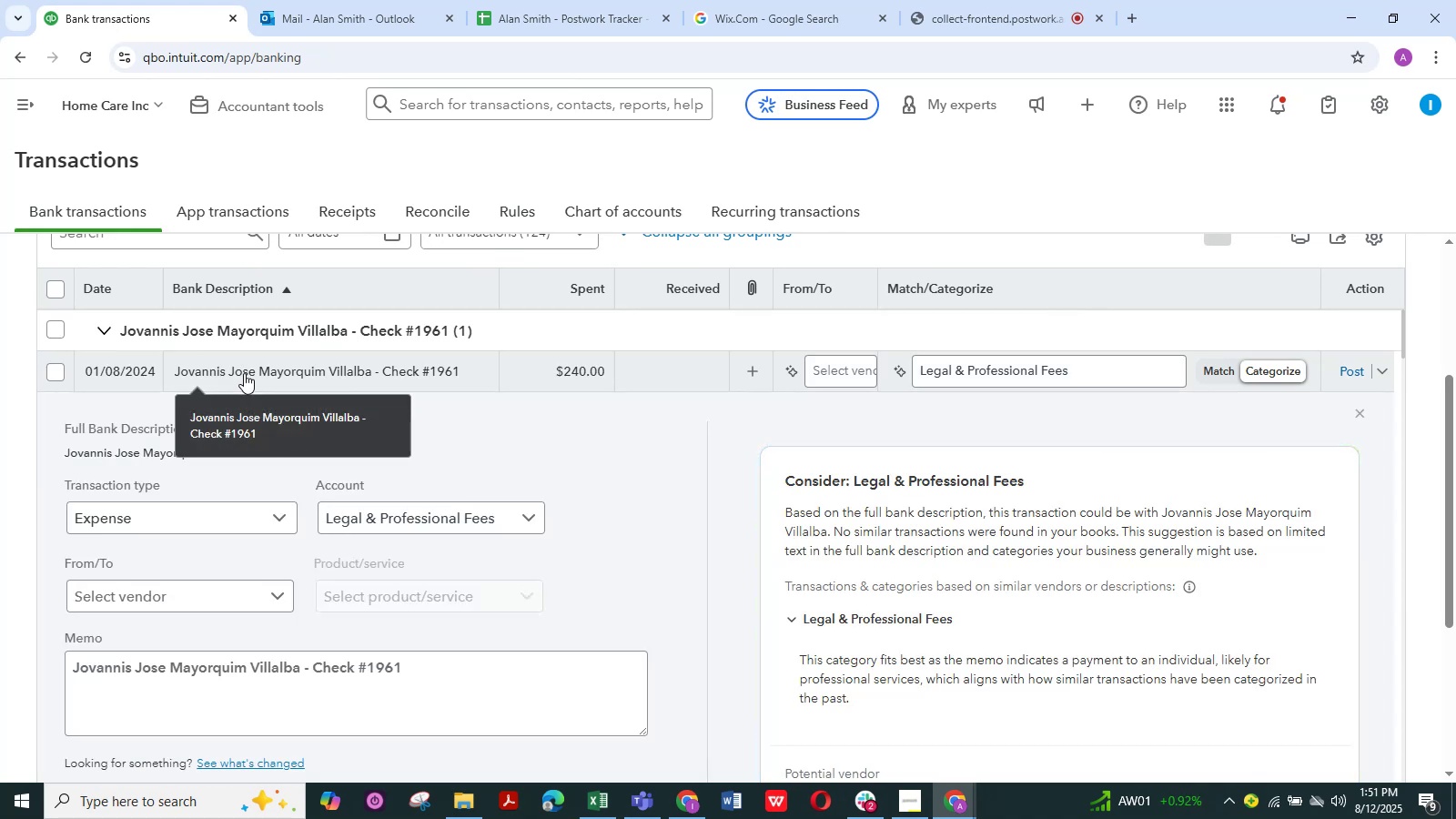 
wait(7.78)
 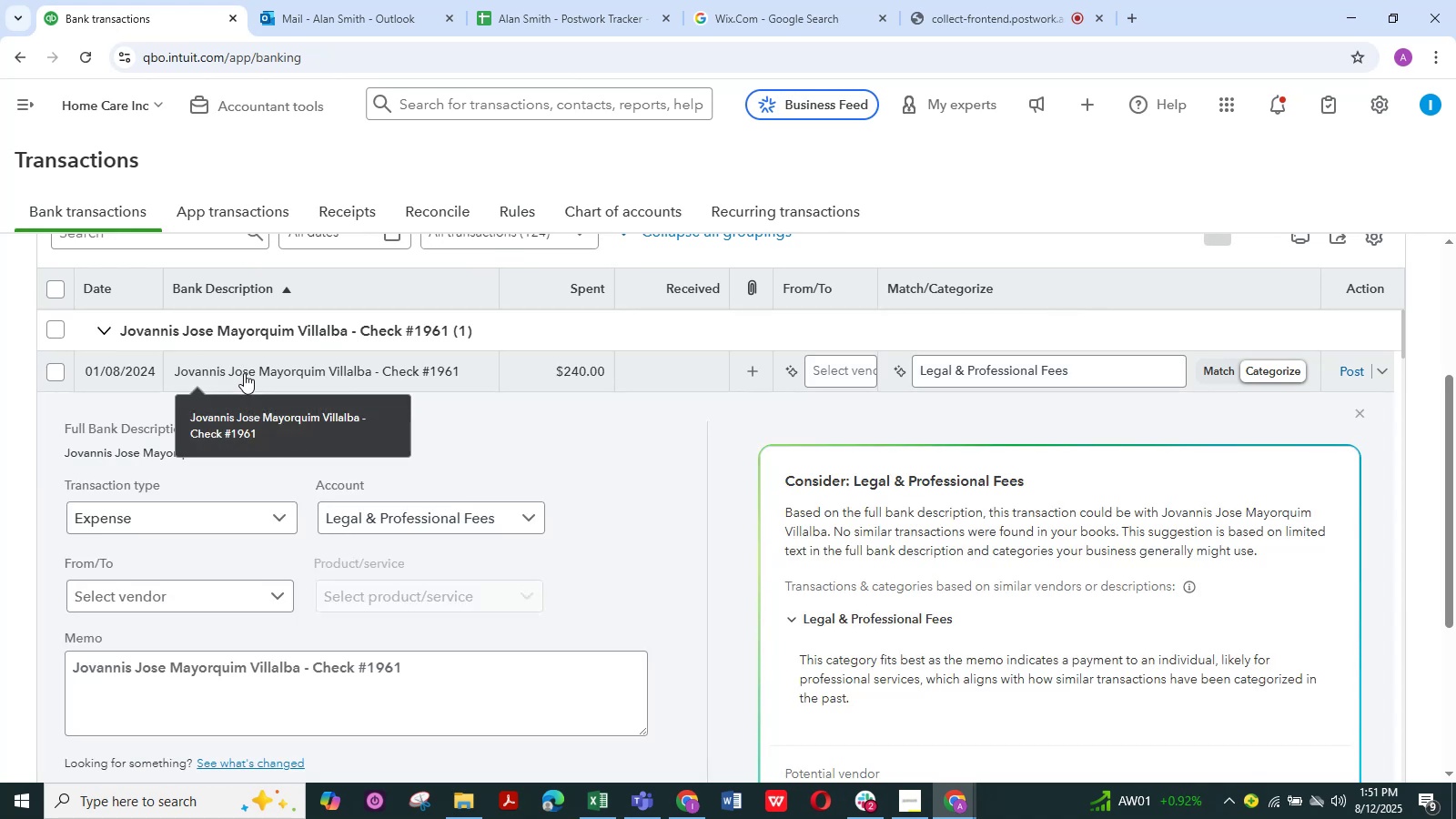 
left_click_drag(start_coordinate=[300, 669], to_coordinate=[71, 659])
 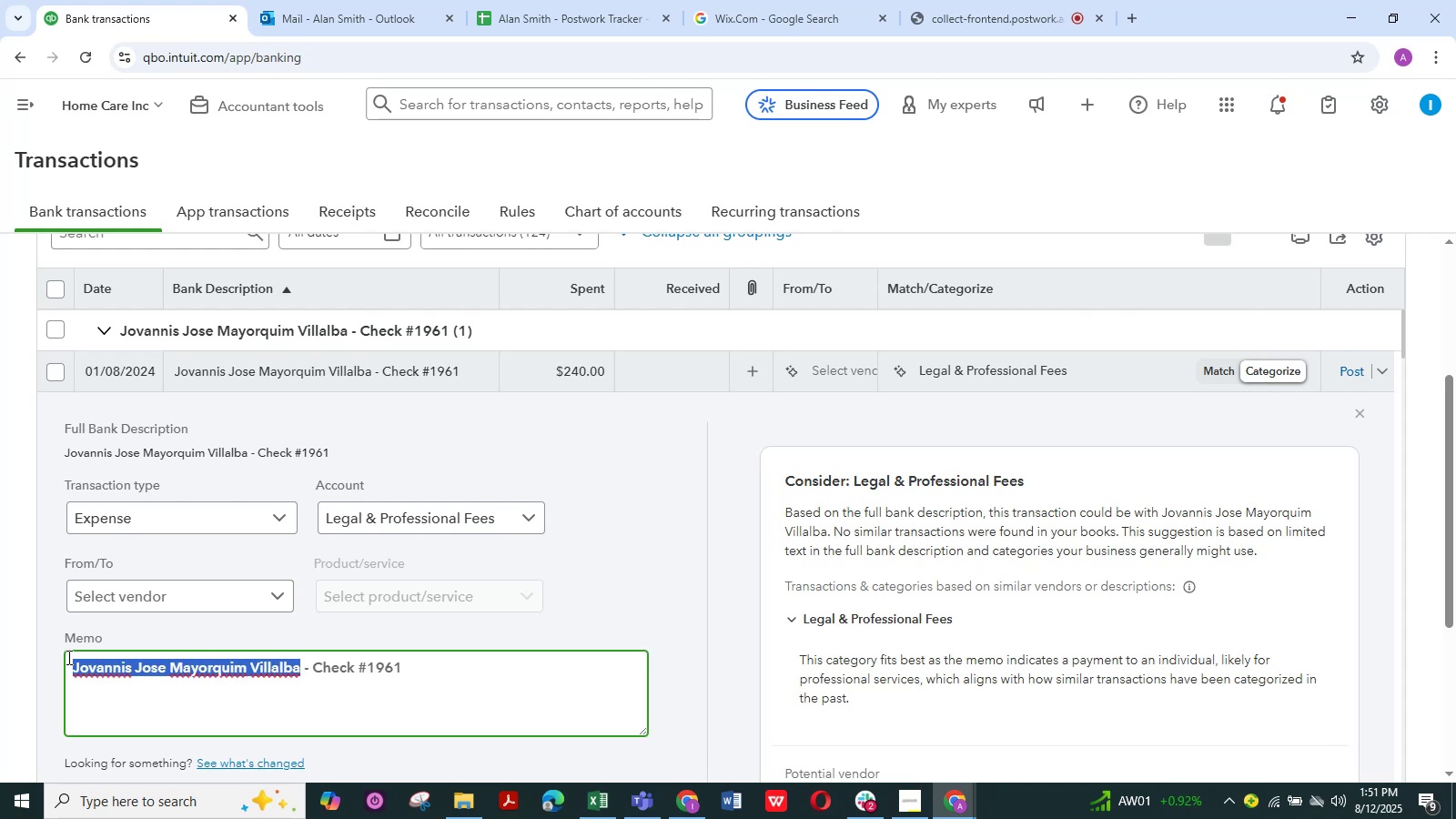 
key(Control+C)
 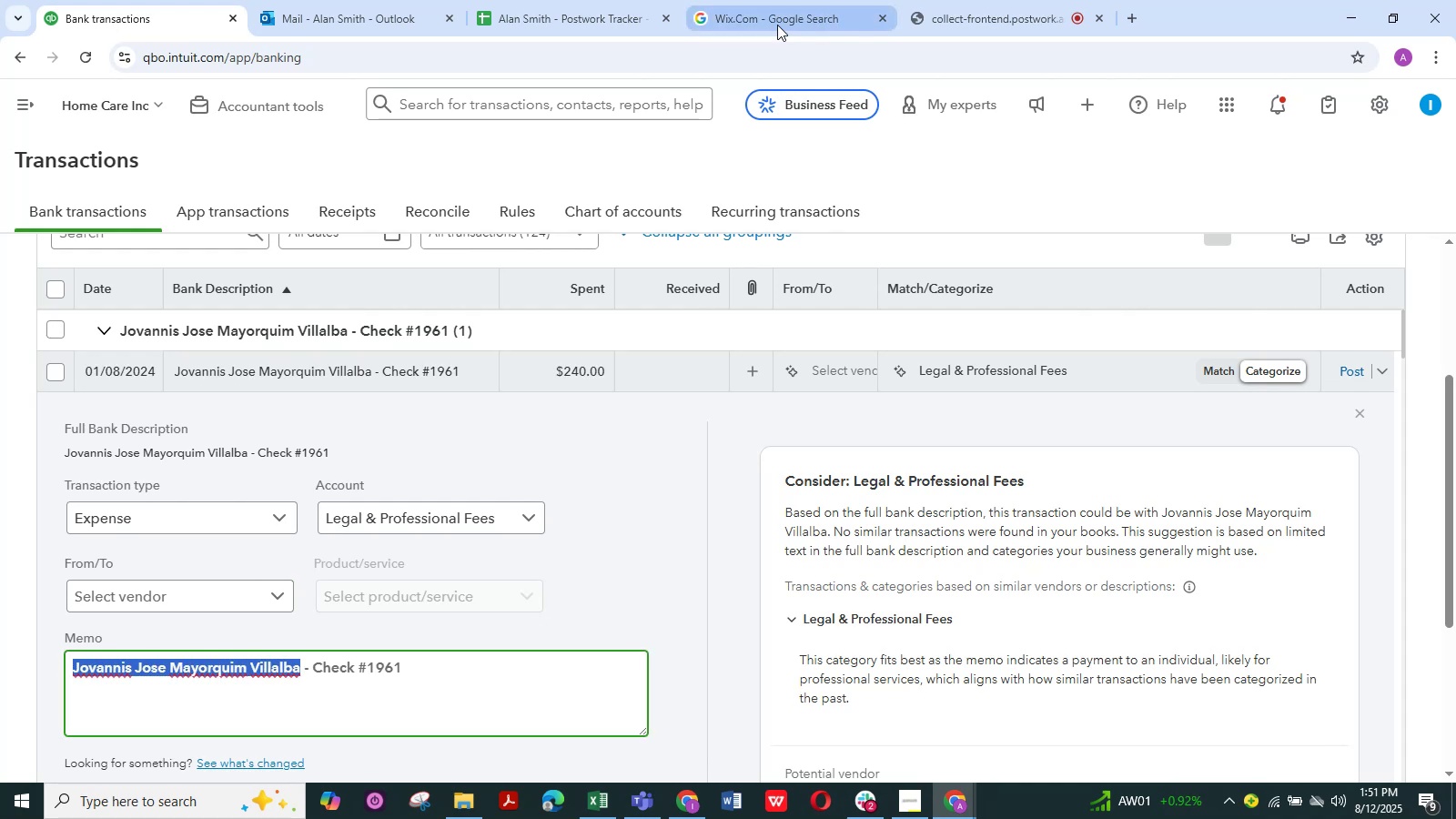 
left_click([777, 15])
 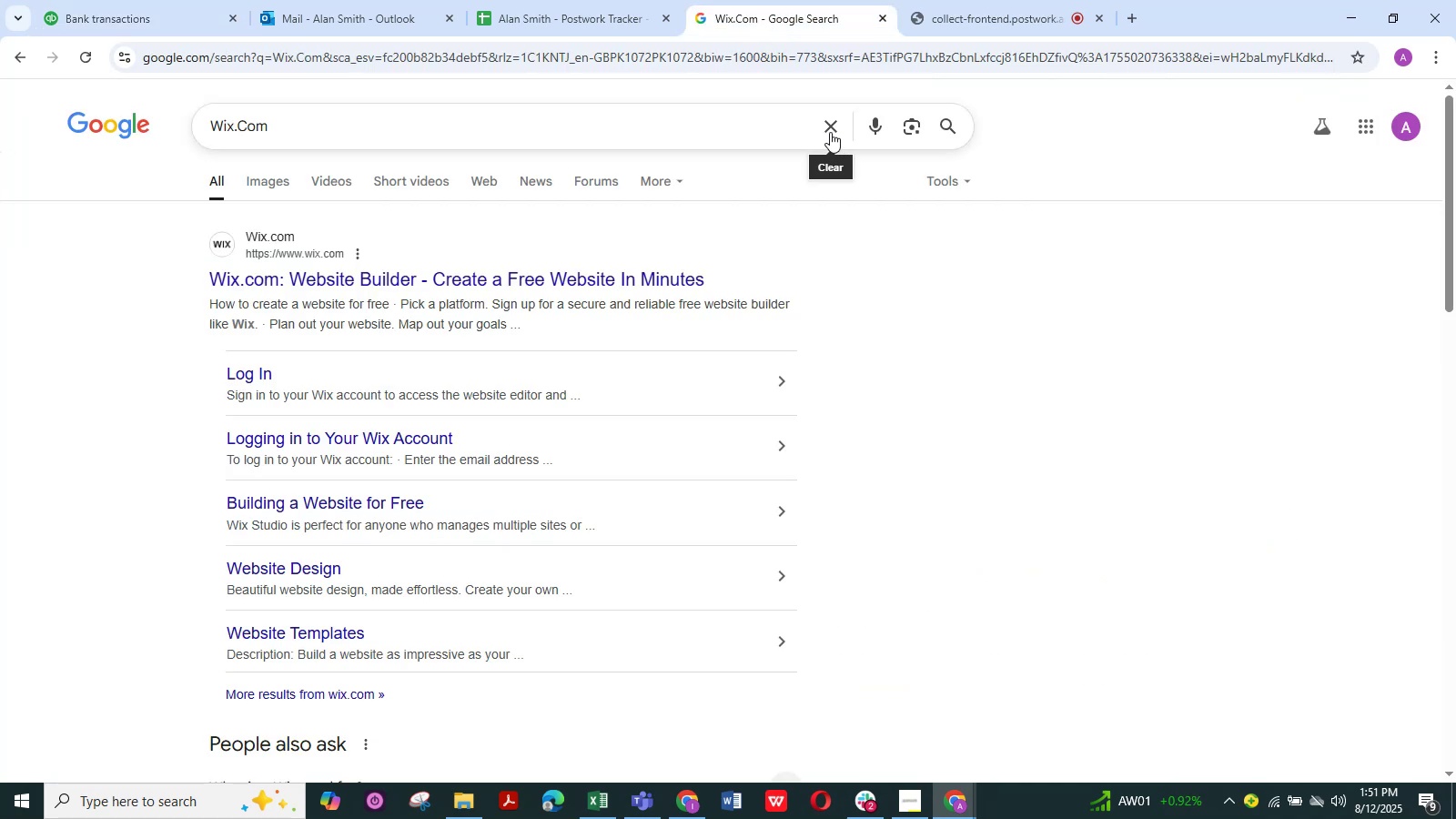 
left_click([831, 129])
 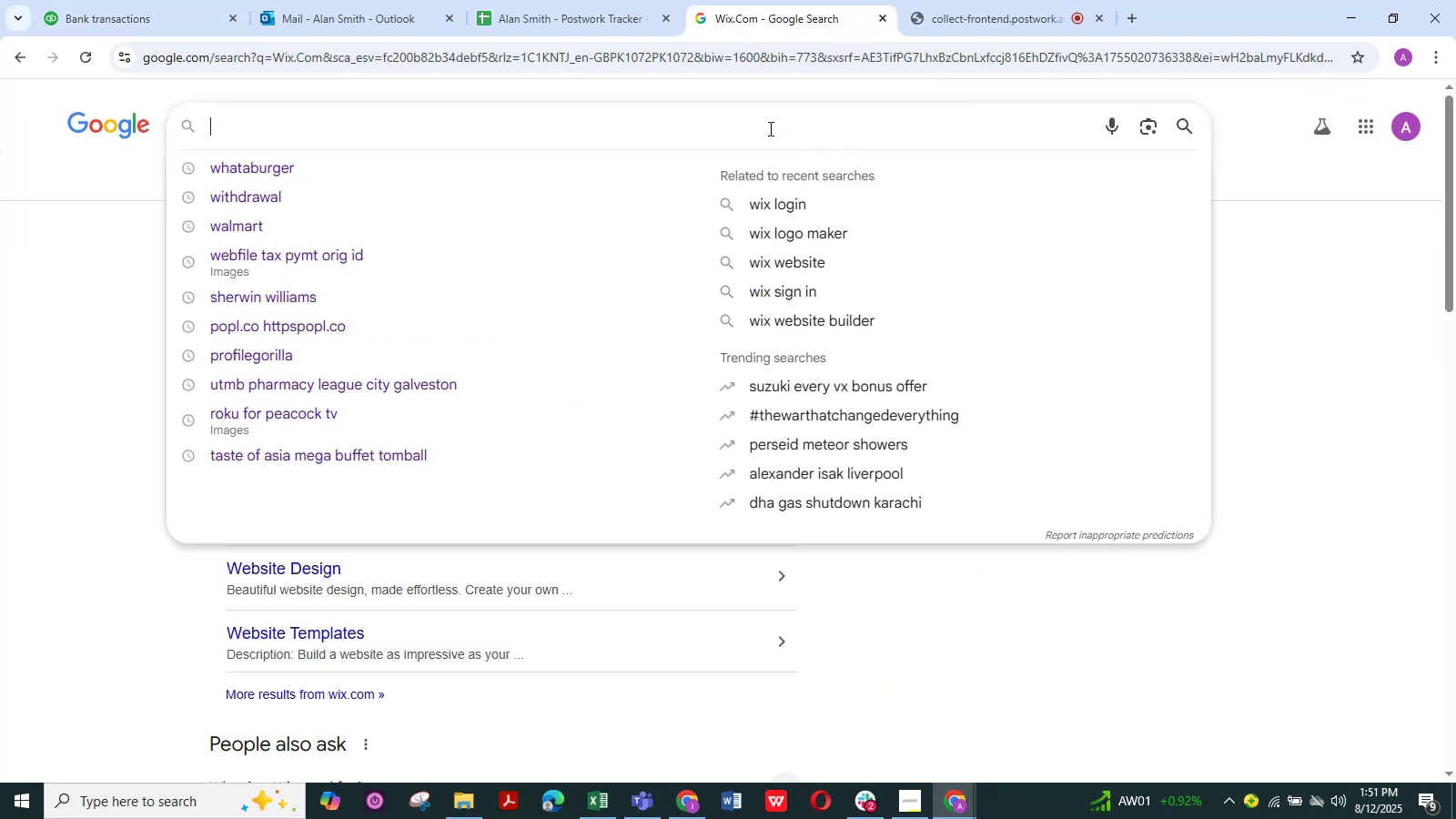 
left_click([769, 128])
 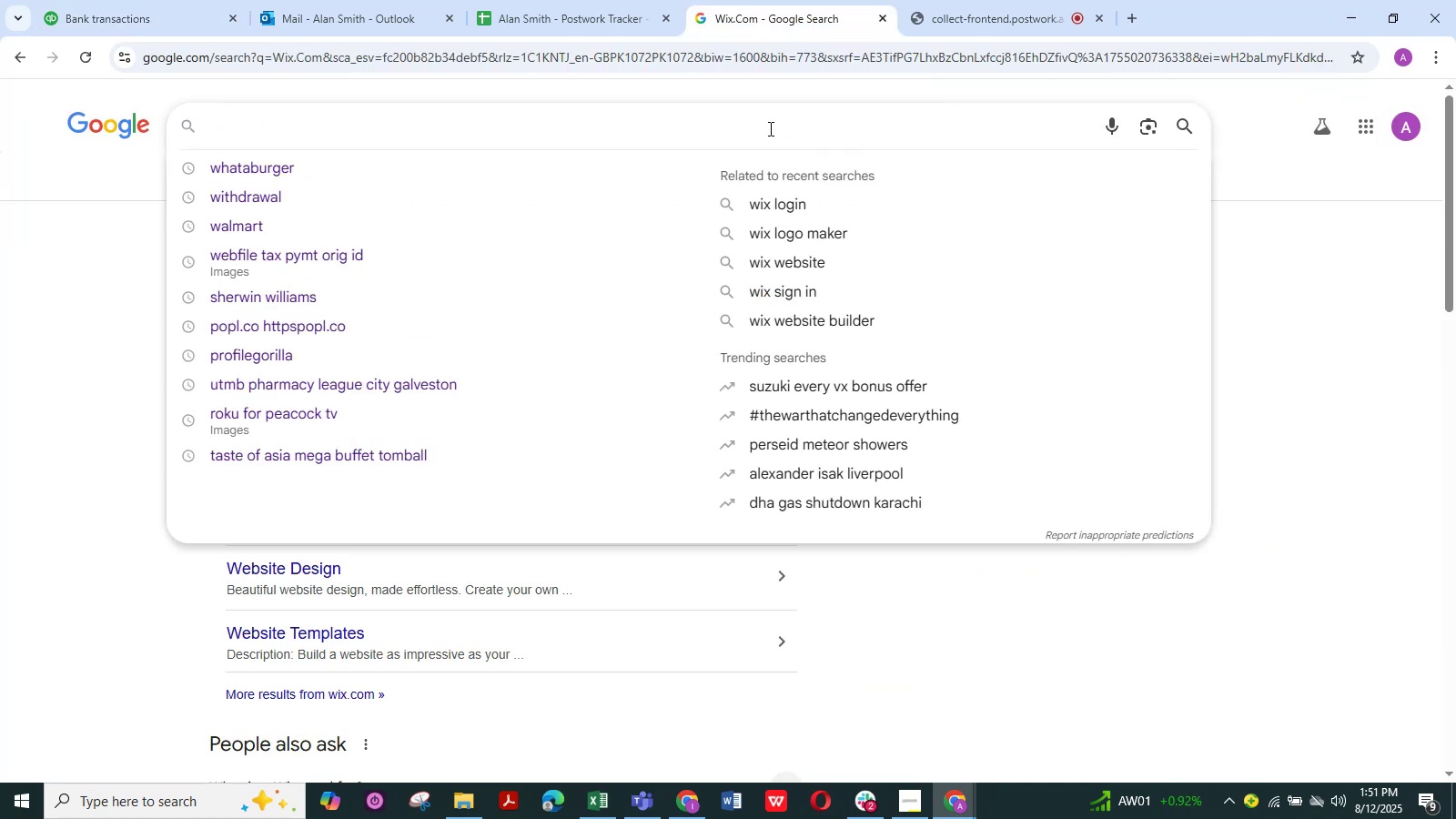 
key(Control+V)
 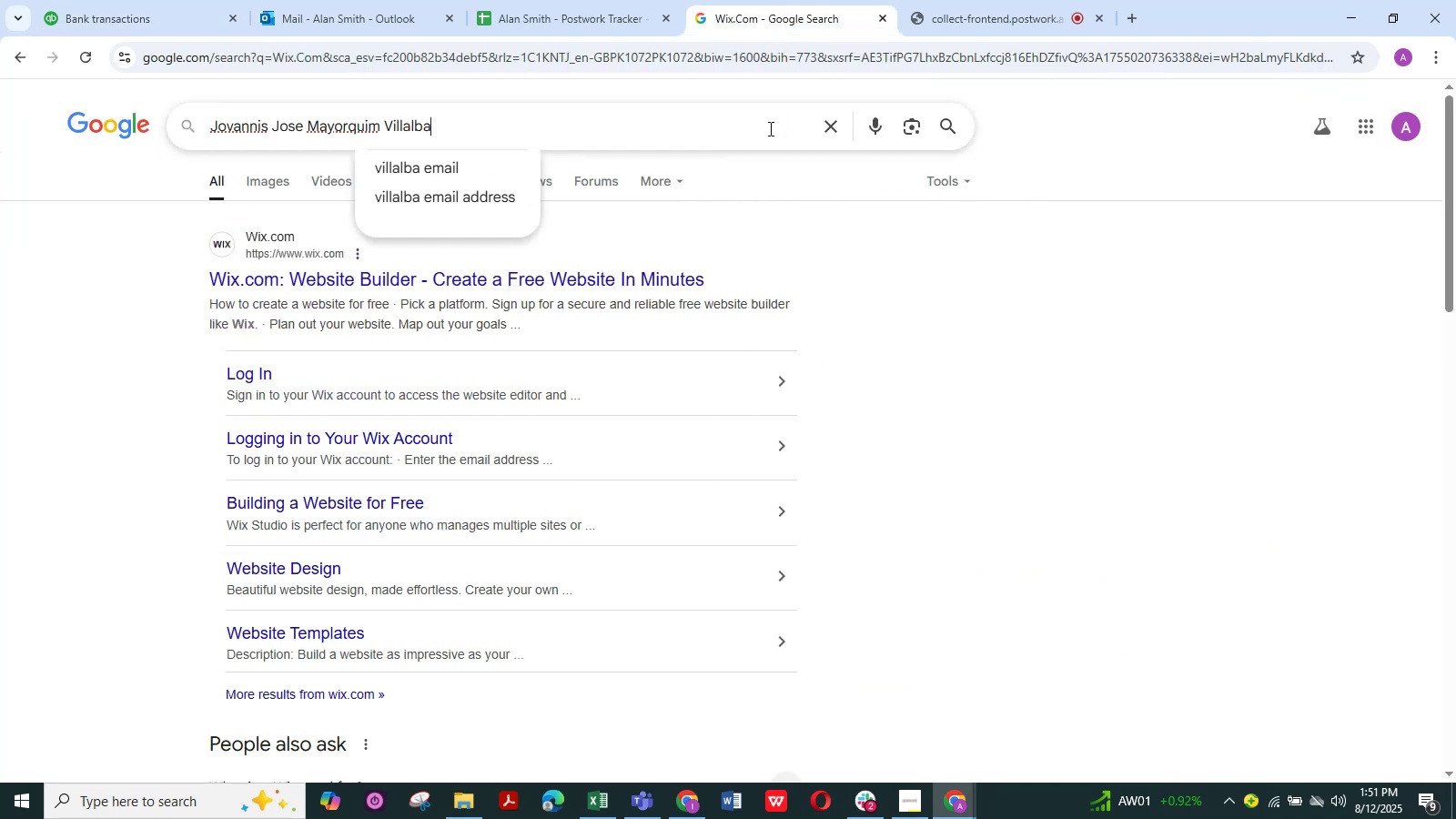 
key(NumpadEnter)
 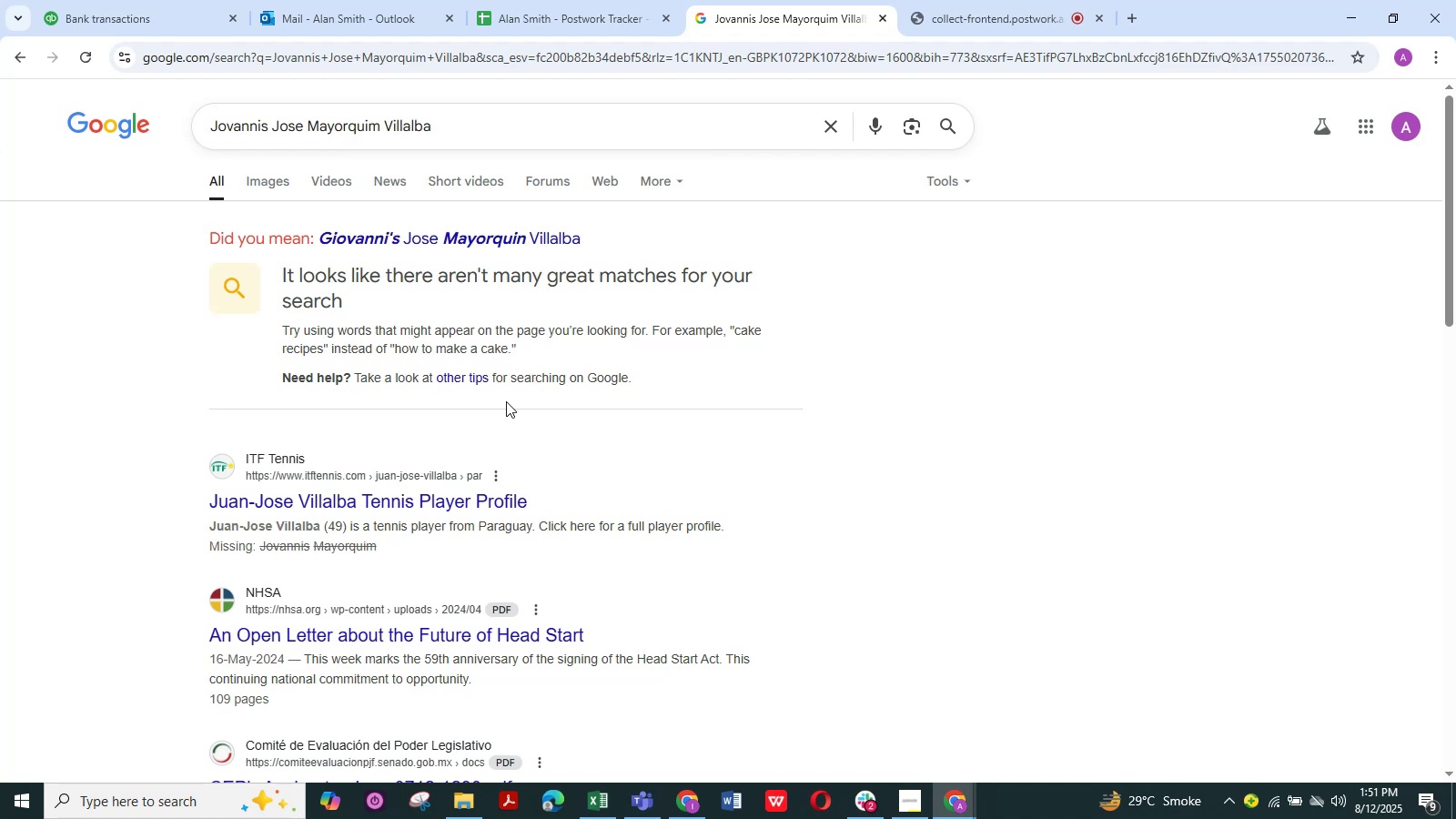 
wait(15.39)
 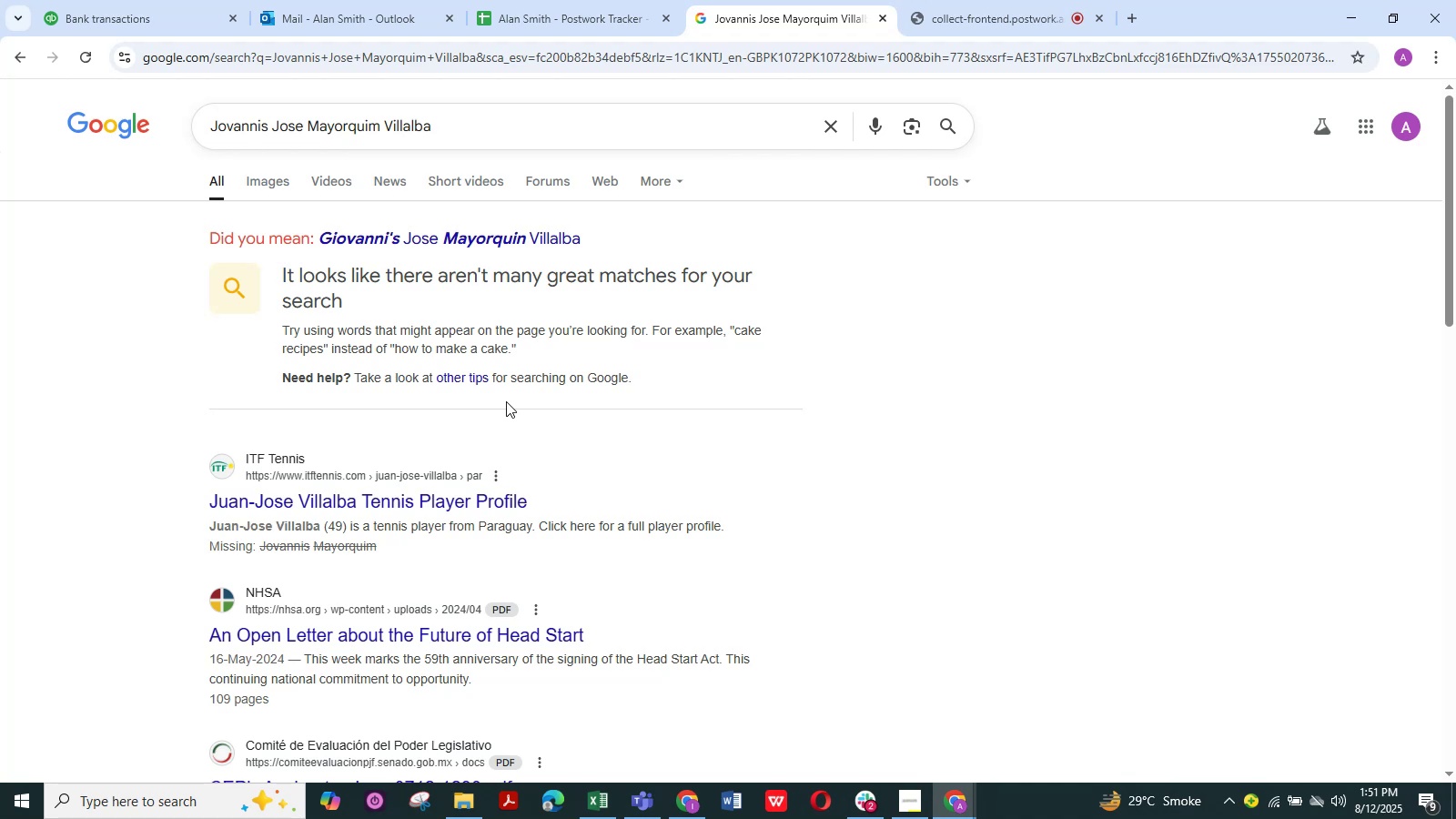 
scroll: coordinate [434, 399], scroll_direction: none, amount: 0.0
 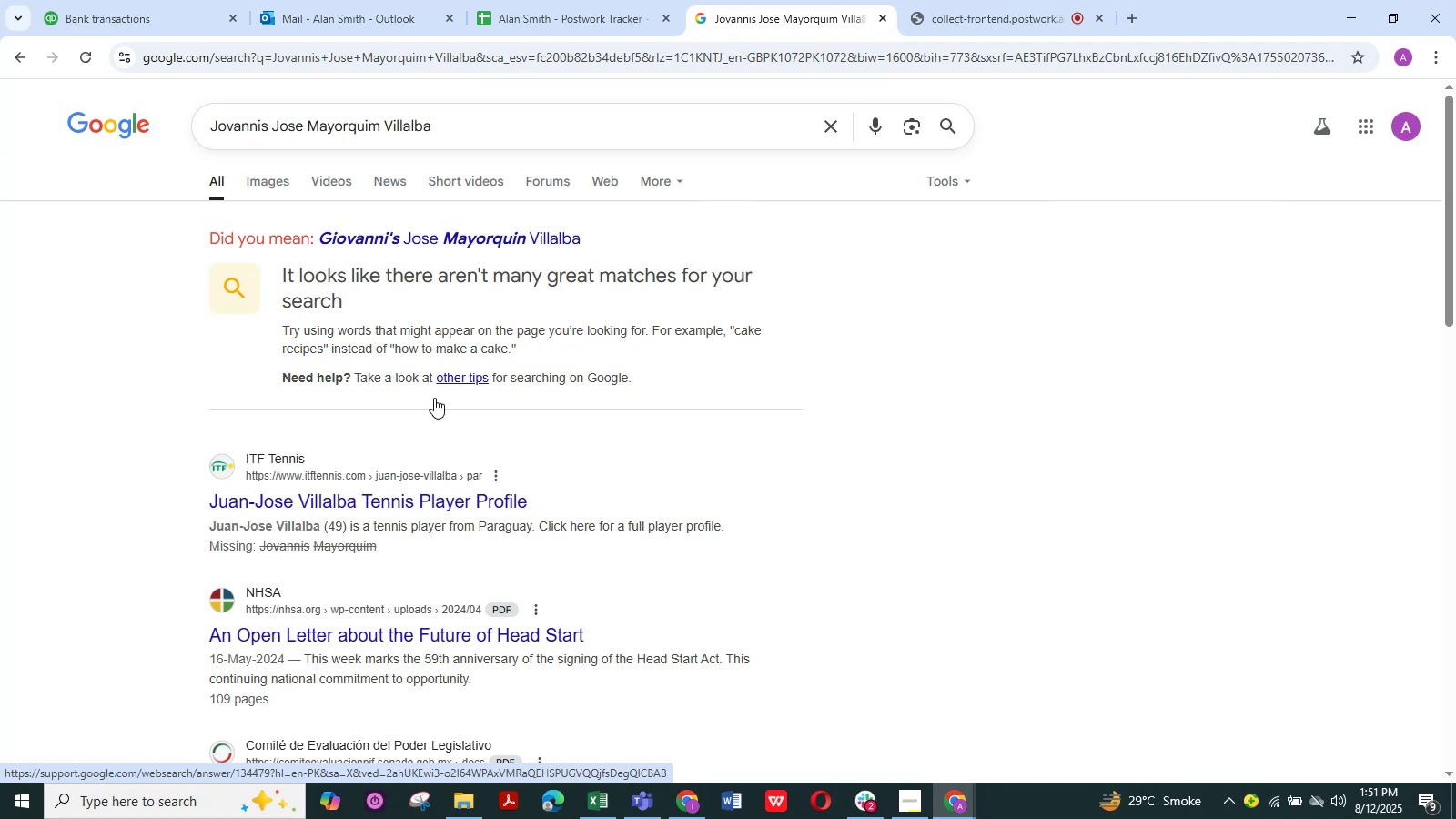 
wait(9.31)
 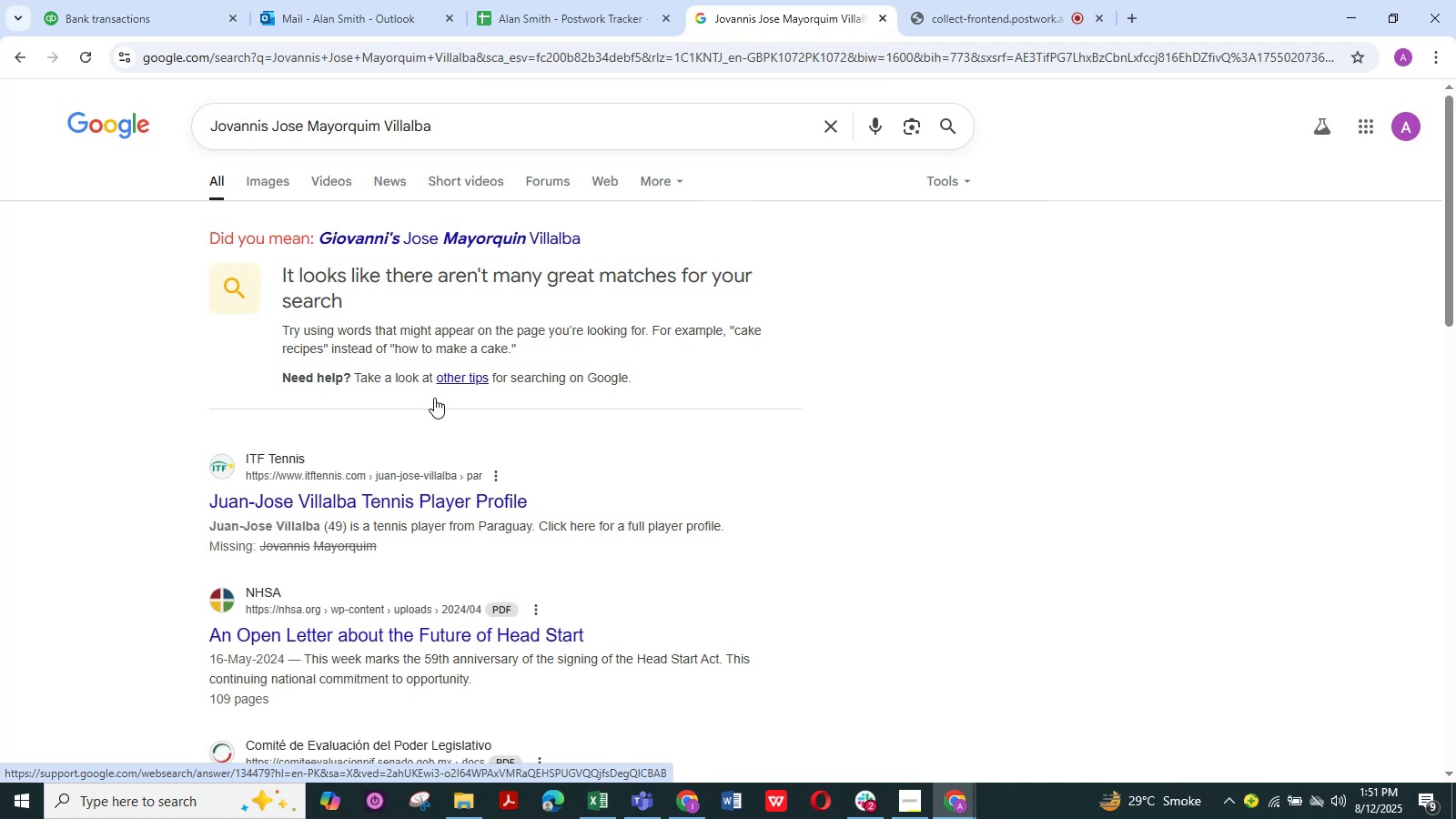 
scroll: coordinate [435, 395], scroll_direction: none, amount: 0.0
 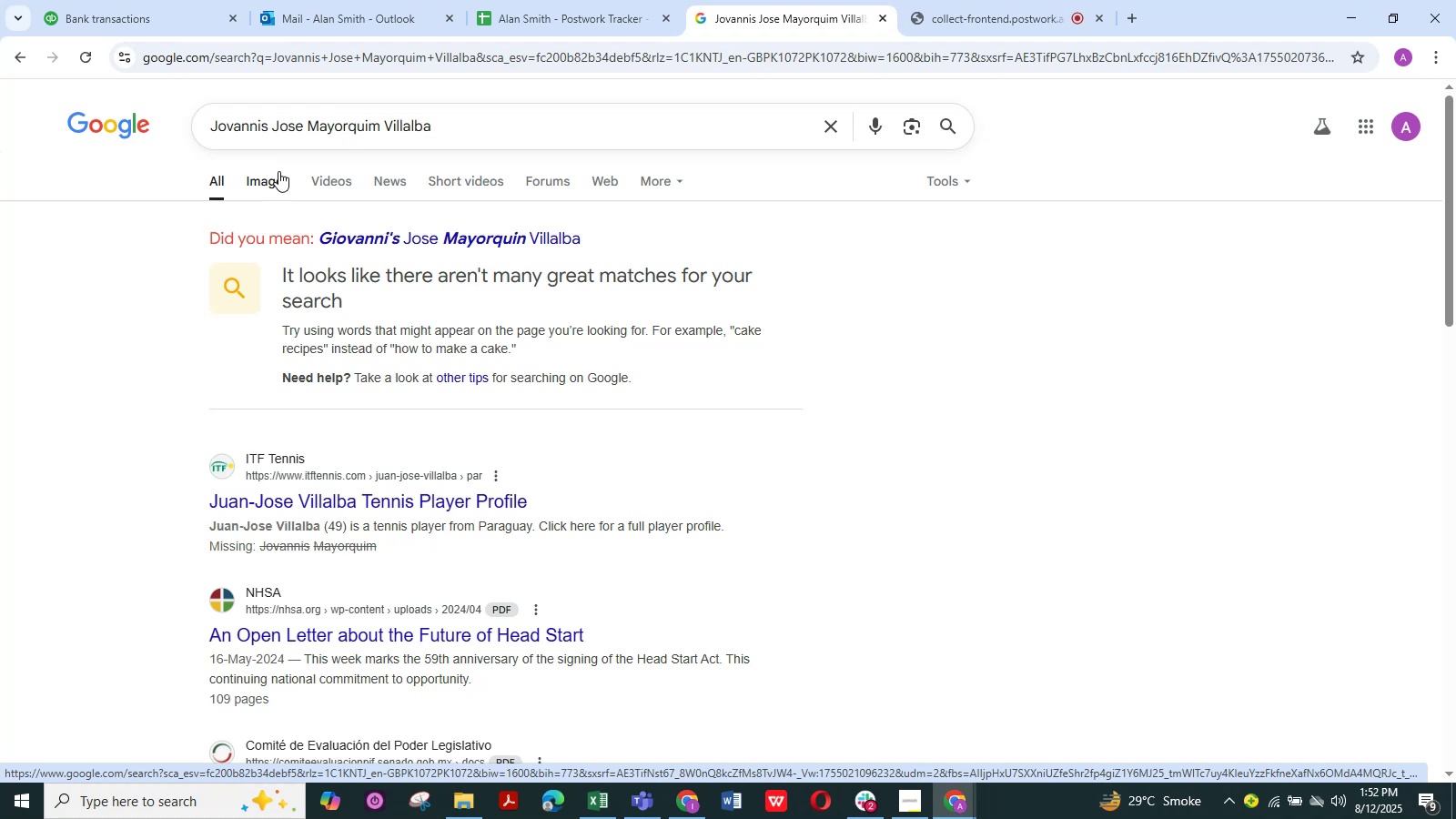 
wait(9.73)
 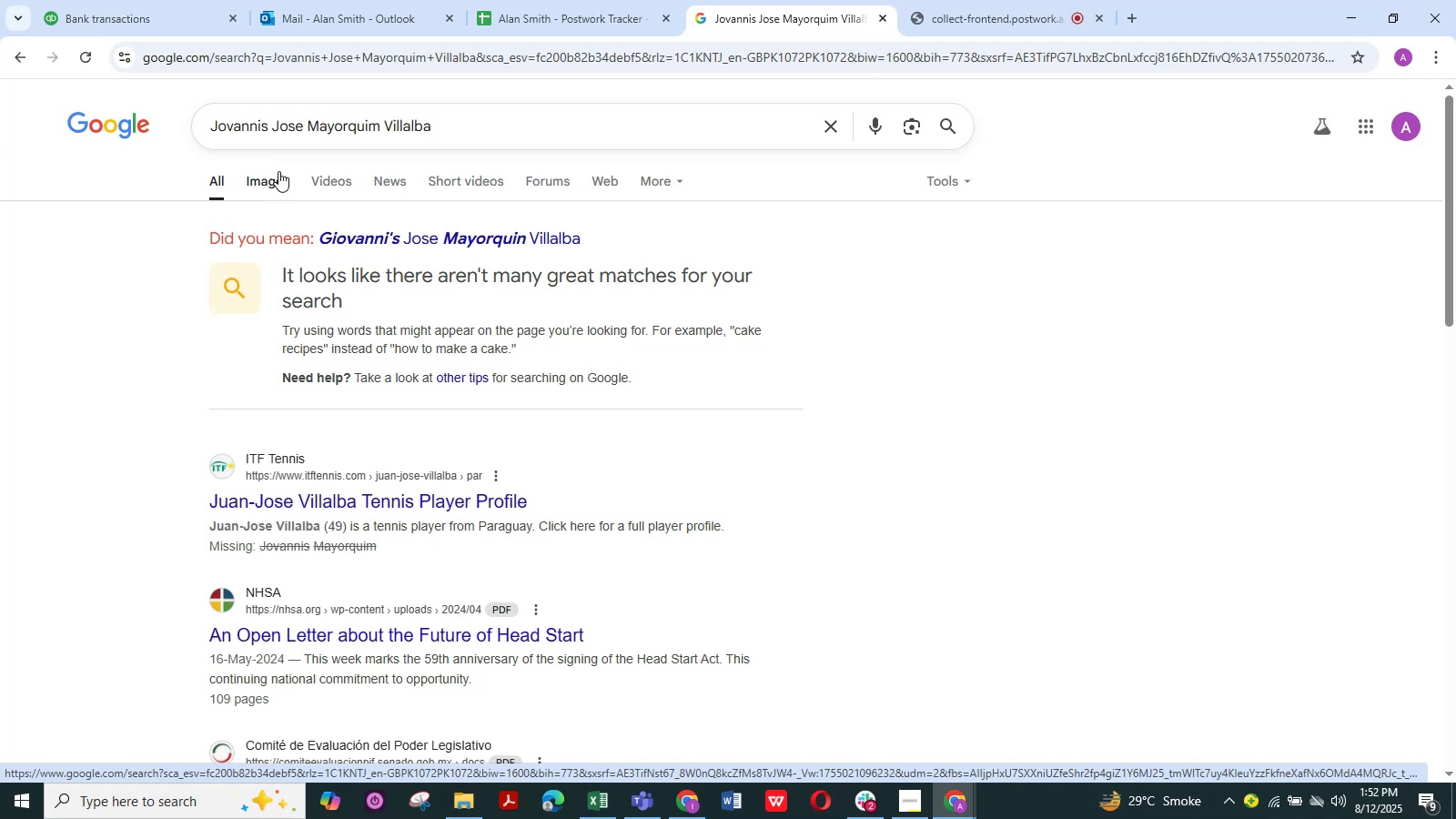 
scroll: coordinate [368, 500], scroll_direction: up, amount: 1.0
 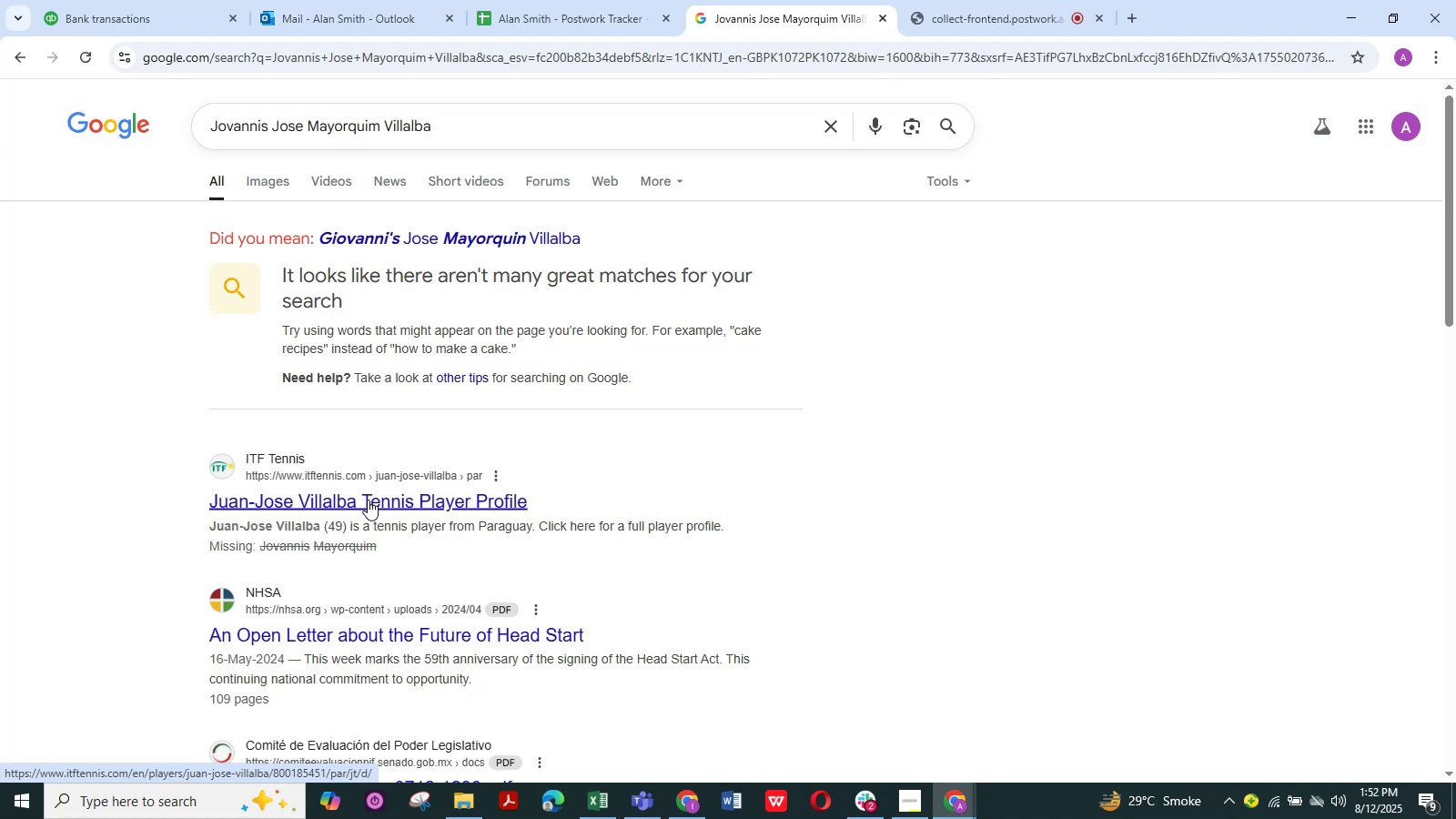 
wait(23.06)
 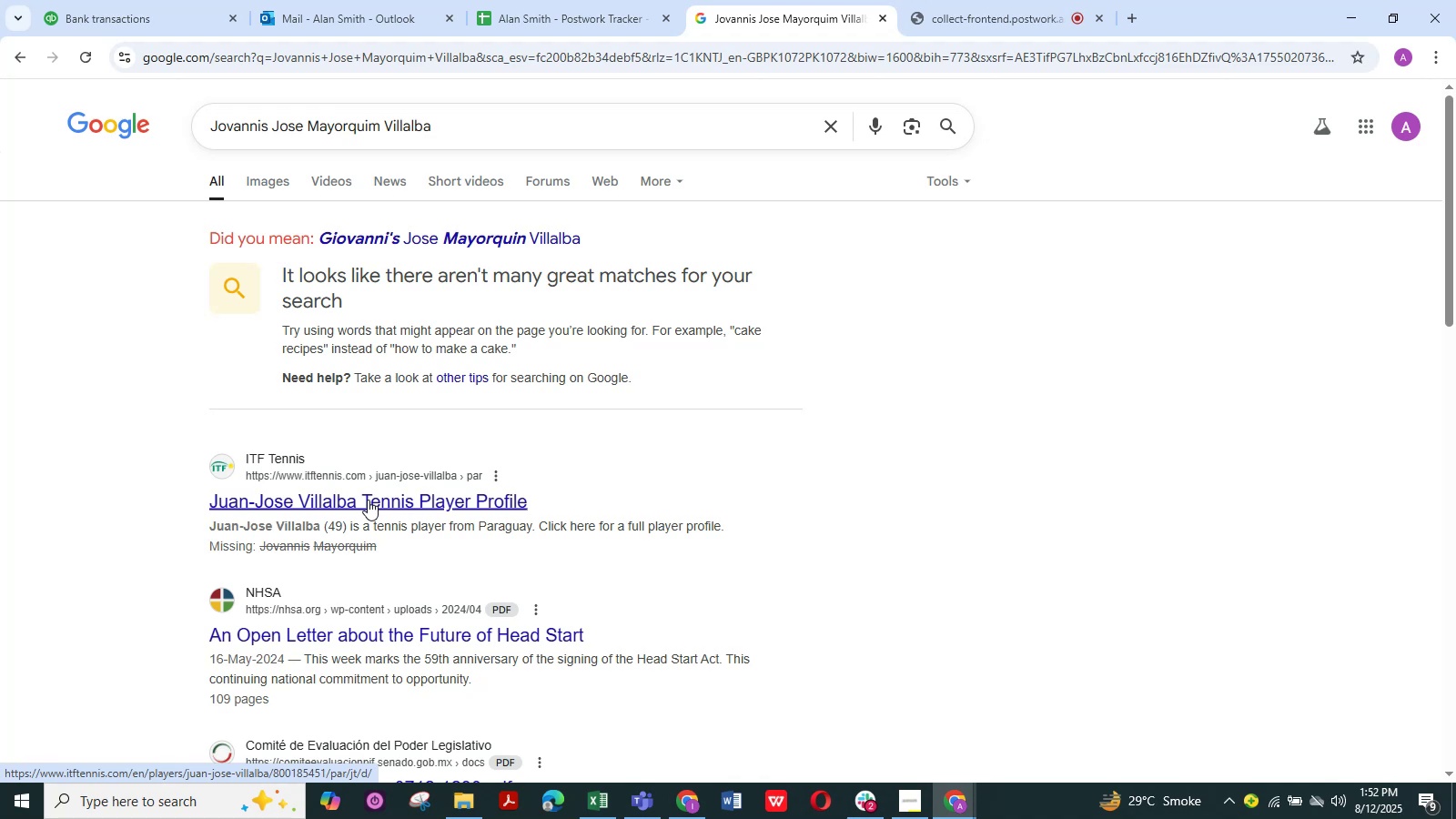 
scroll: coordinate [397, 431], scroll_direction: none, amount: 0.0
 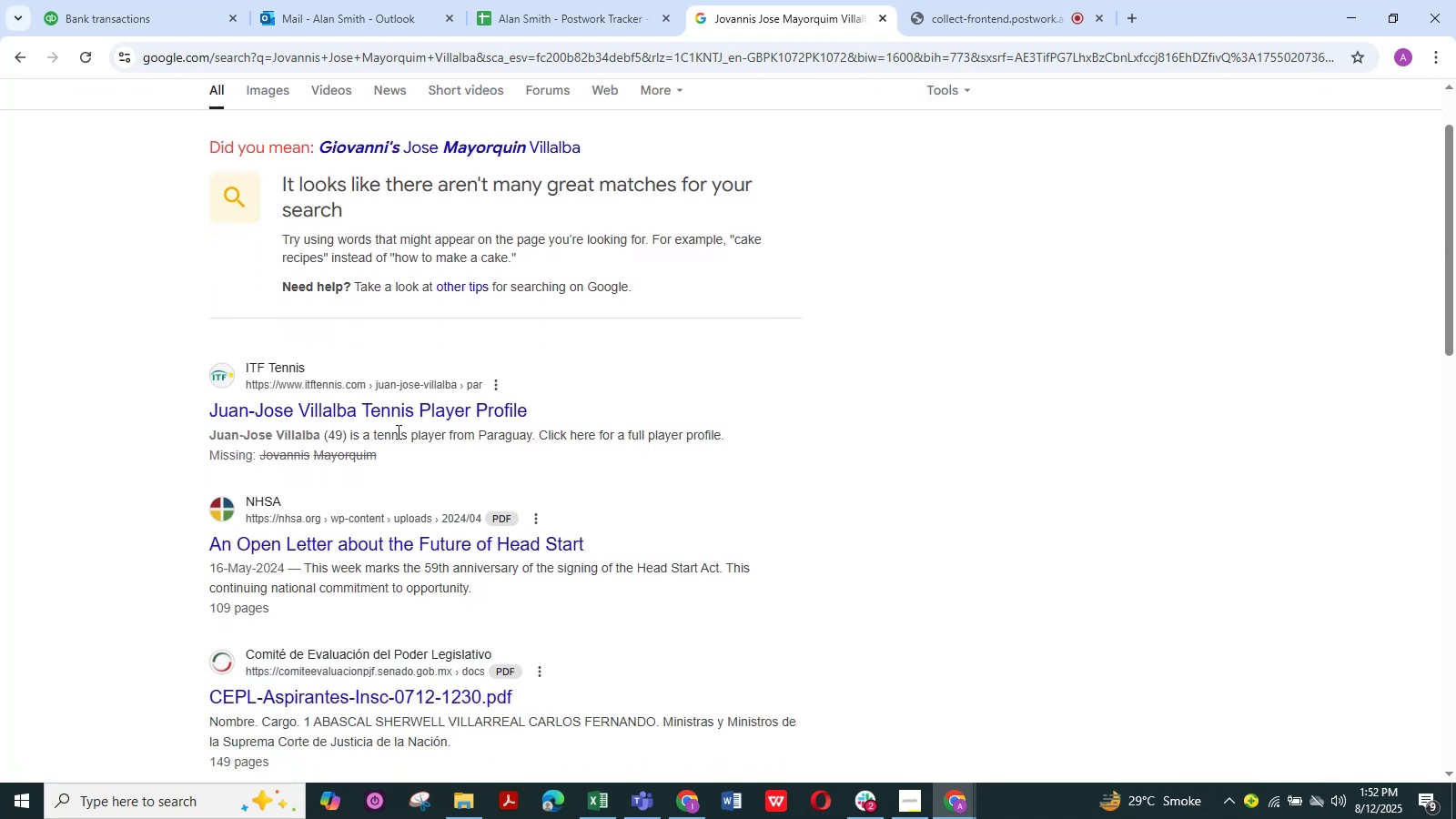 
scroll: coordinate [420, 405], scroll_direction: up, amount: 2.0
 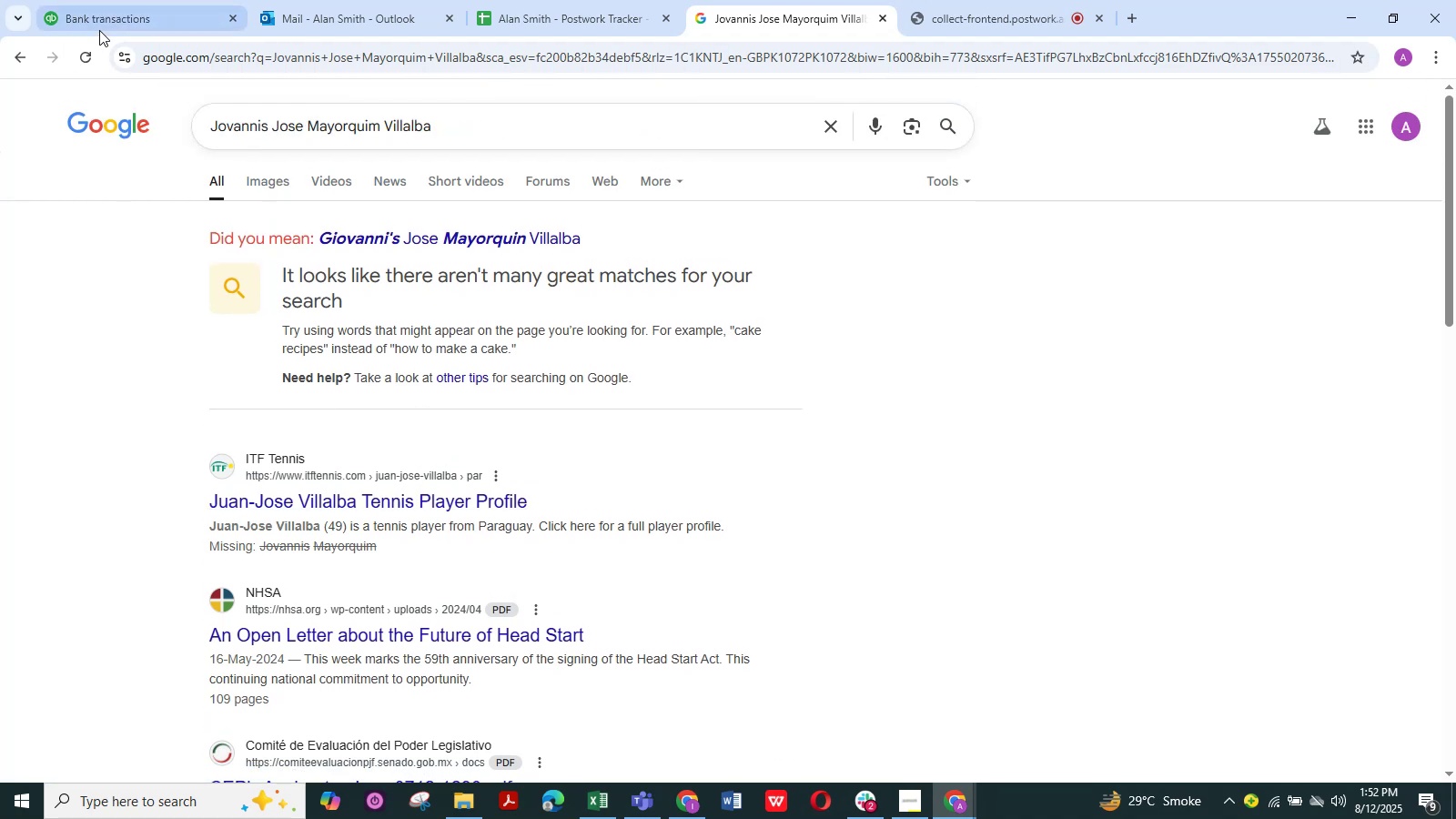 
left_click([120, 19])
 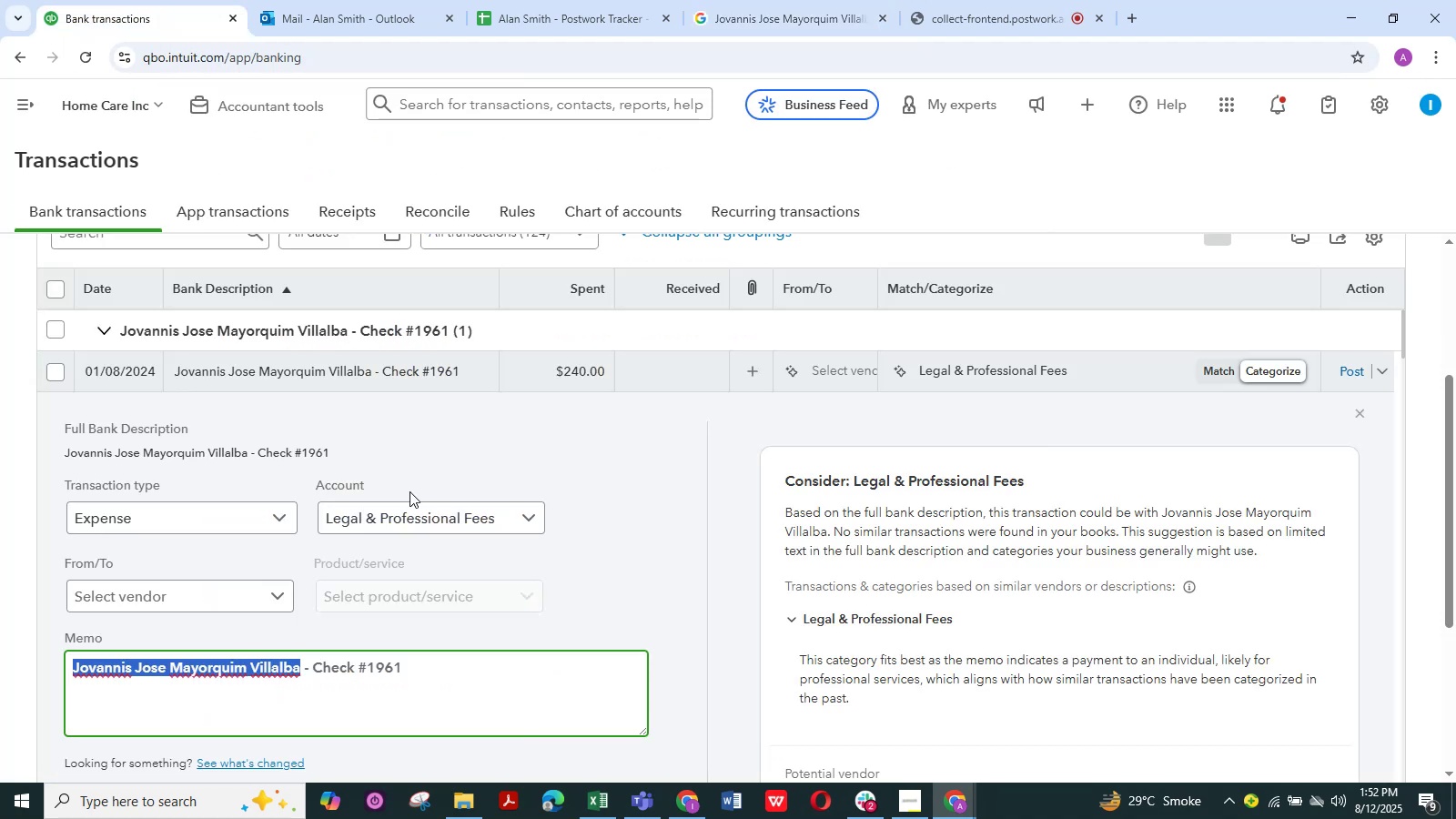 
mouse_move([506, 563])
 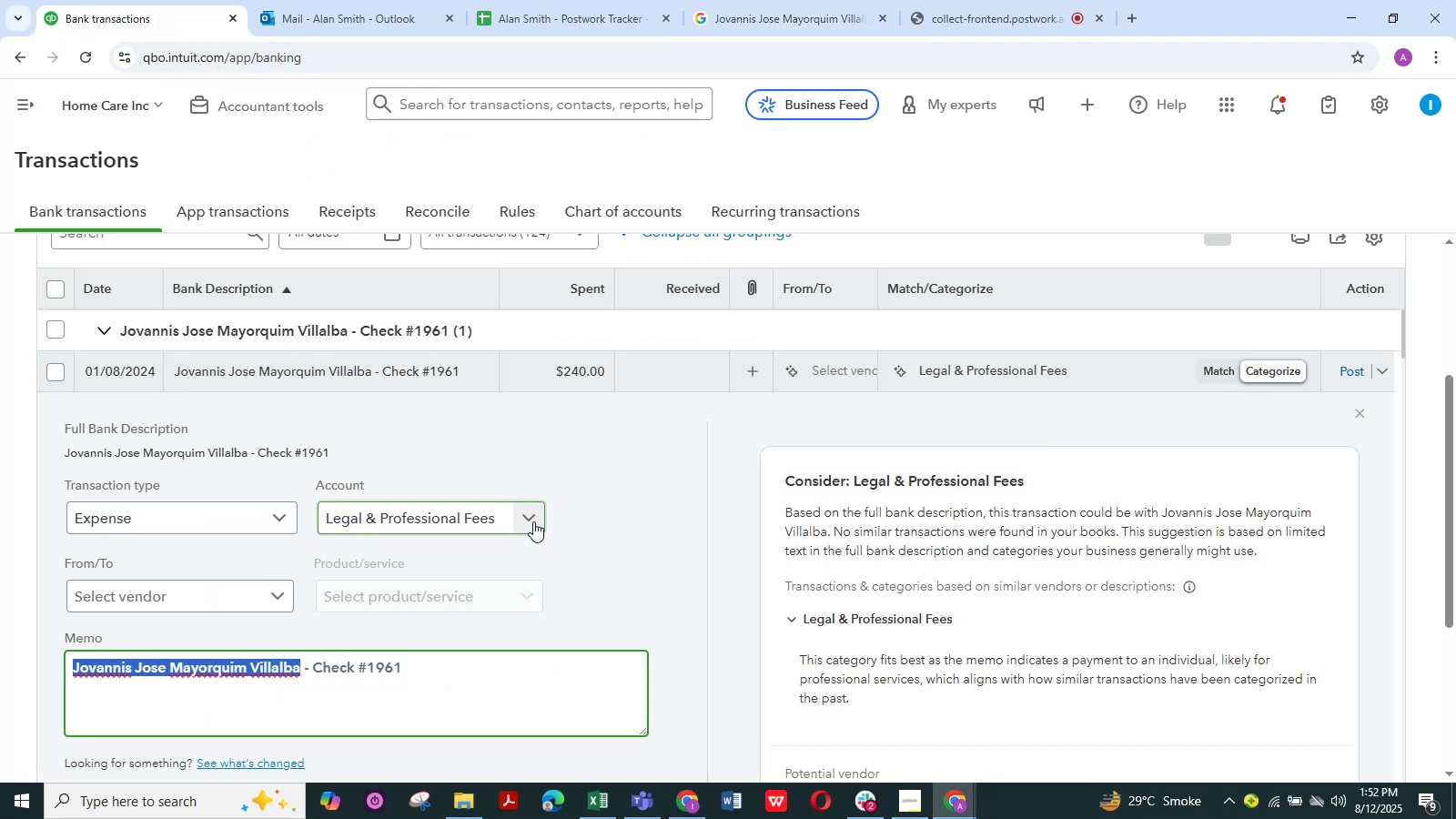 
left_click([533, 521])
 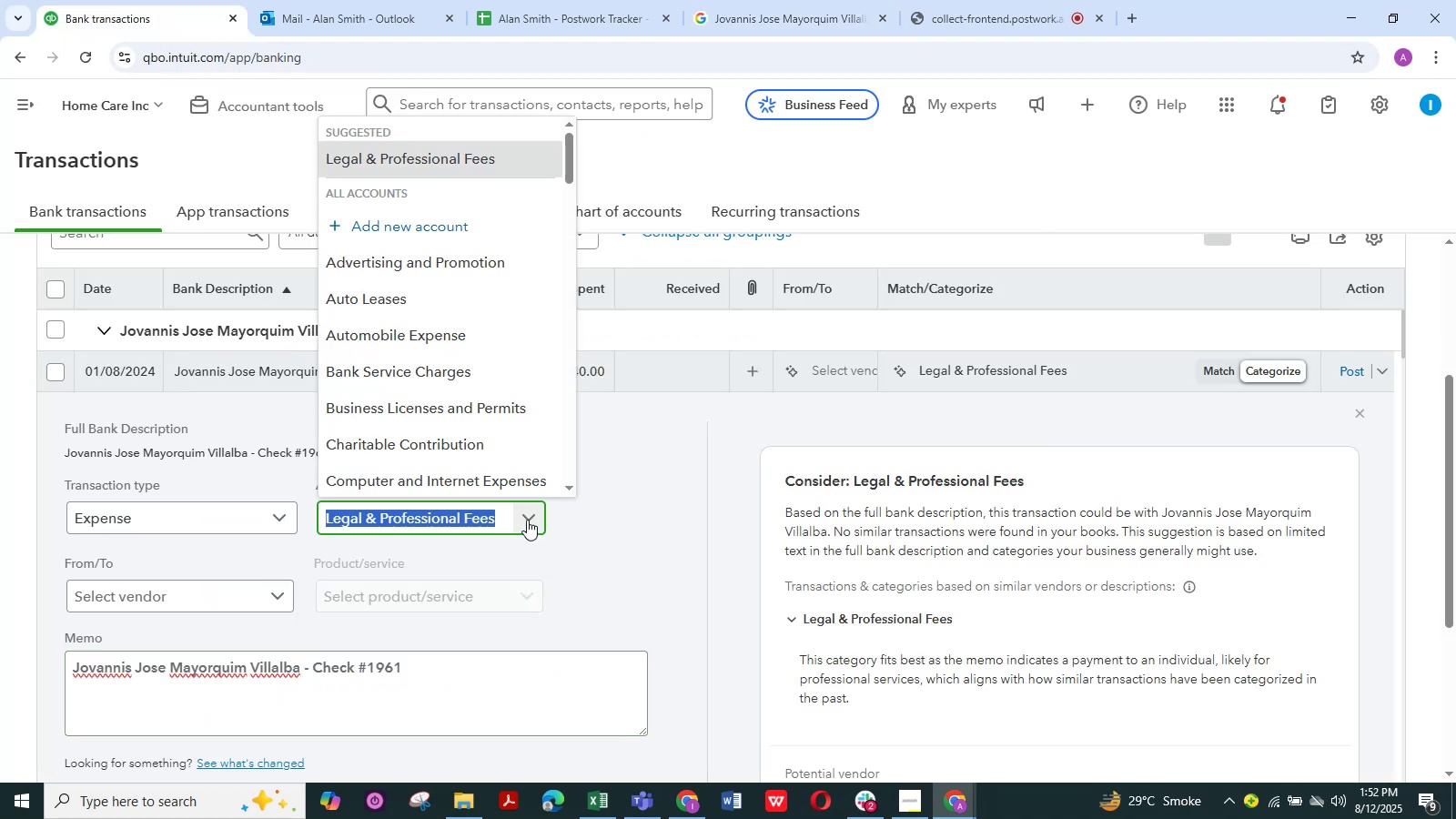 
scroll: coordinate [445, 400], scroll_direction: down, amount: 8.0
 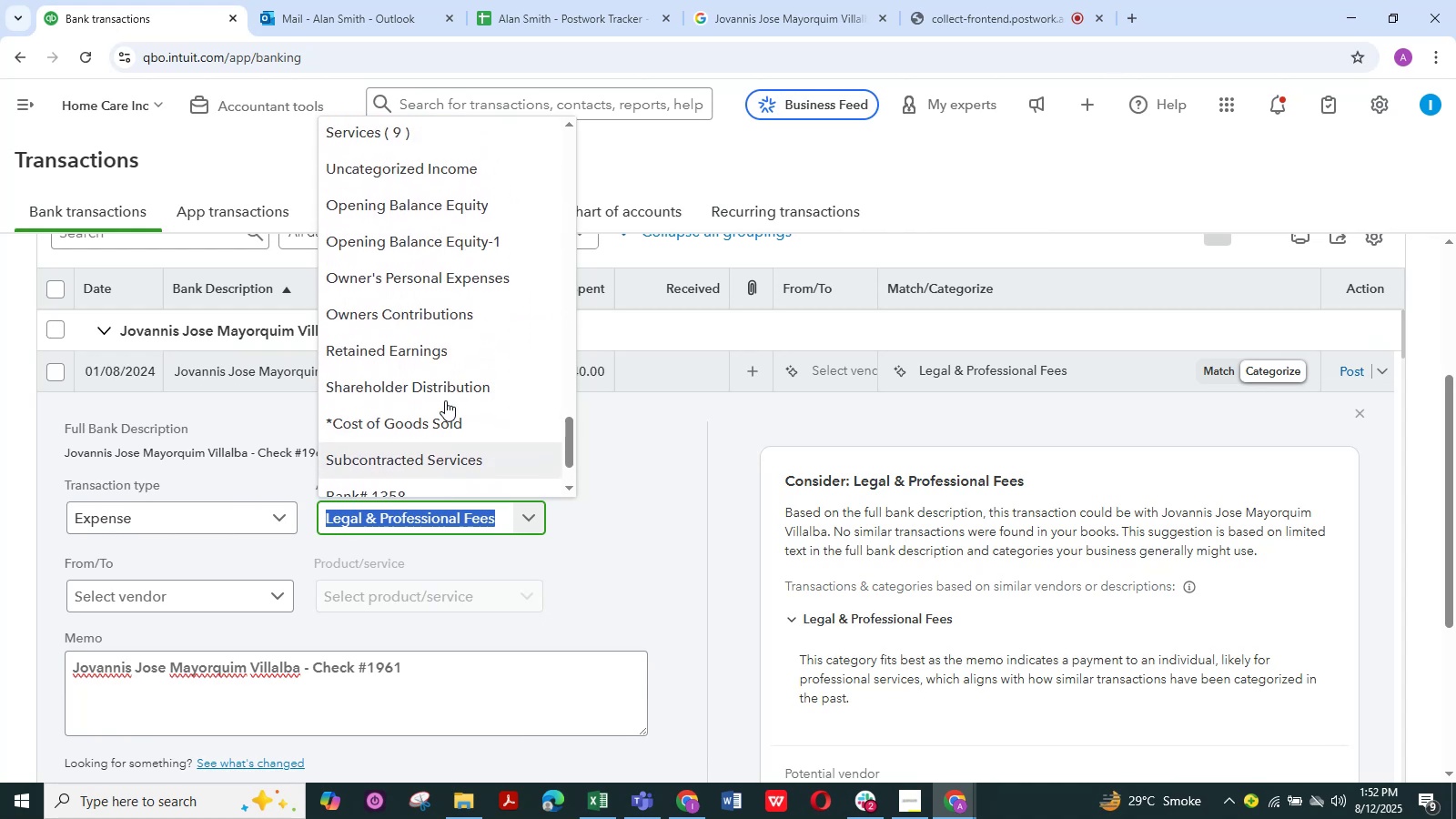 
scroll: coordinate [445, 400], scroll_direction: up, amount: 4.0
 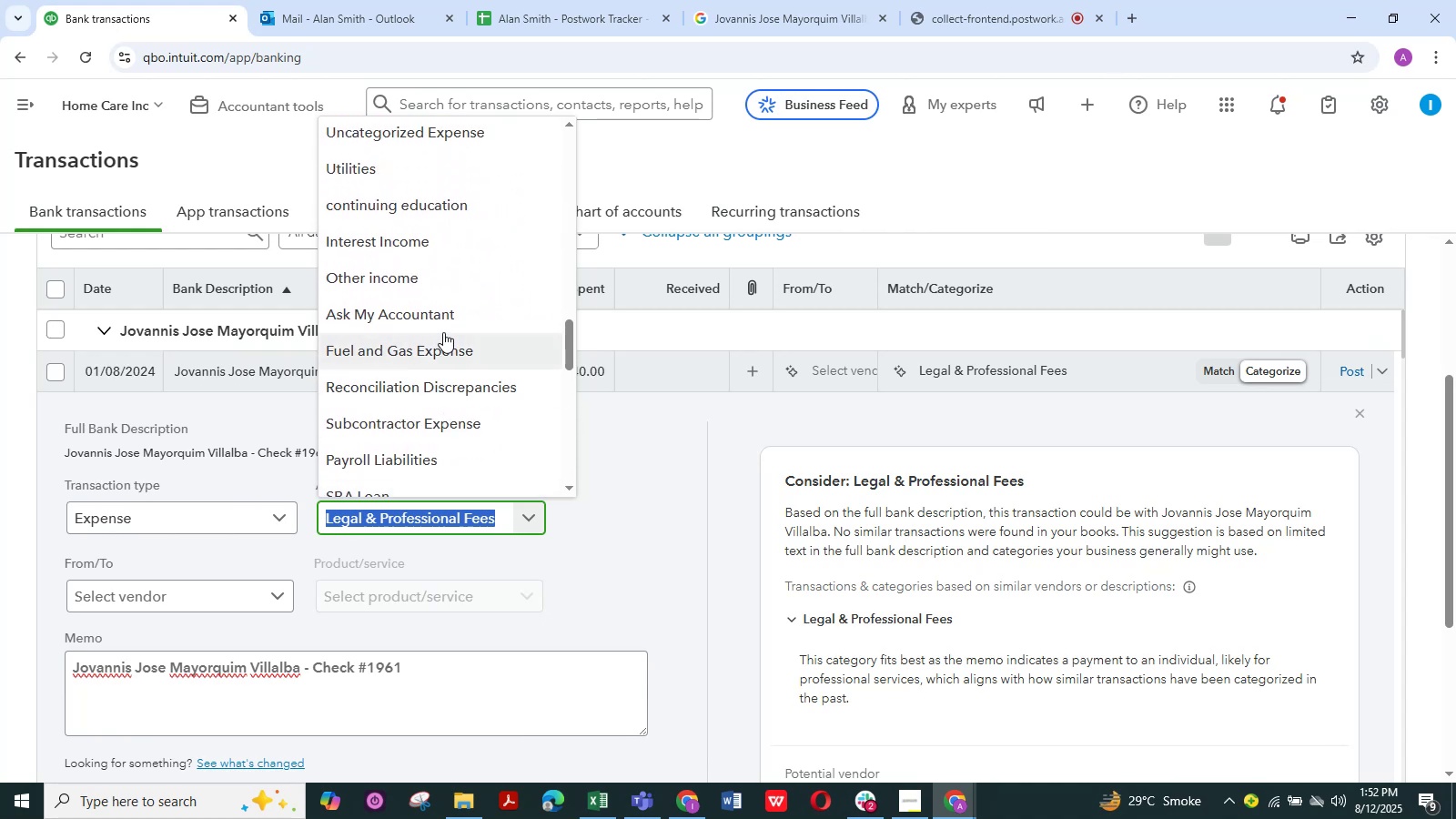 
left_click([443, 319])
 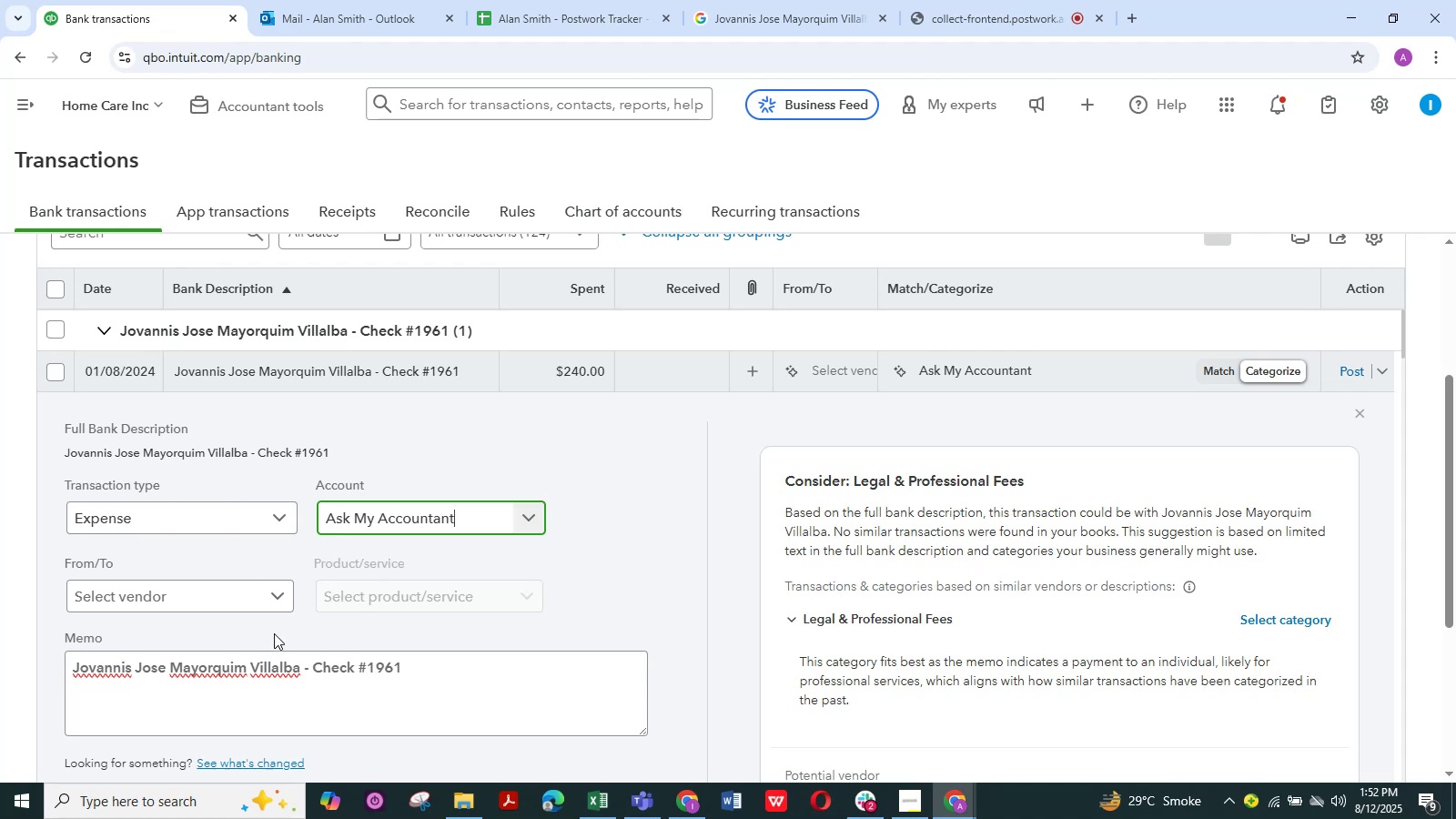 
left_click([278, 602])
 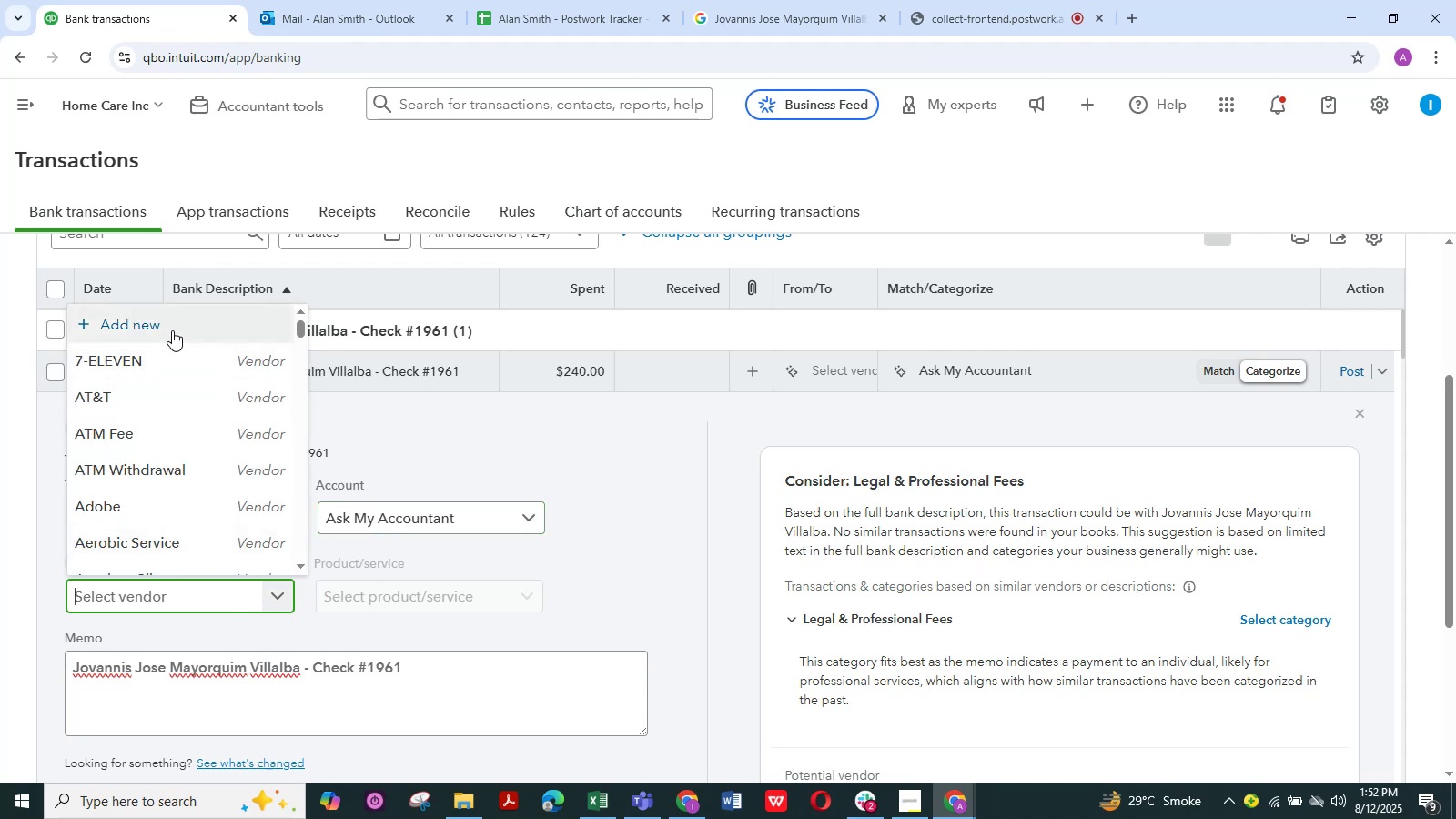 
left_click([172, 330])
 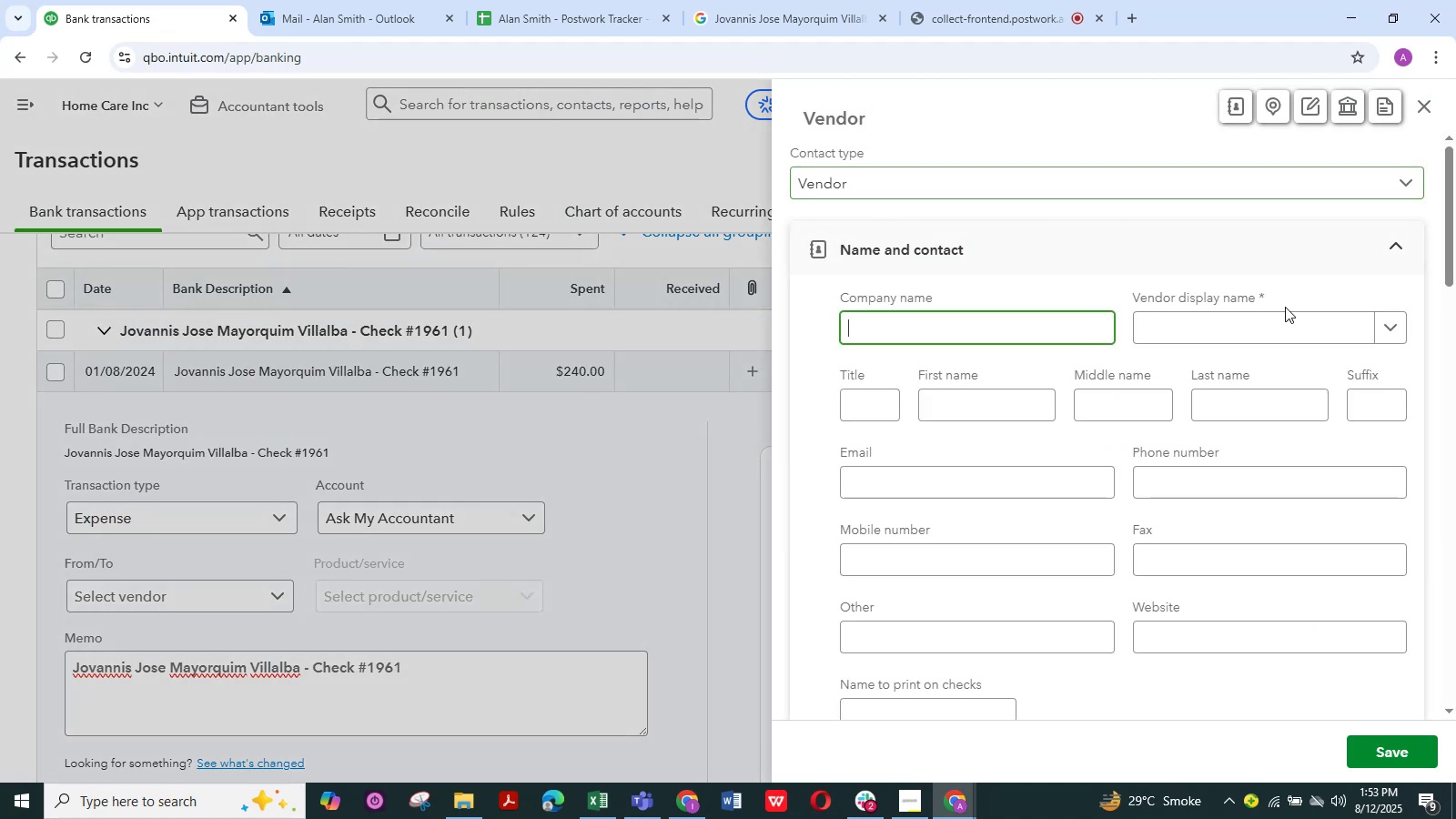 
left_click([1280, 329])
 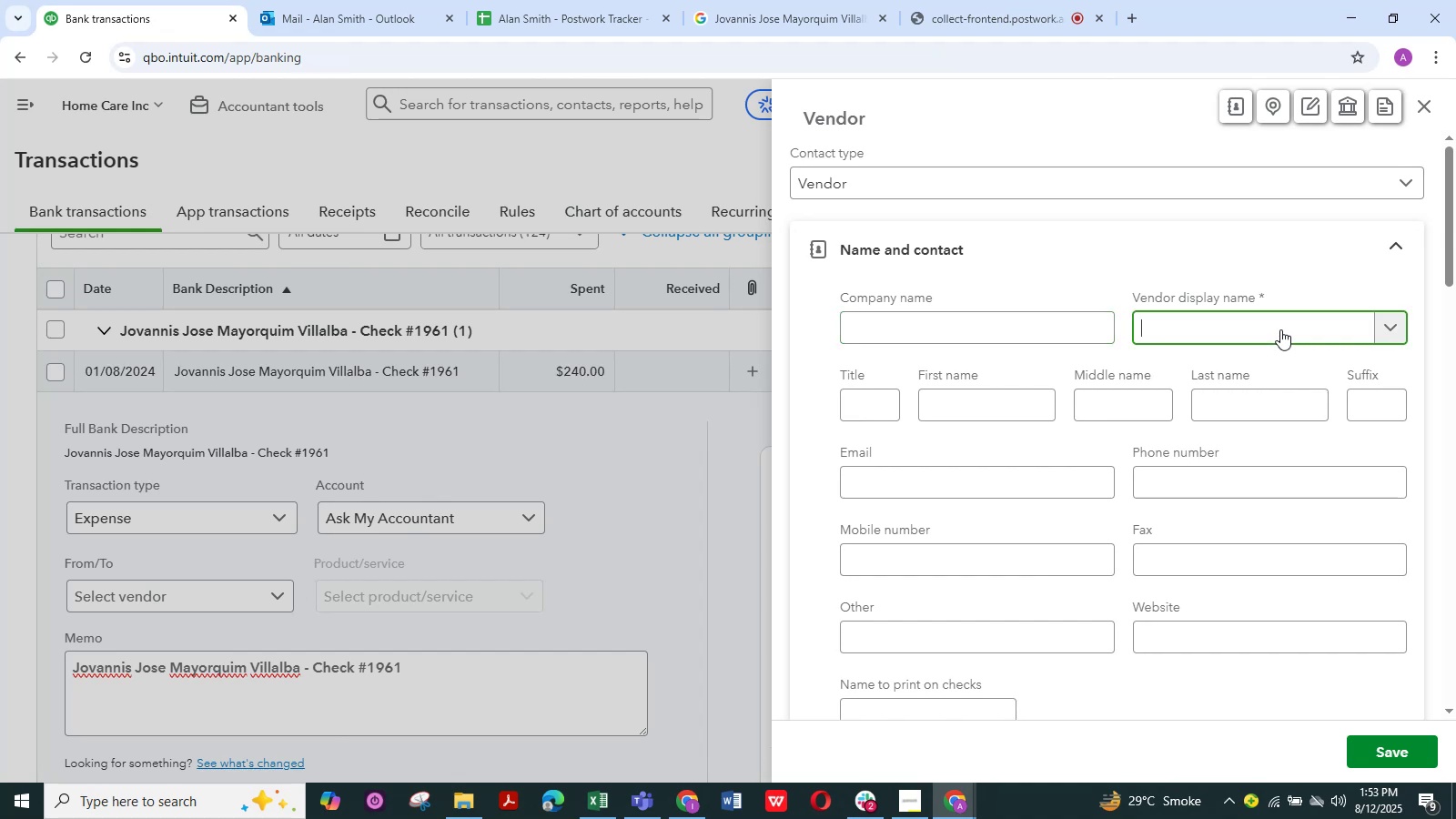 
key(Control+V)
 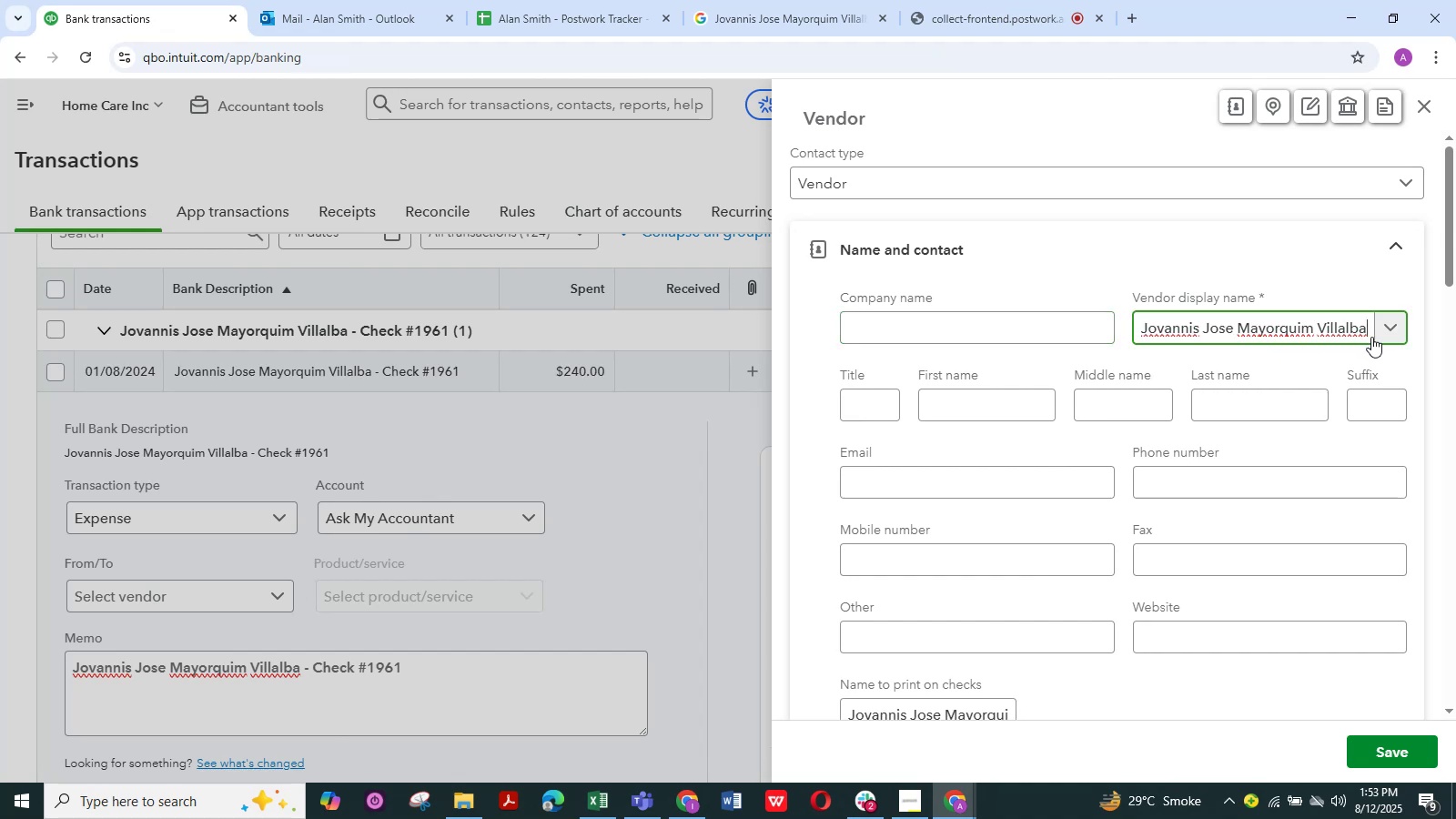 
left_click_drag(start_coordinate=[1369, 328], to_coordinate=[1240, 334])
 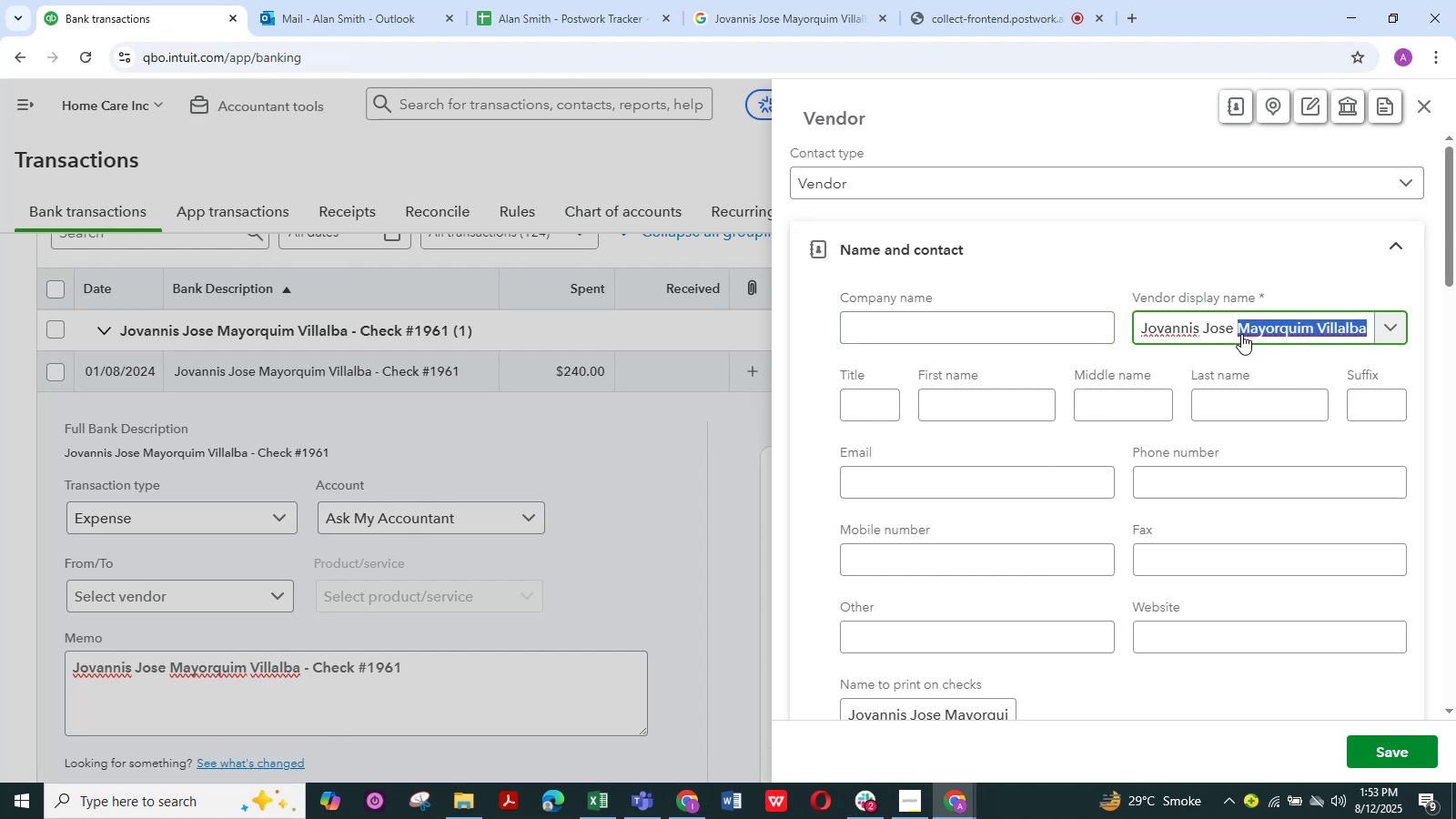 
key(Backspace)
 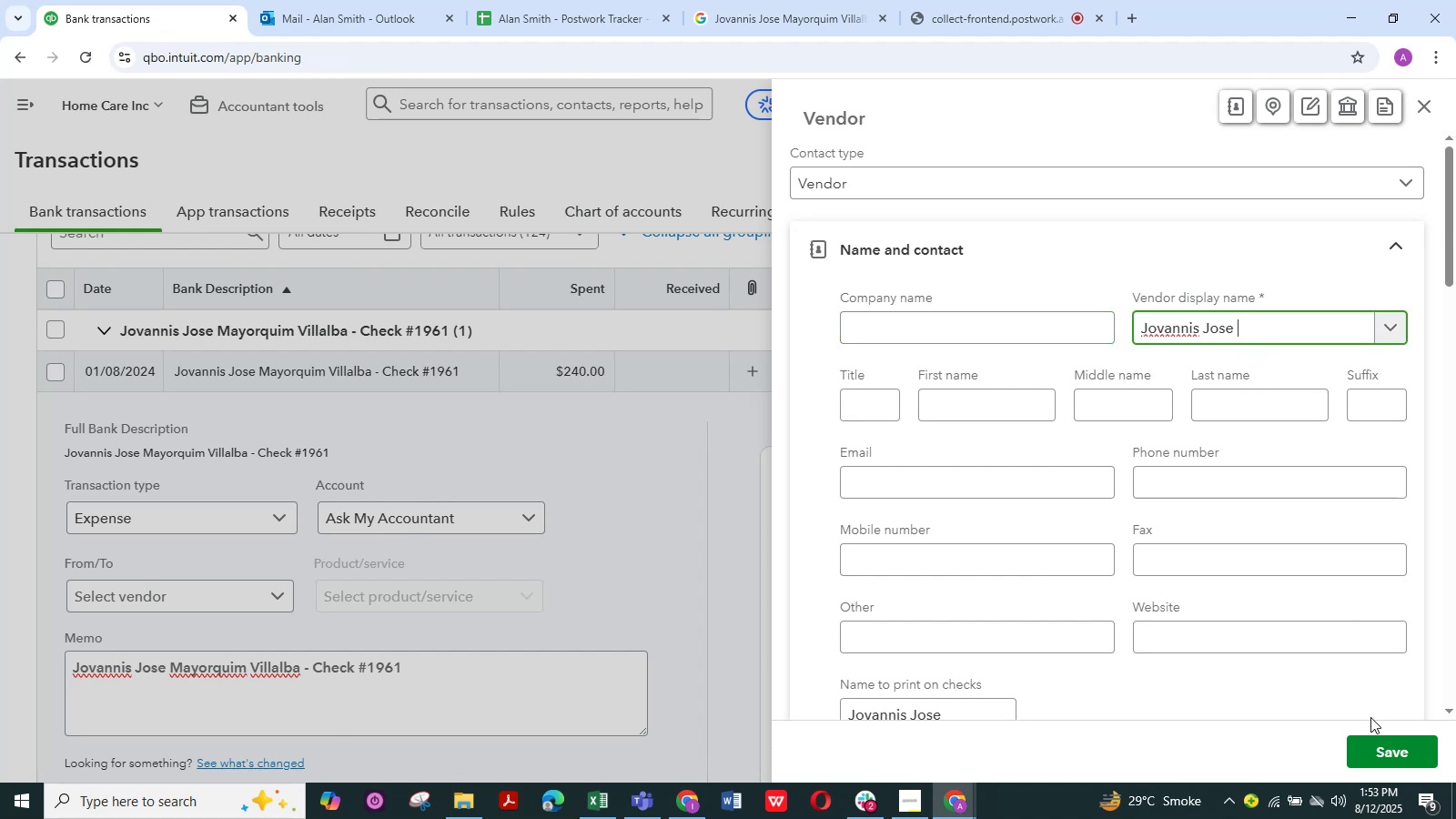 
left_click([1388, 747])
 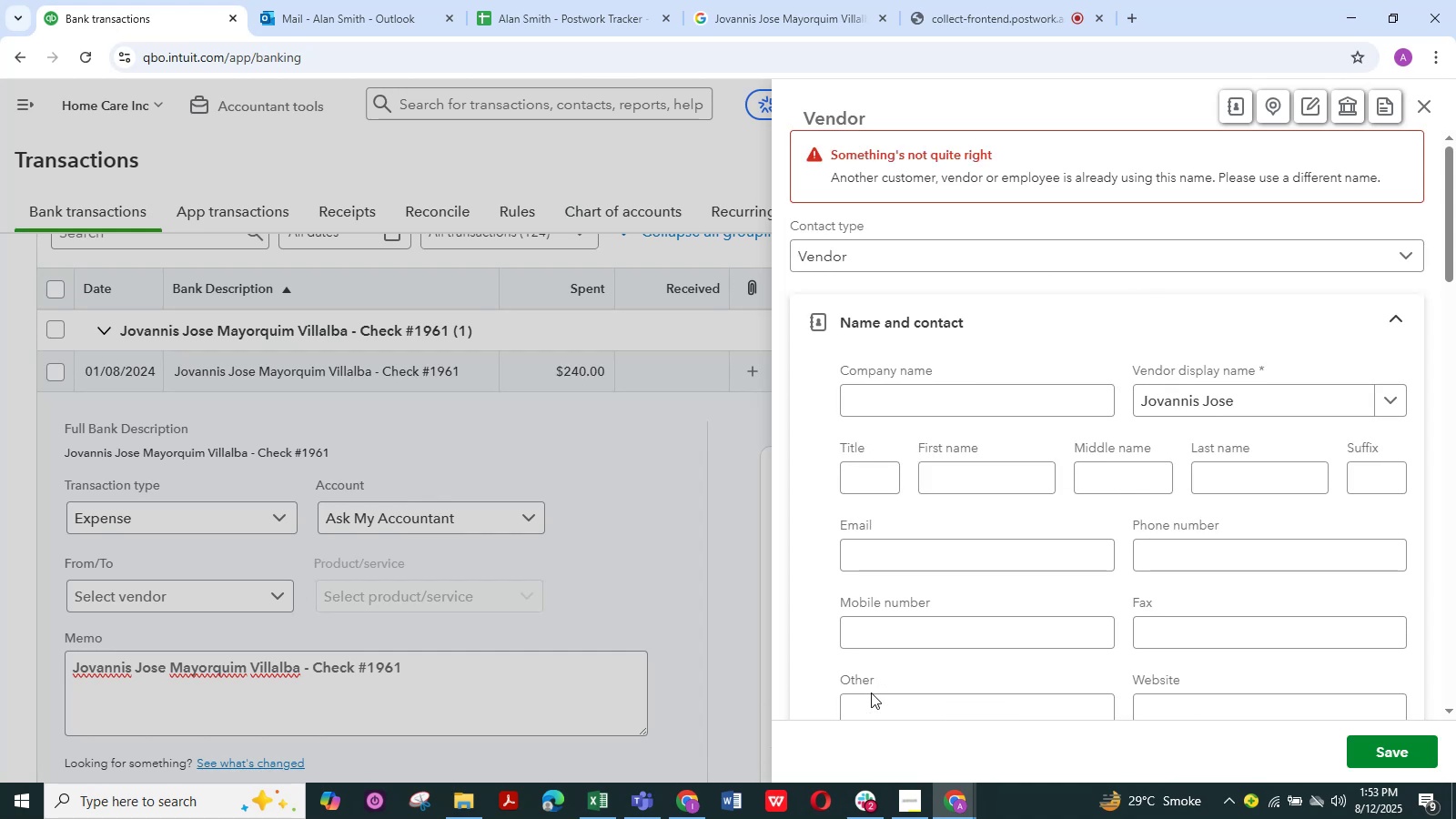 
wait(8.2)
 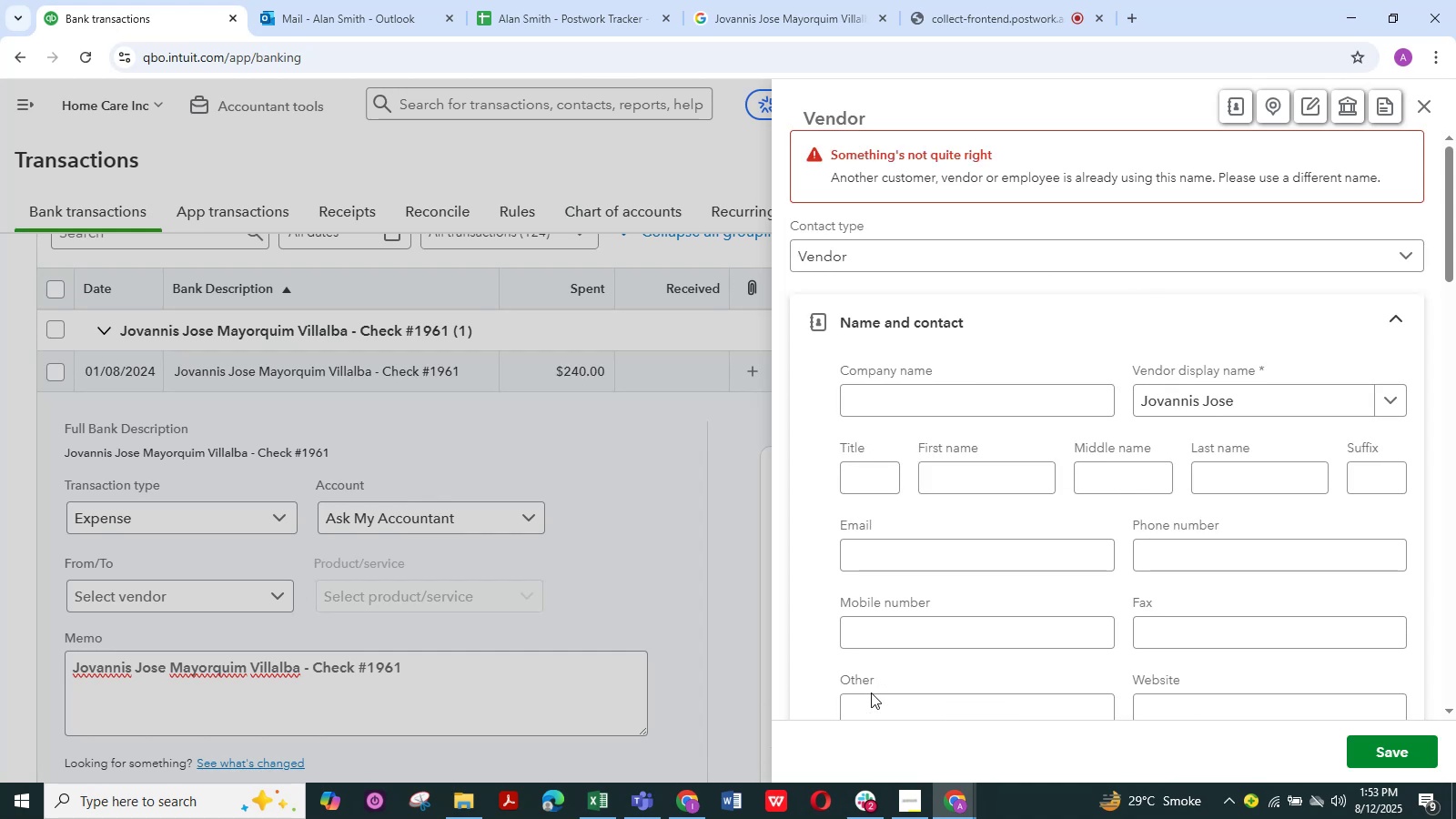 
left_click([1424, 109])
 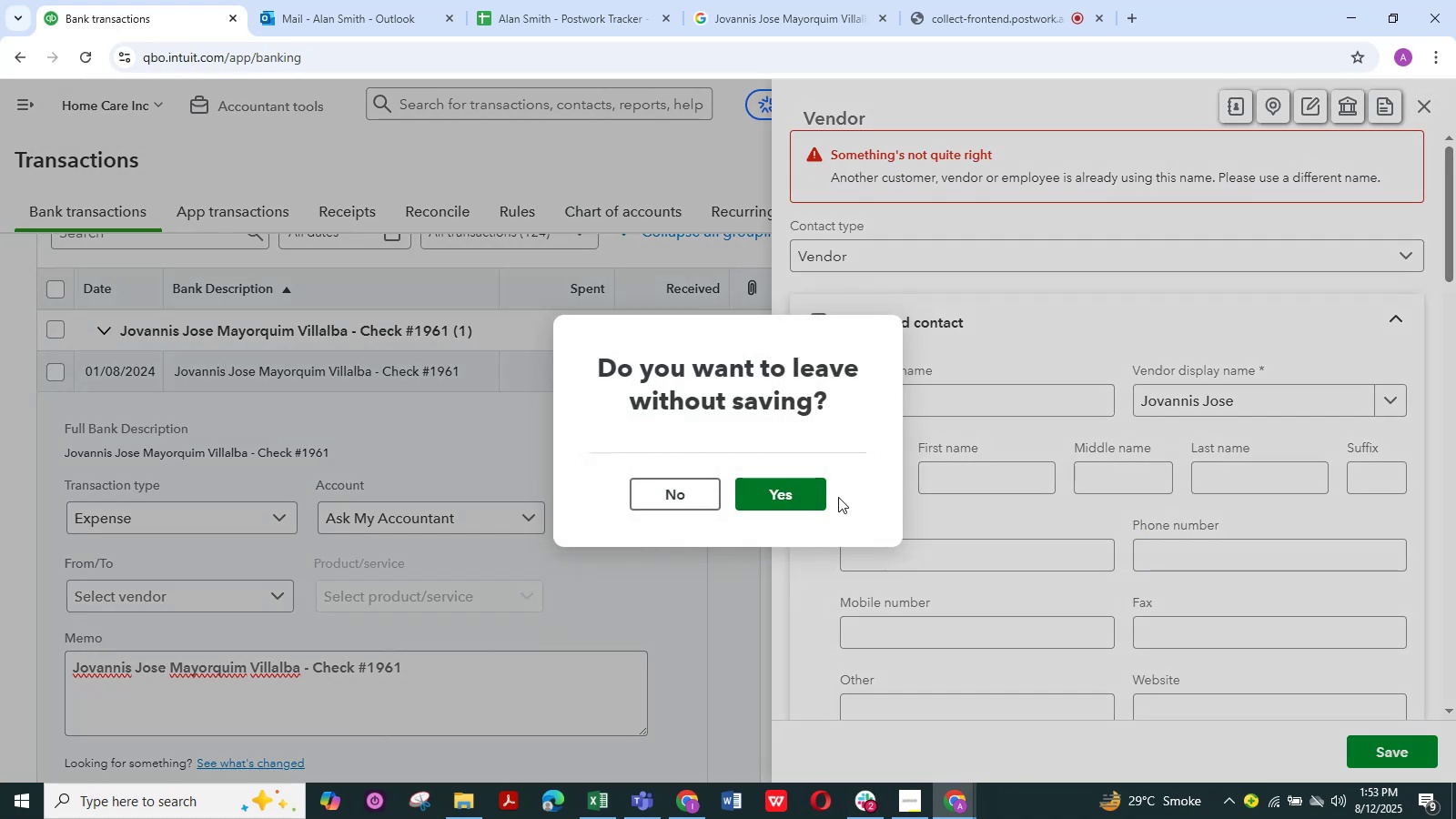 
left_click([804, 489])
 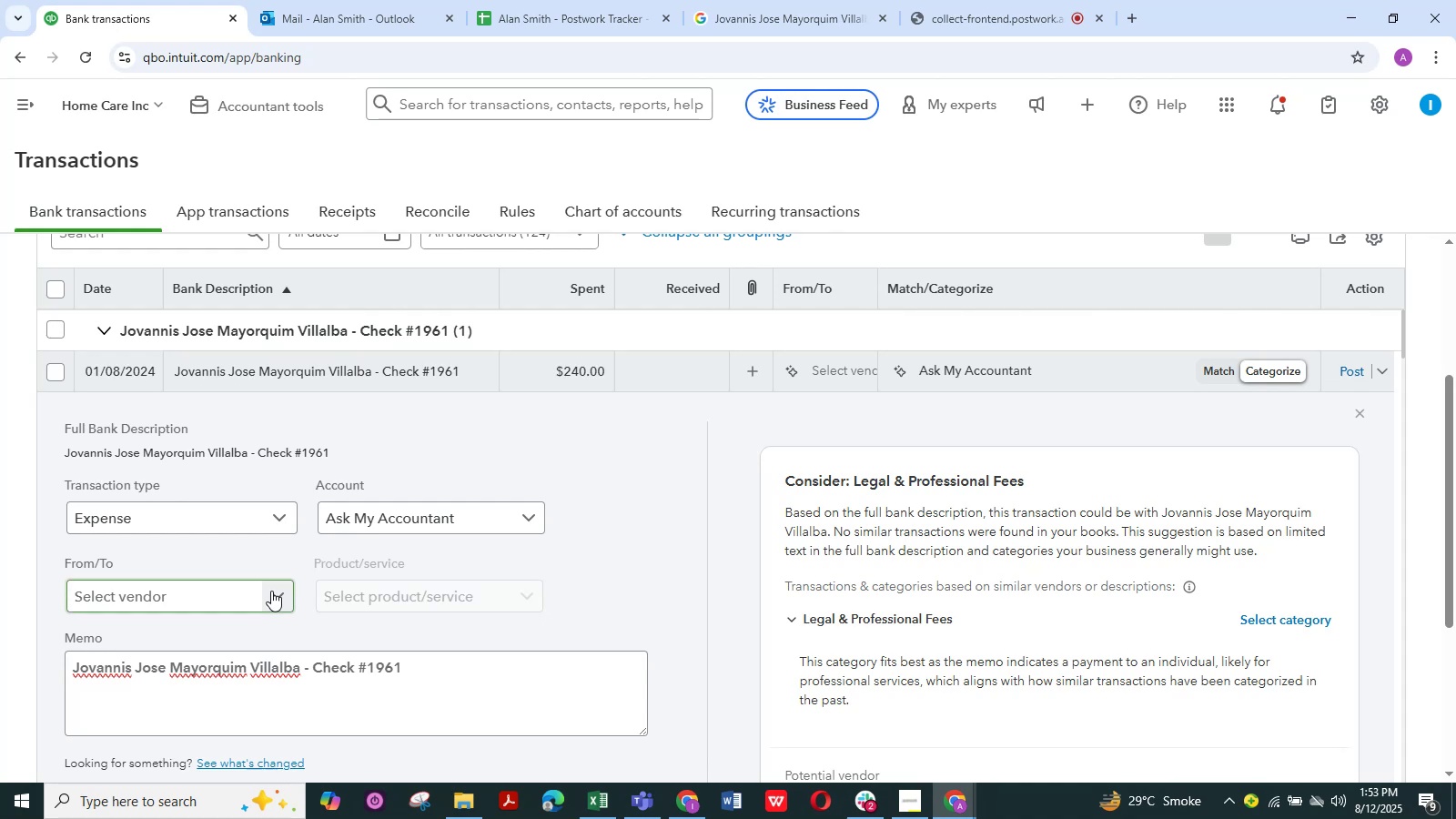 
left_click([274, 595])
 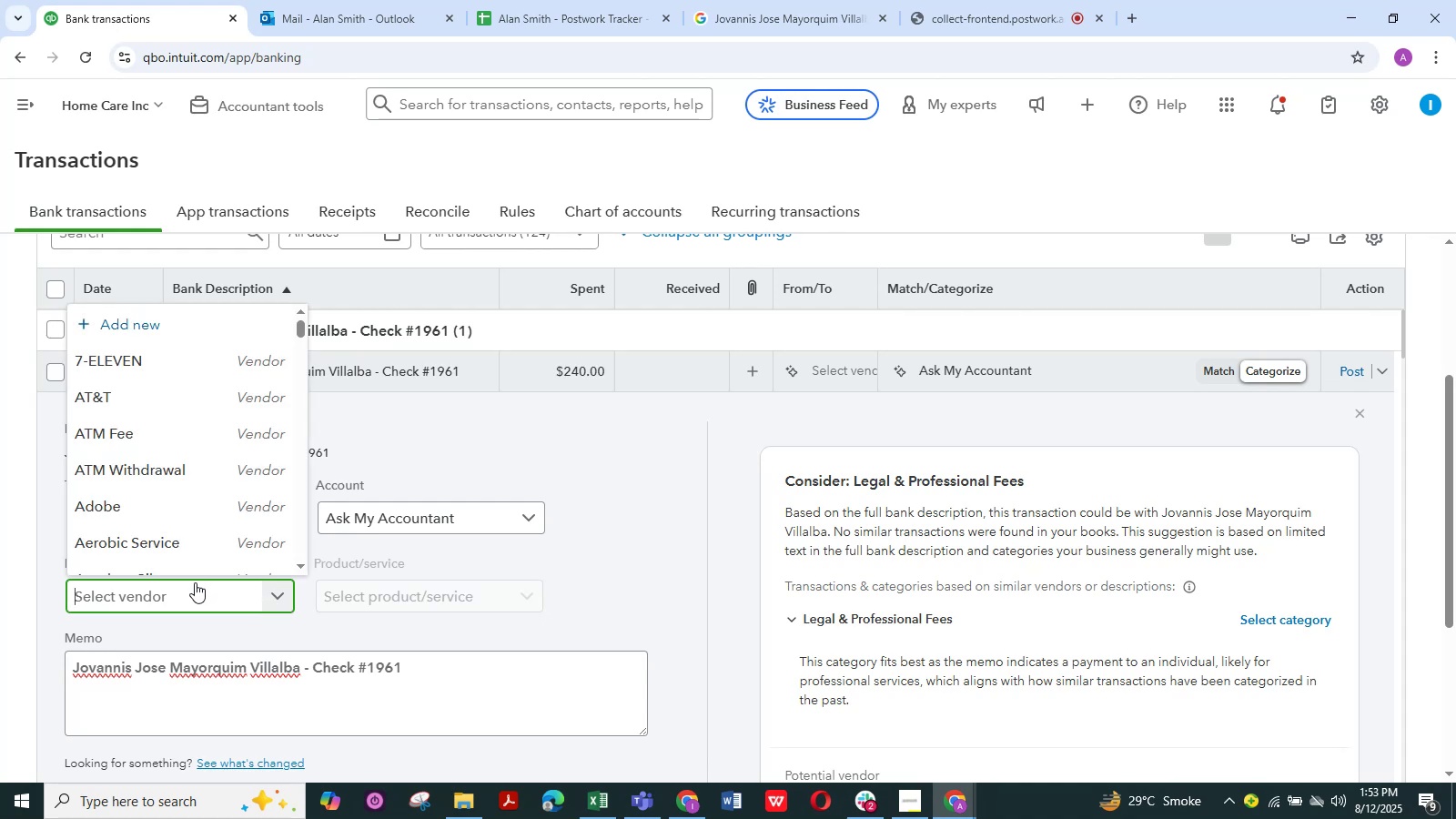 
type(Jov)
 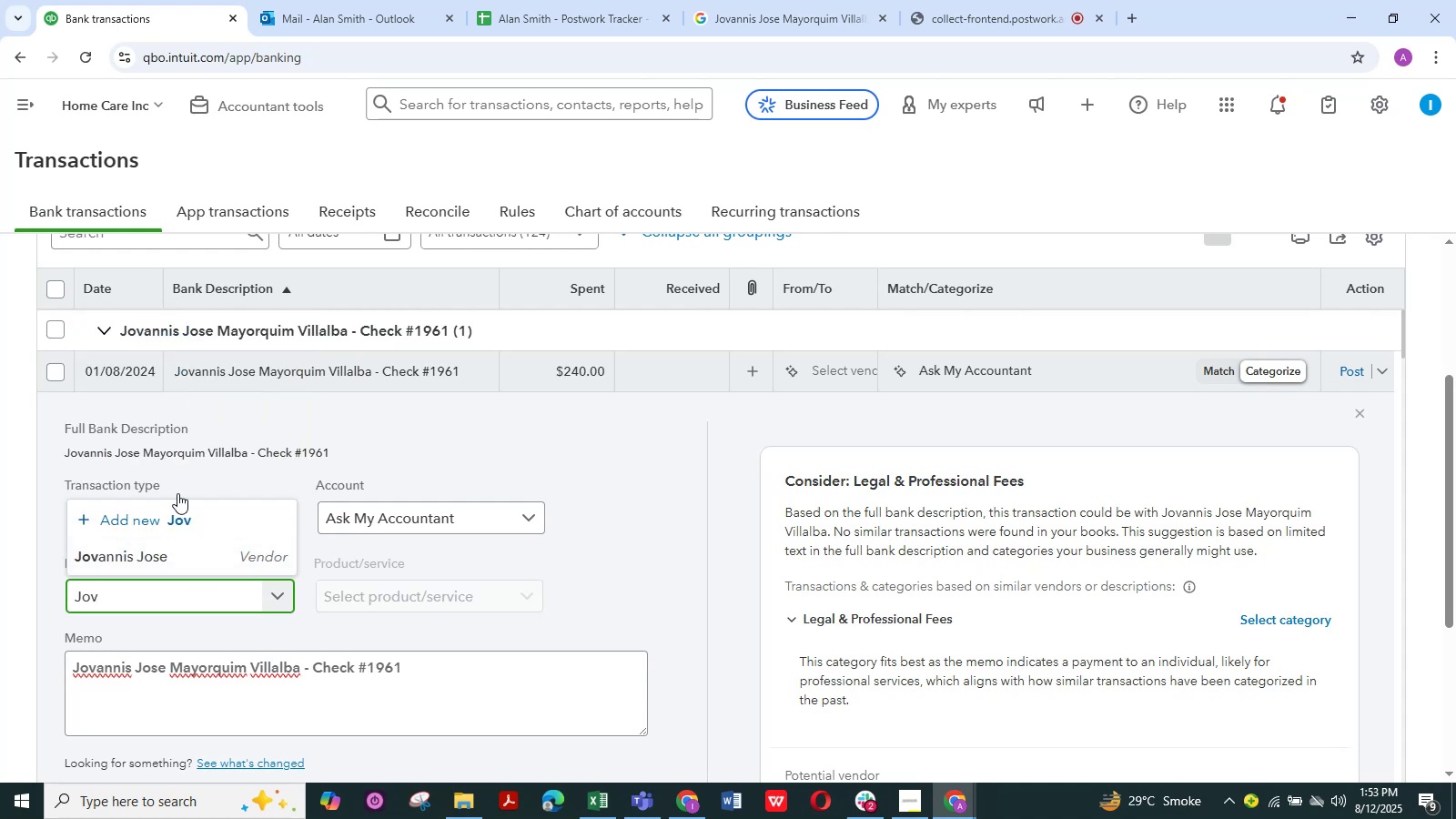 
left_click([167, 559])
 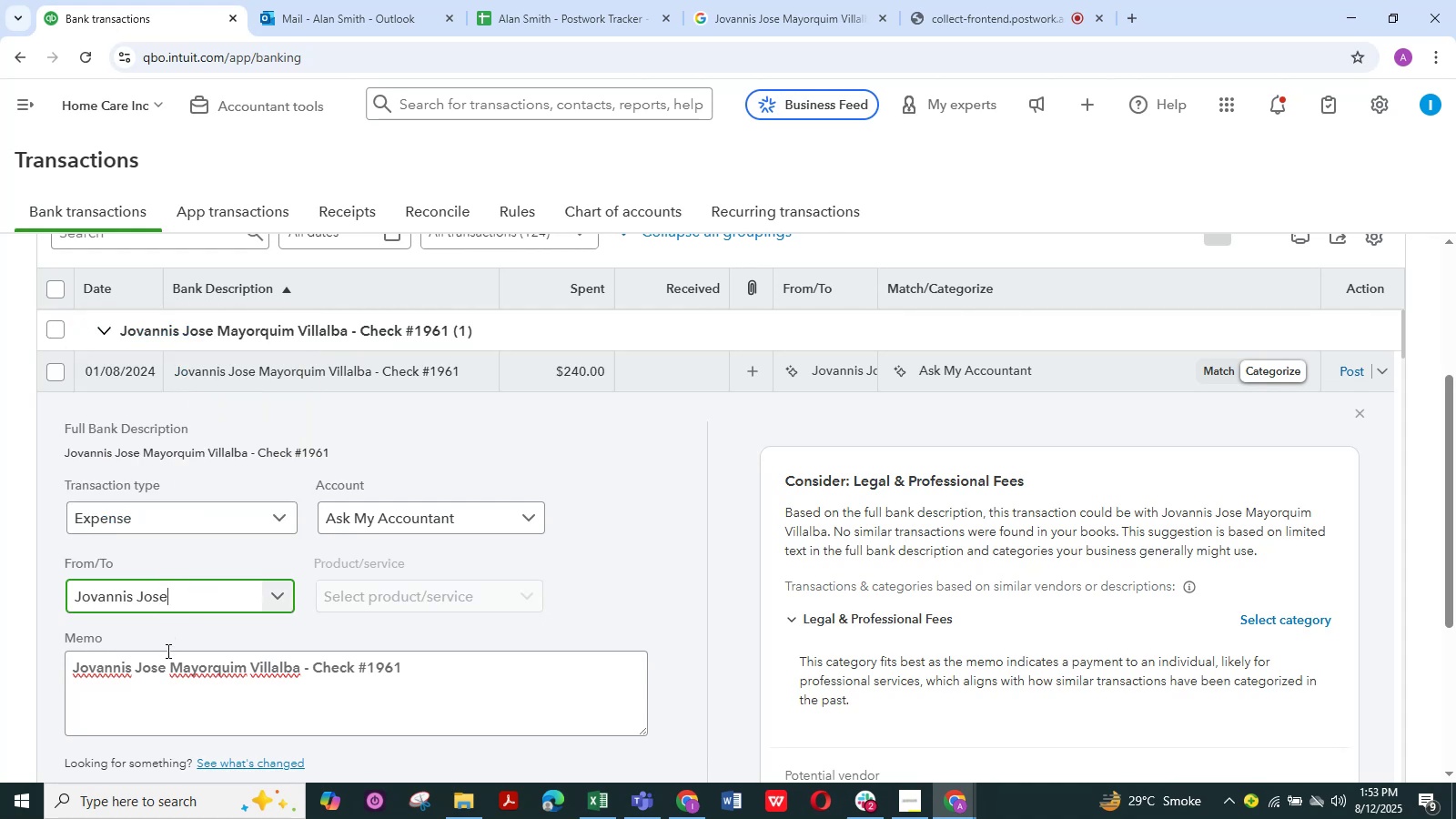 
scroll: coordinate [168, 657], scroll_direction: down, amount: 1.0
 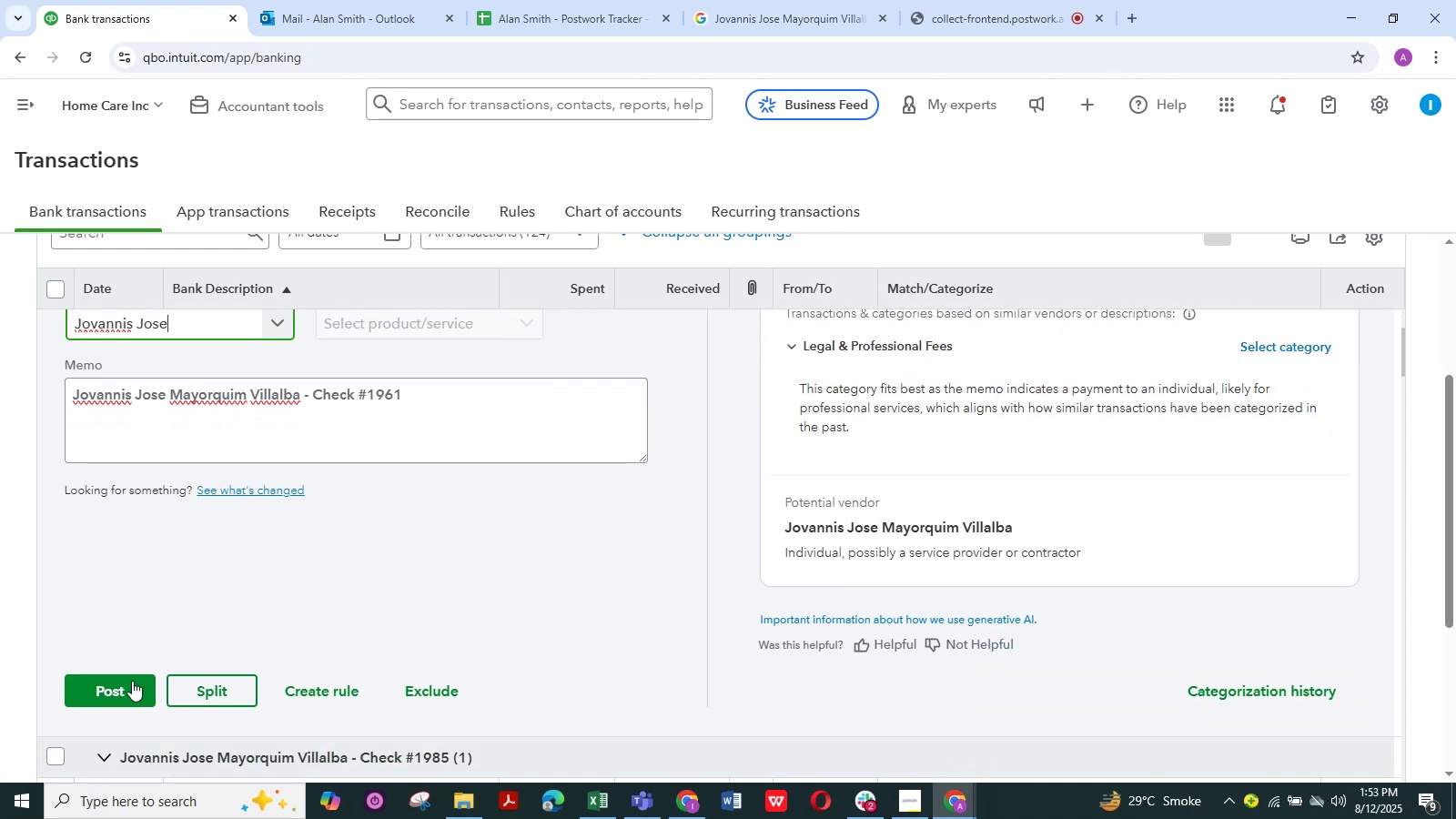 
left_click([128, 684])
 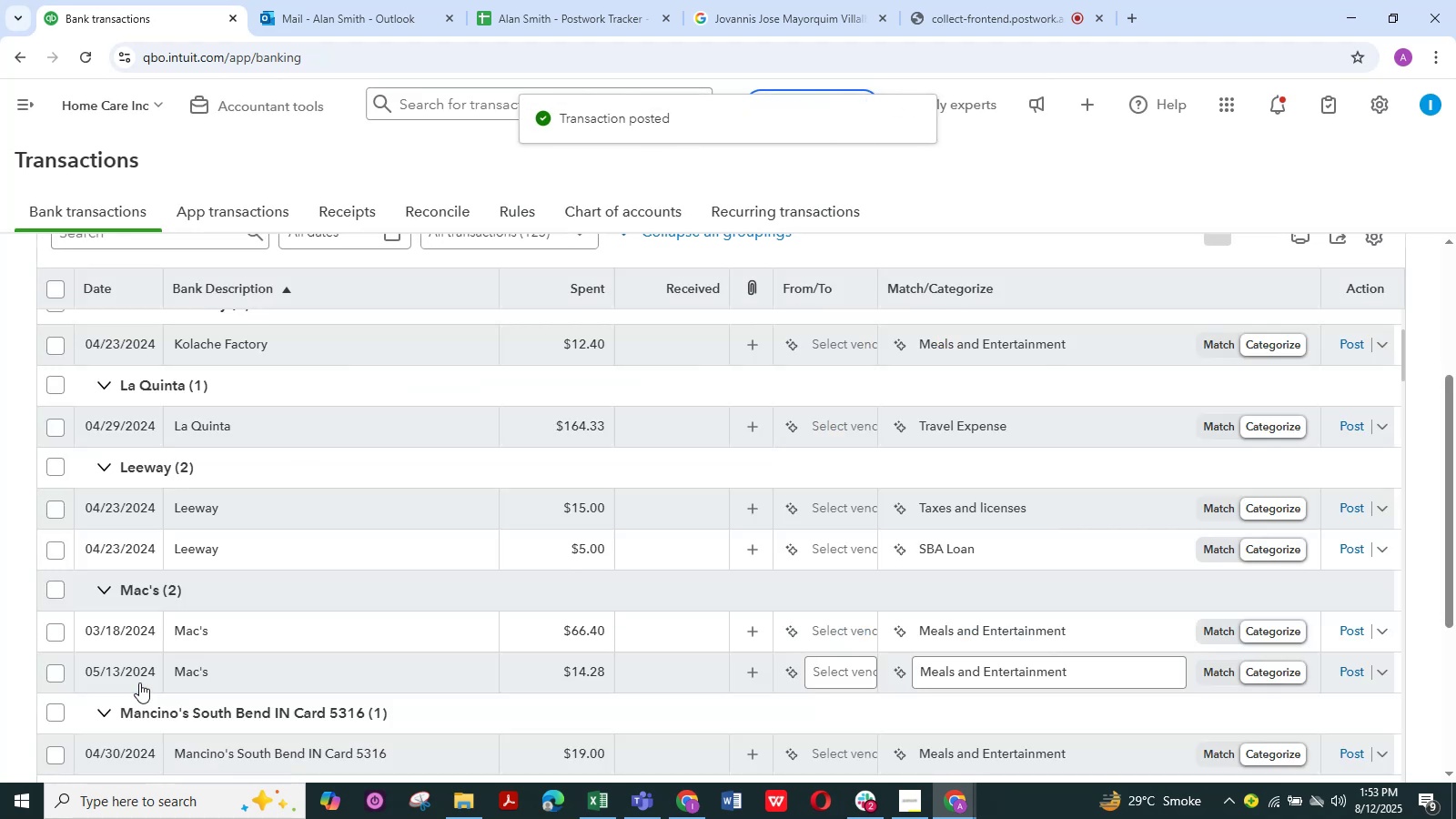 
scroll: coordinate [210, 558], scroll_direction: up, amount: 1.0
 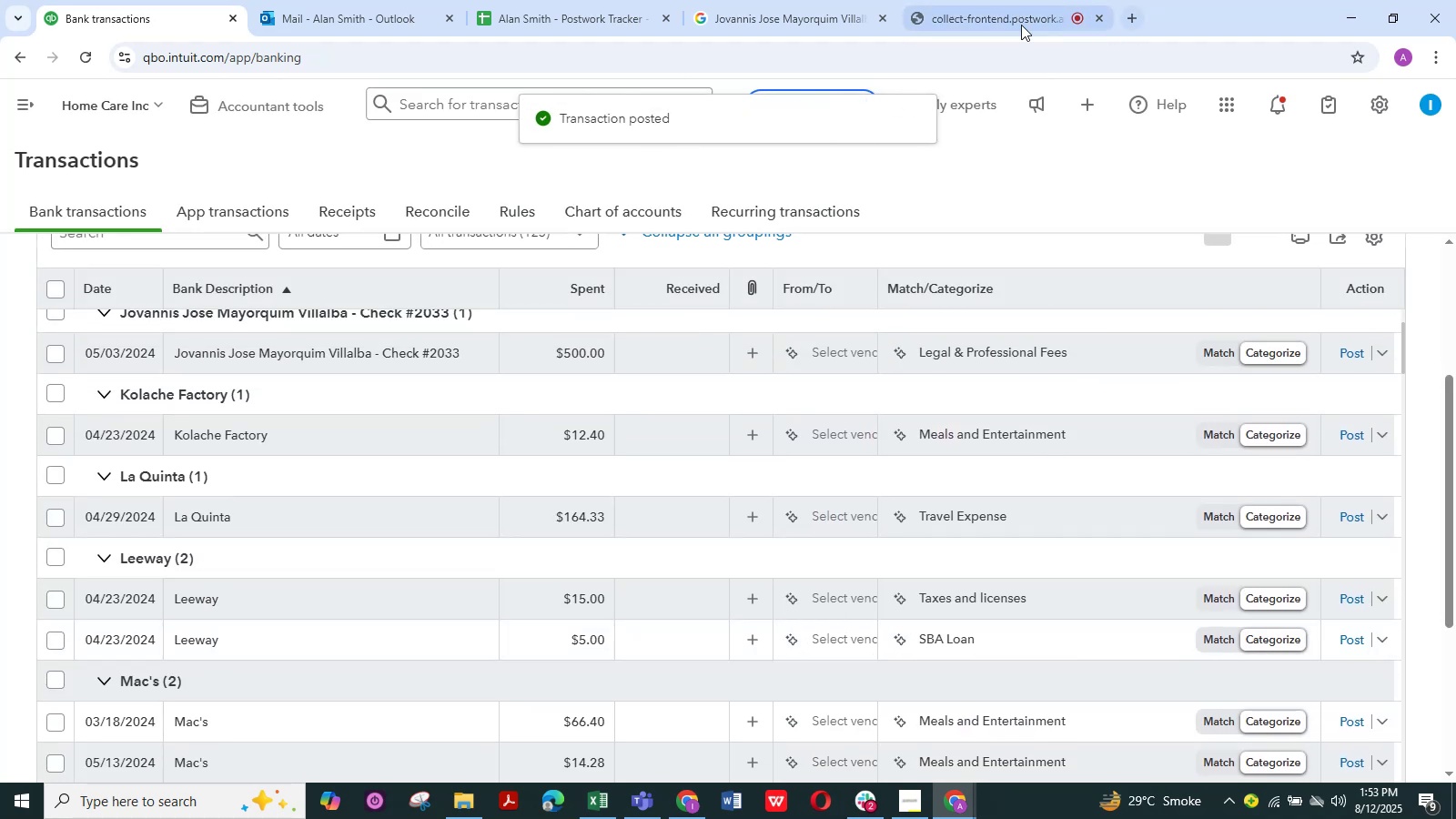 
left_click([998, 15])
 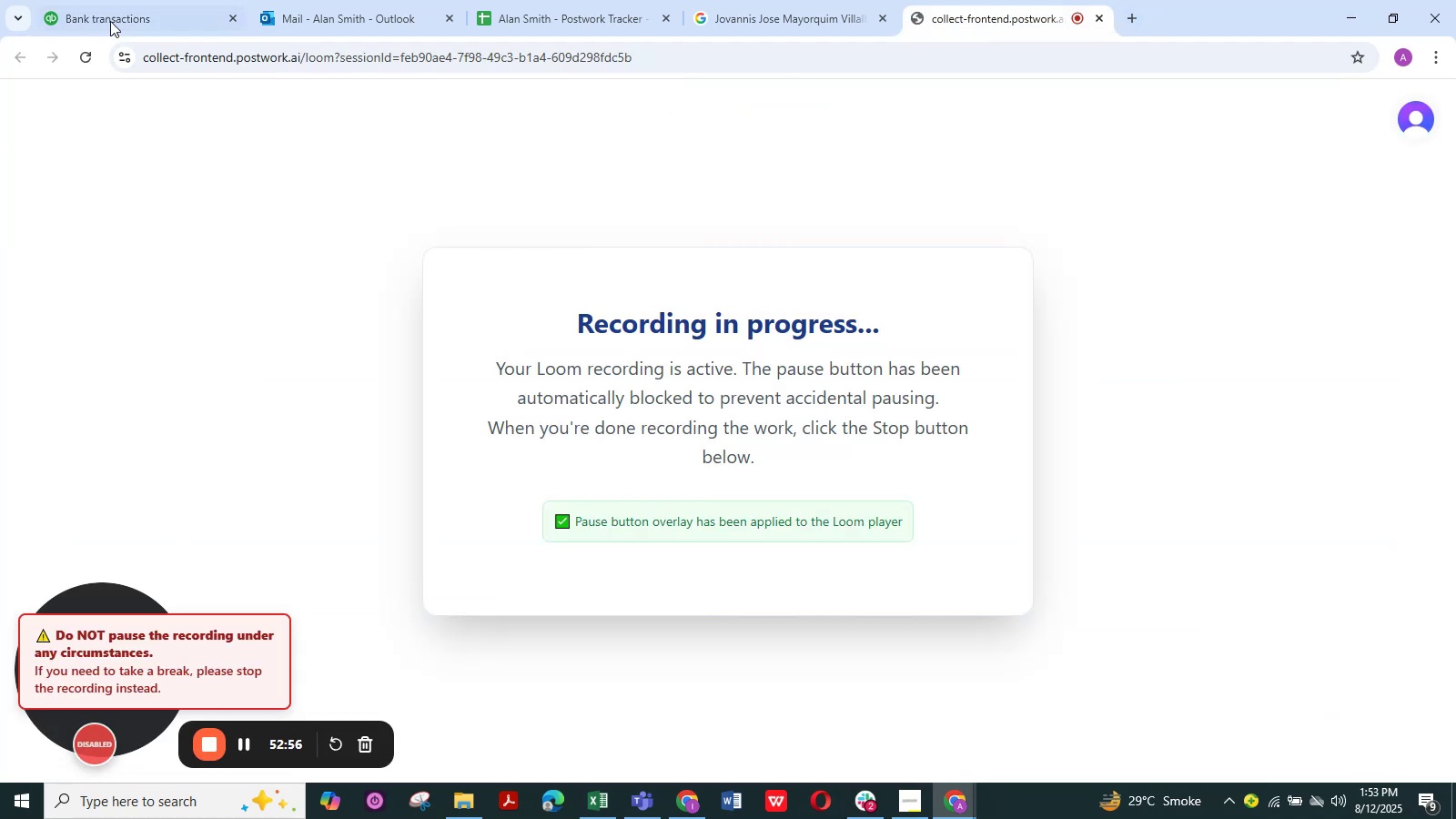 
left_click([104, 14])
 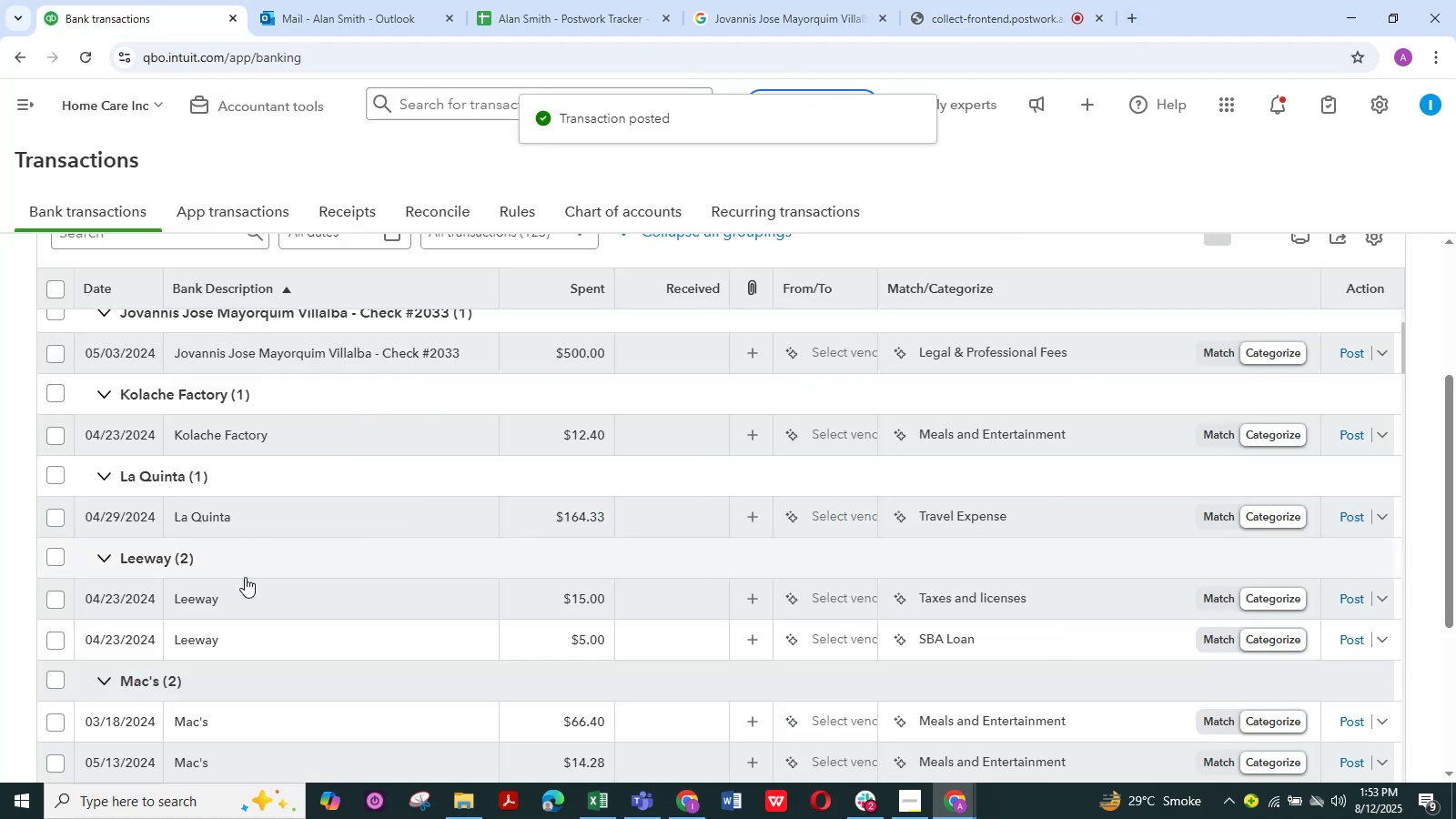 
scroll: coordinate [239, 571], scroll_direction: up, amount: 17.0
 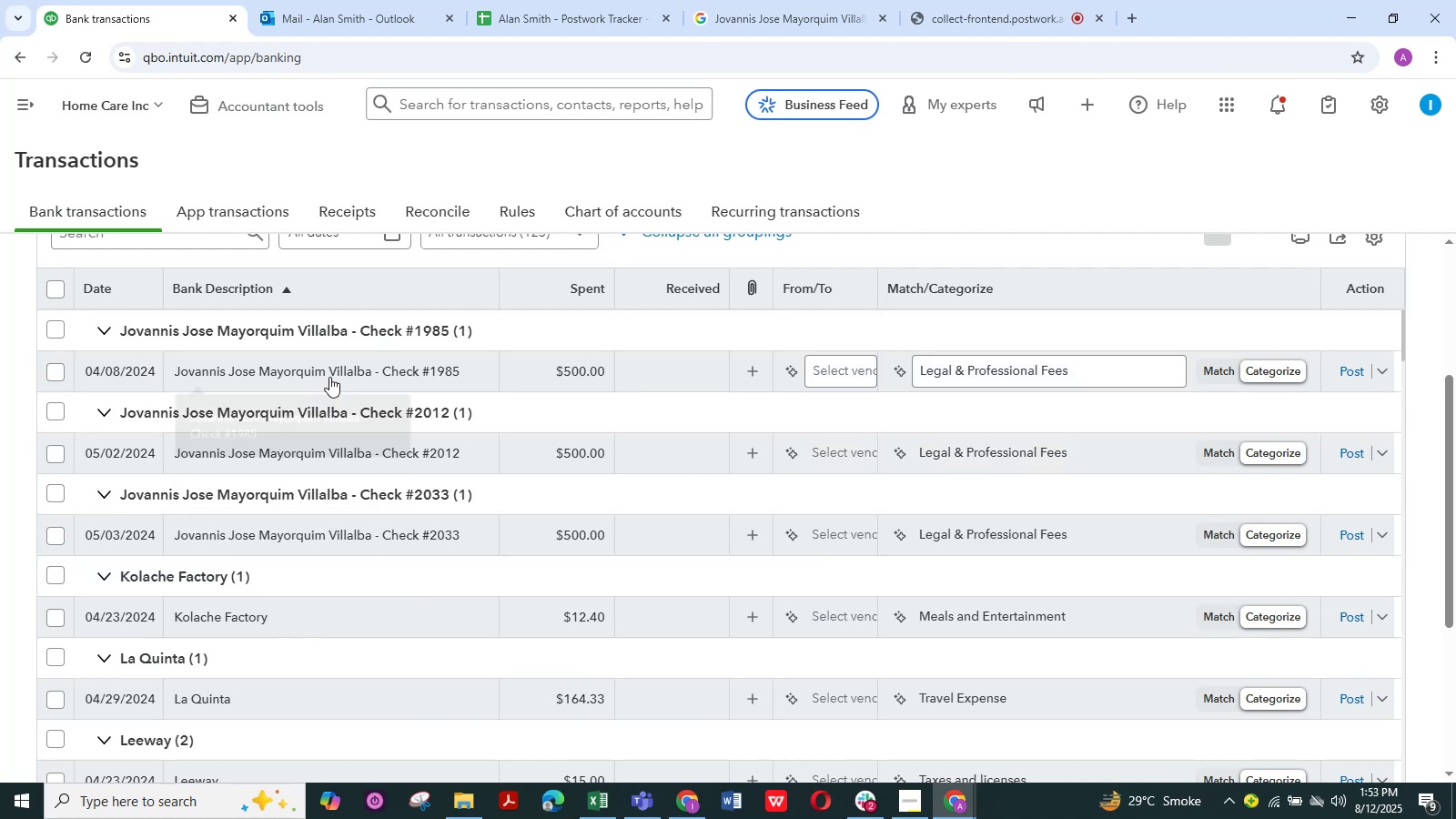 
left_click([330, 374])
 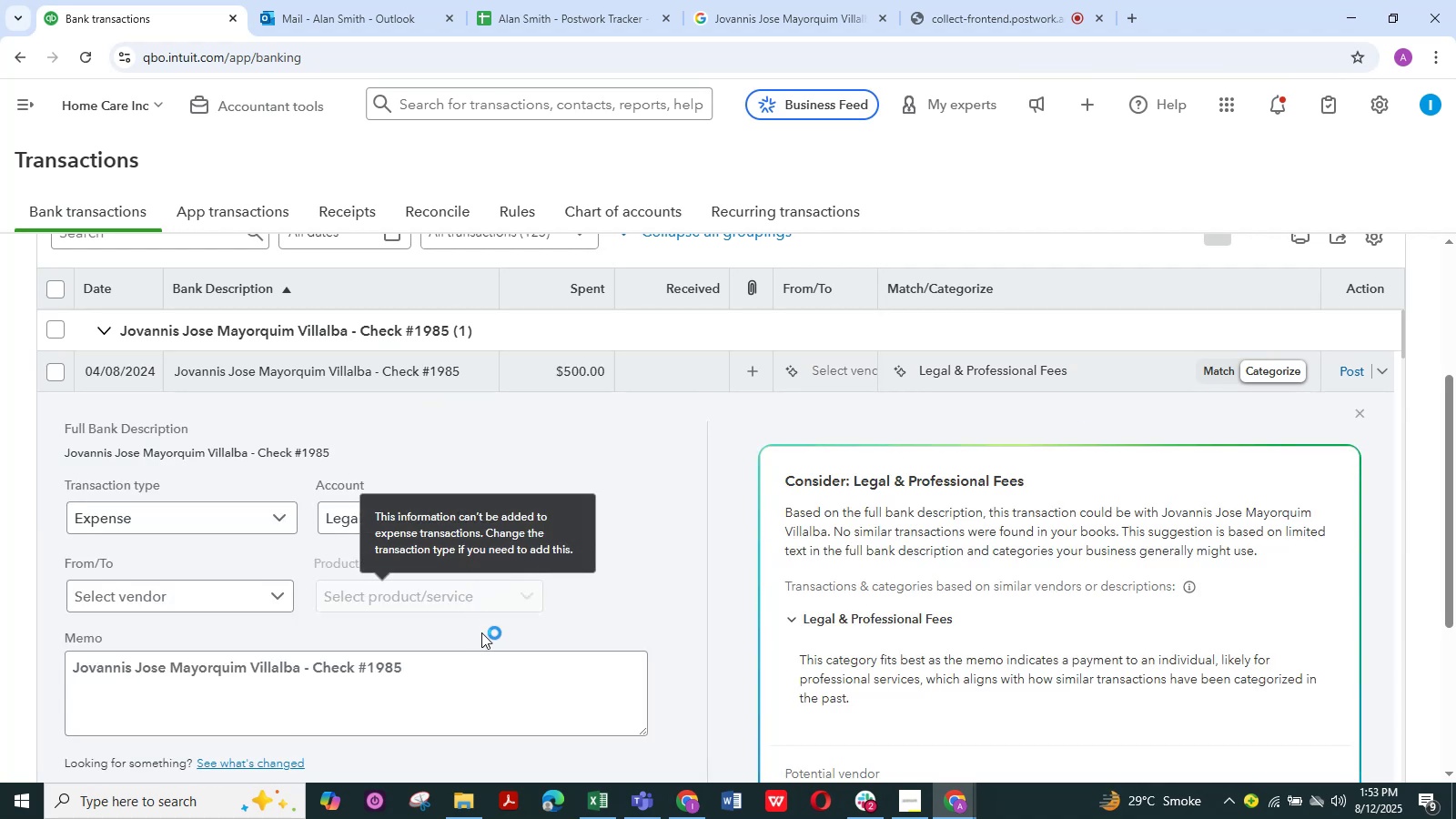 
left_click([535, 518])
 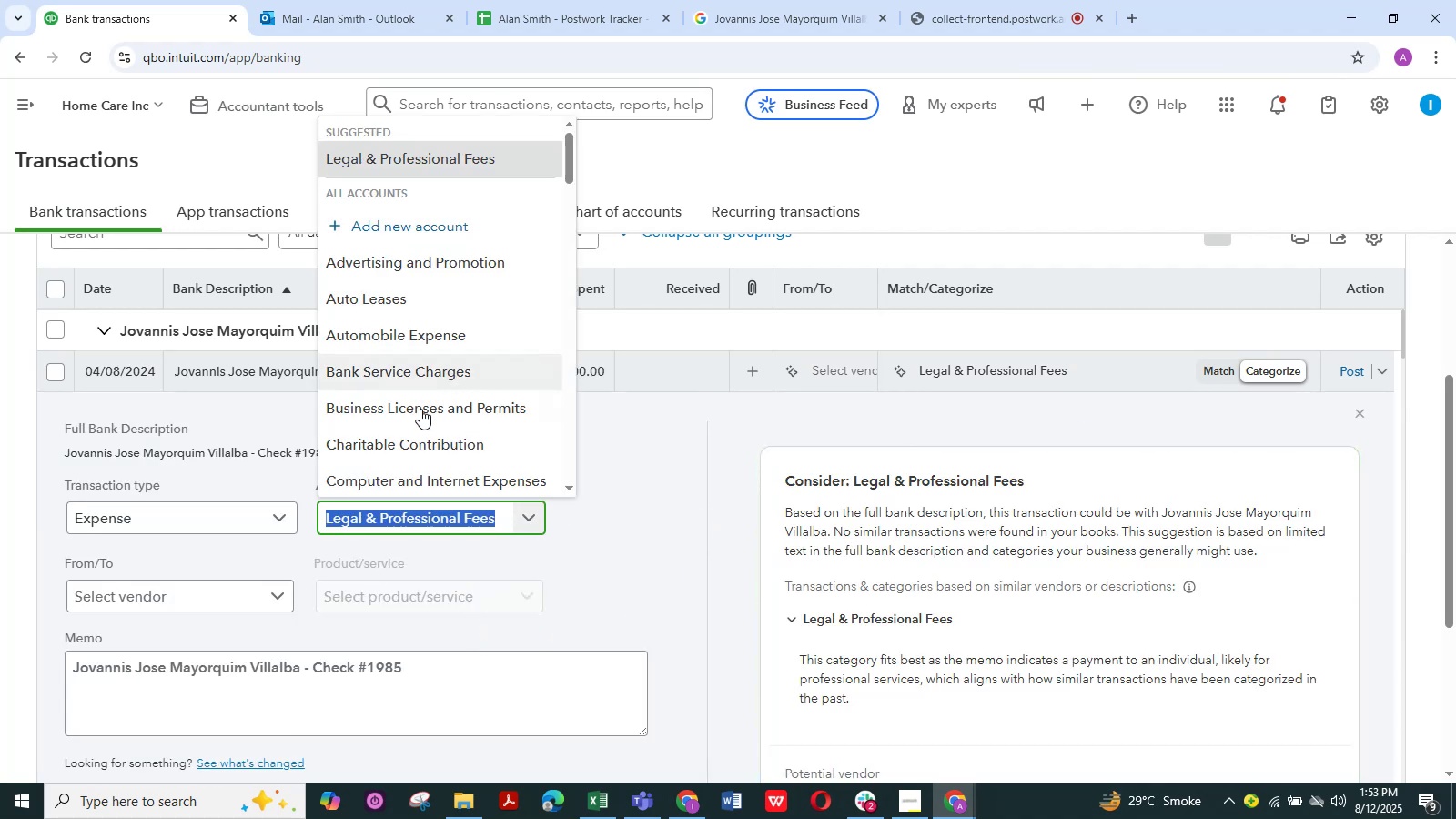 
scroll: coordinate [418, 435], scroll_direction: down, amount: 1.0
 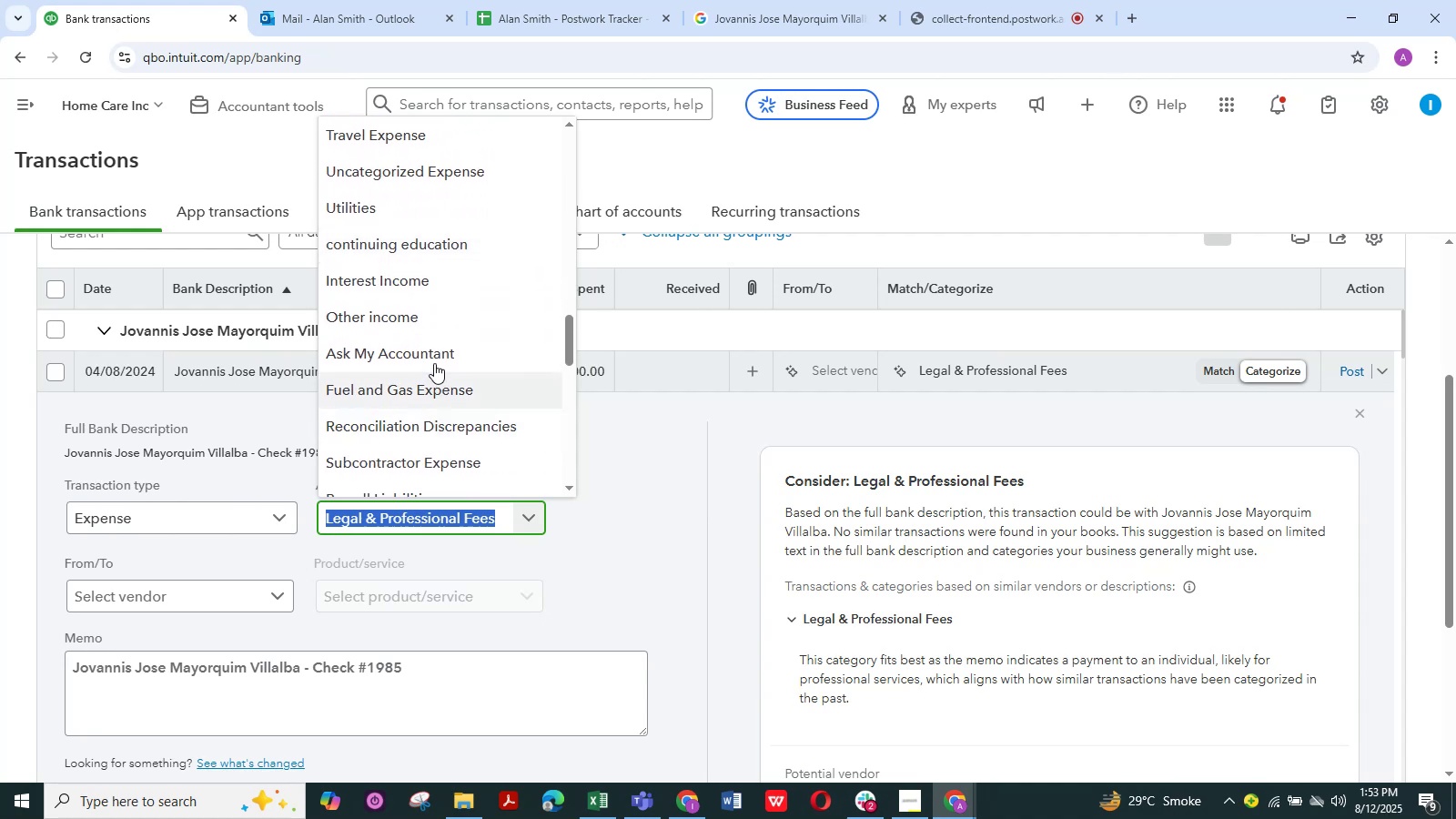 
left_click([433, 350])
 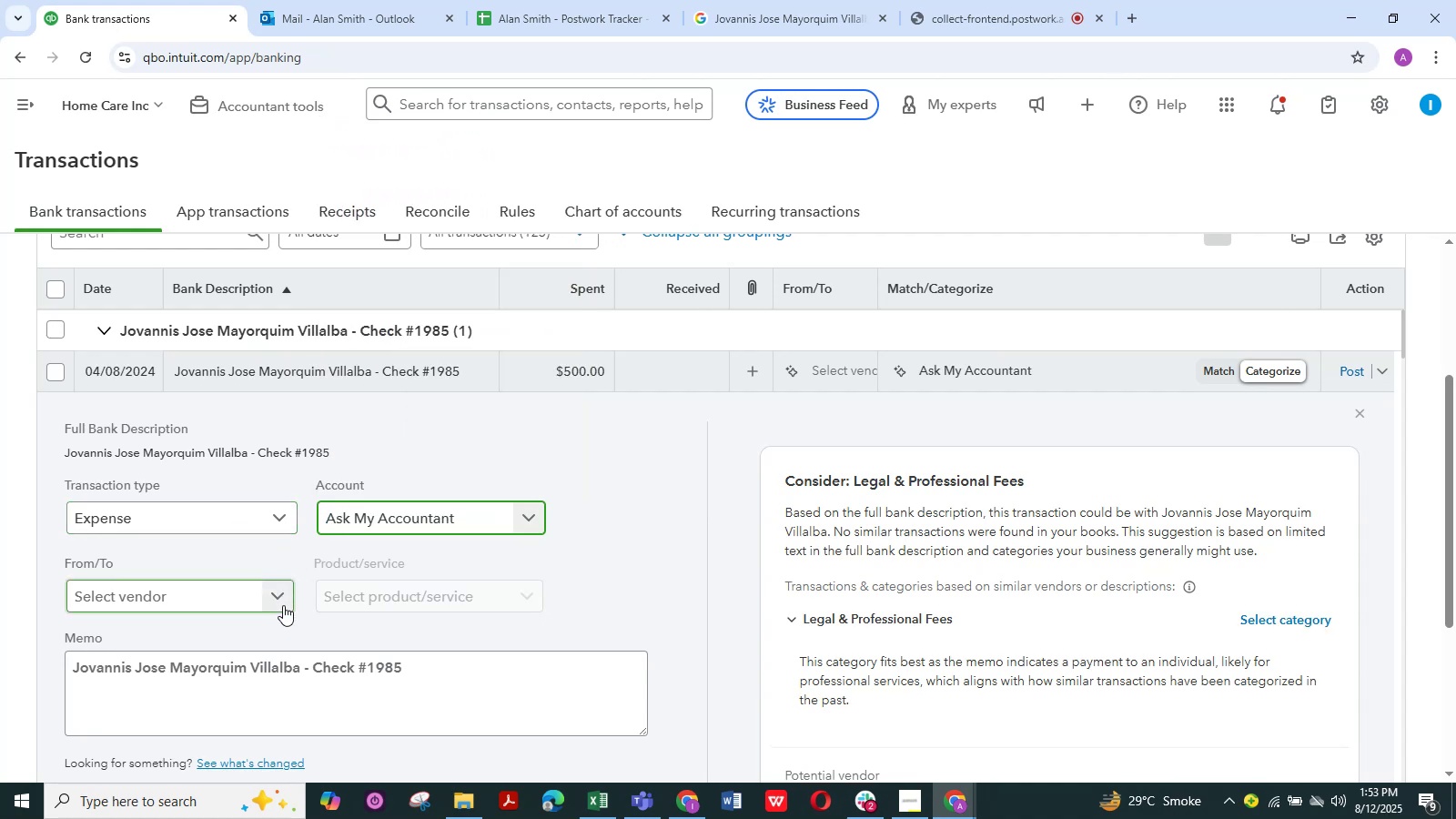 
left_click([279, 594])
 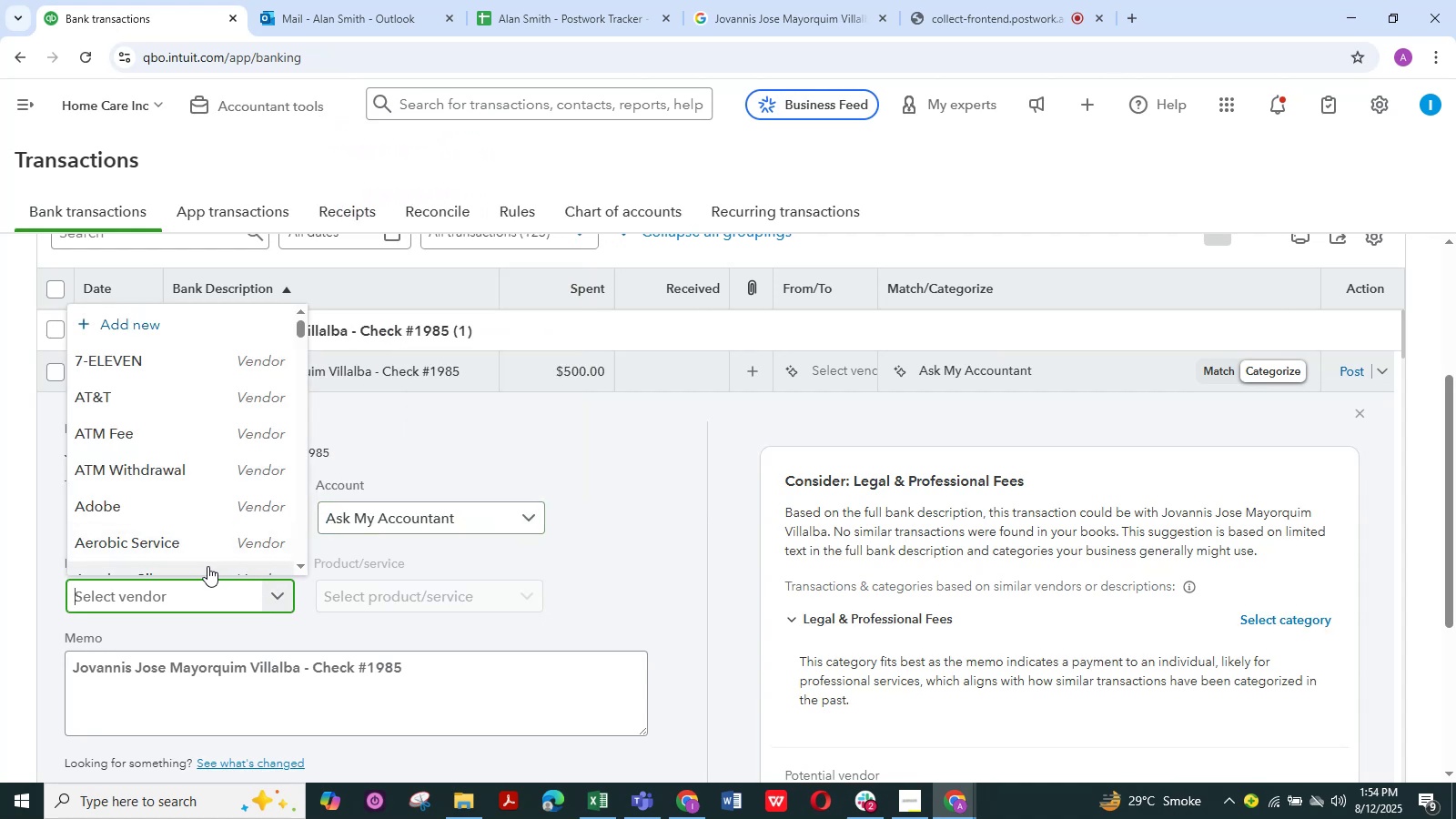 
type(jo)
 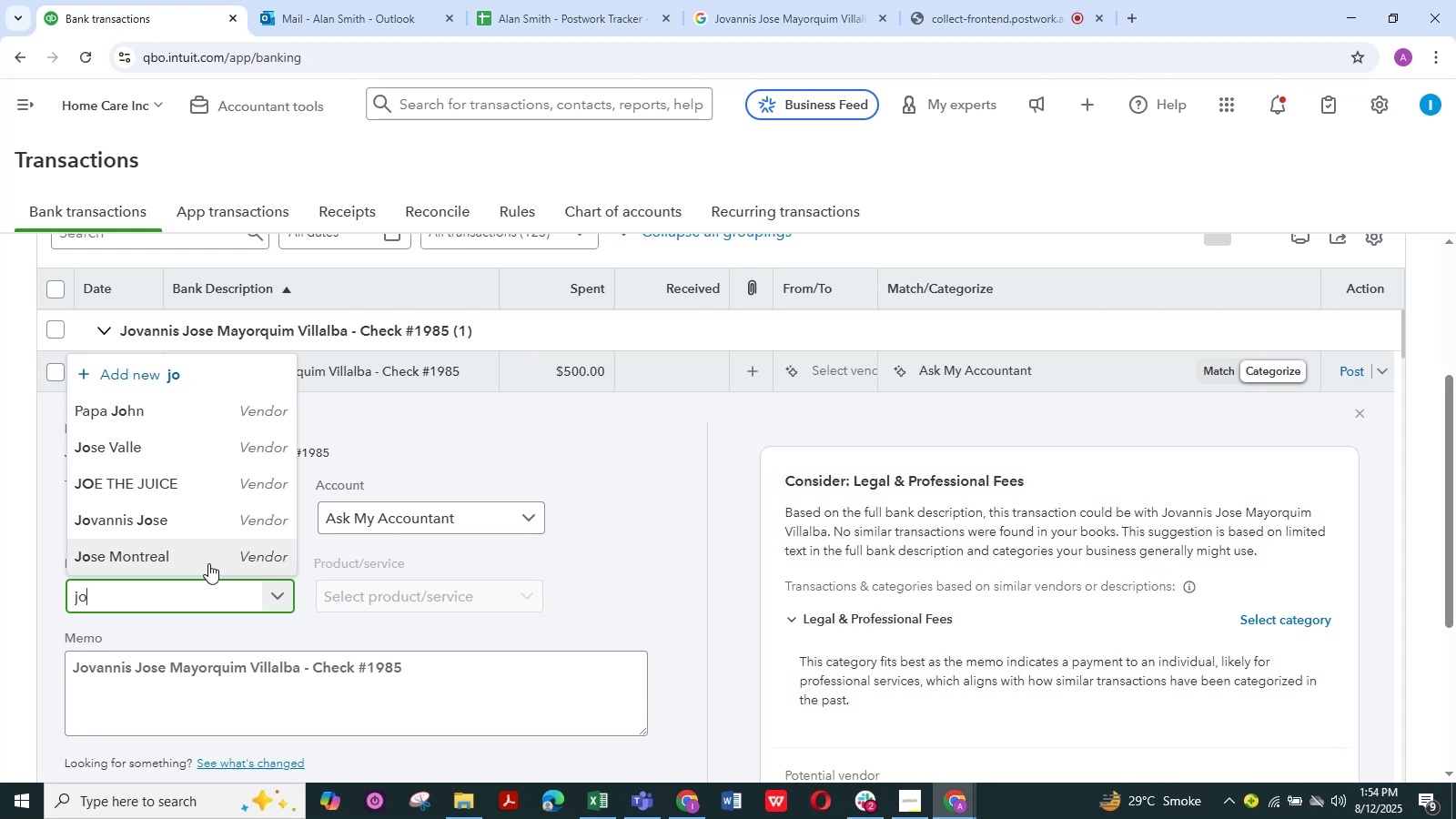 
left_click([147, 521])
 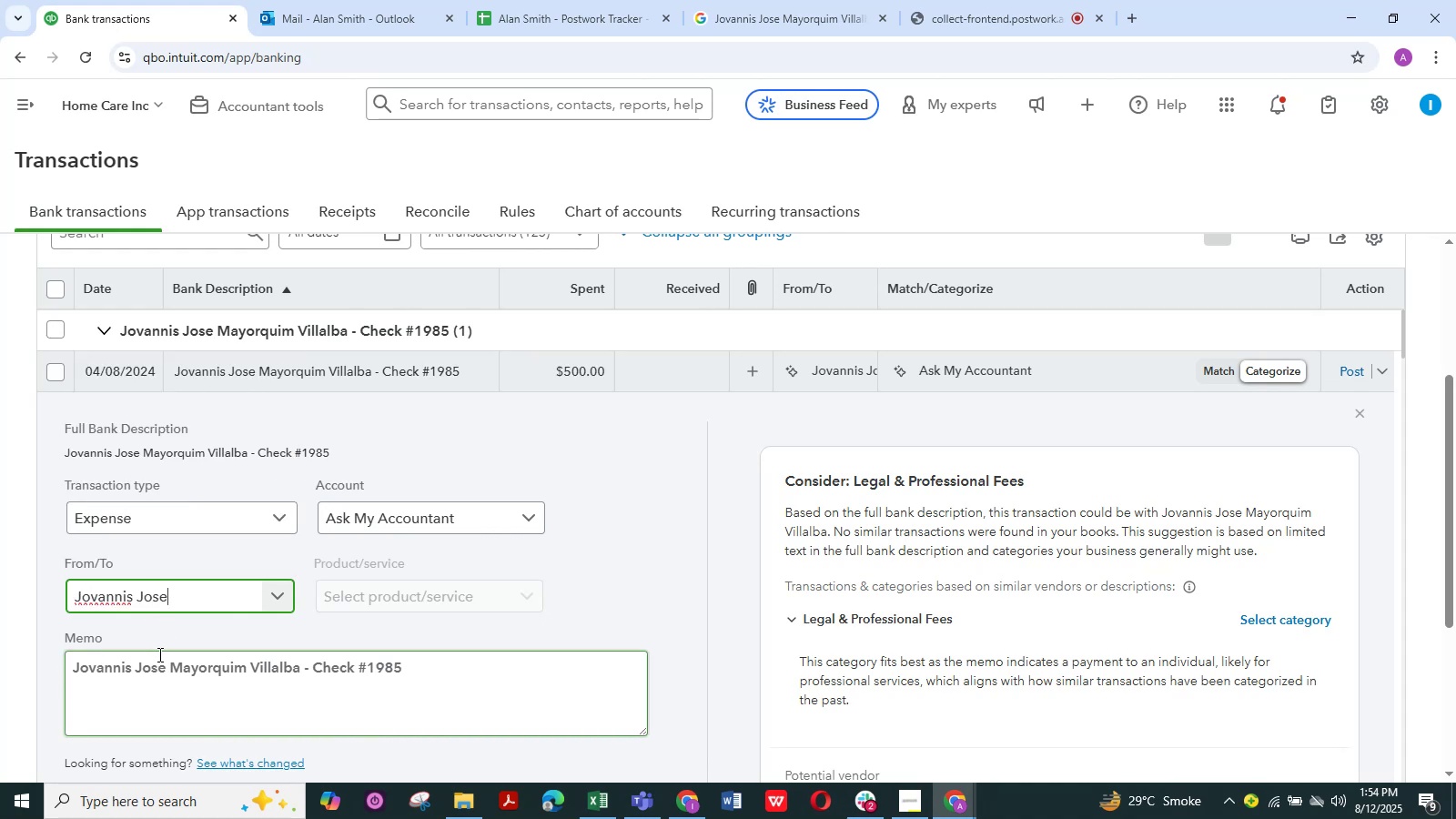 
scroll: coordinate [170, 616], scroll_direction: down, amount: 2.0
 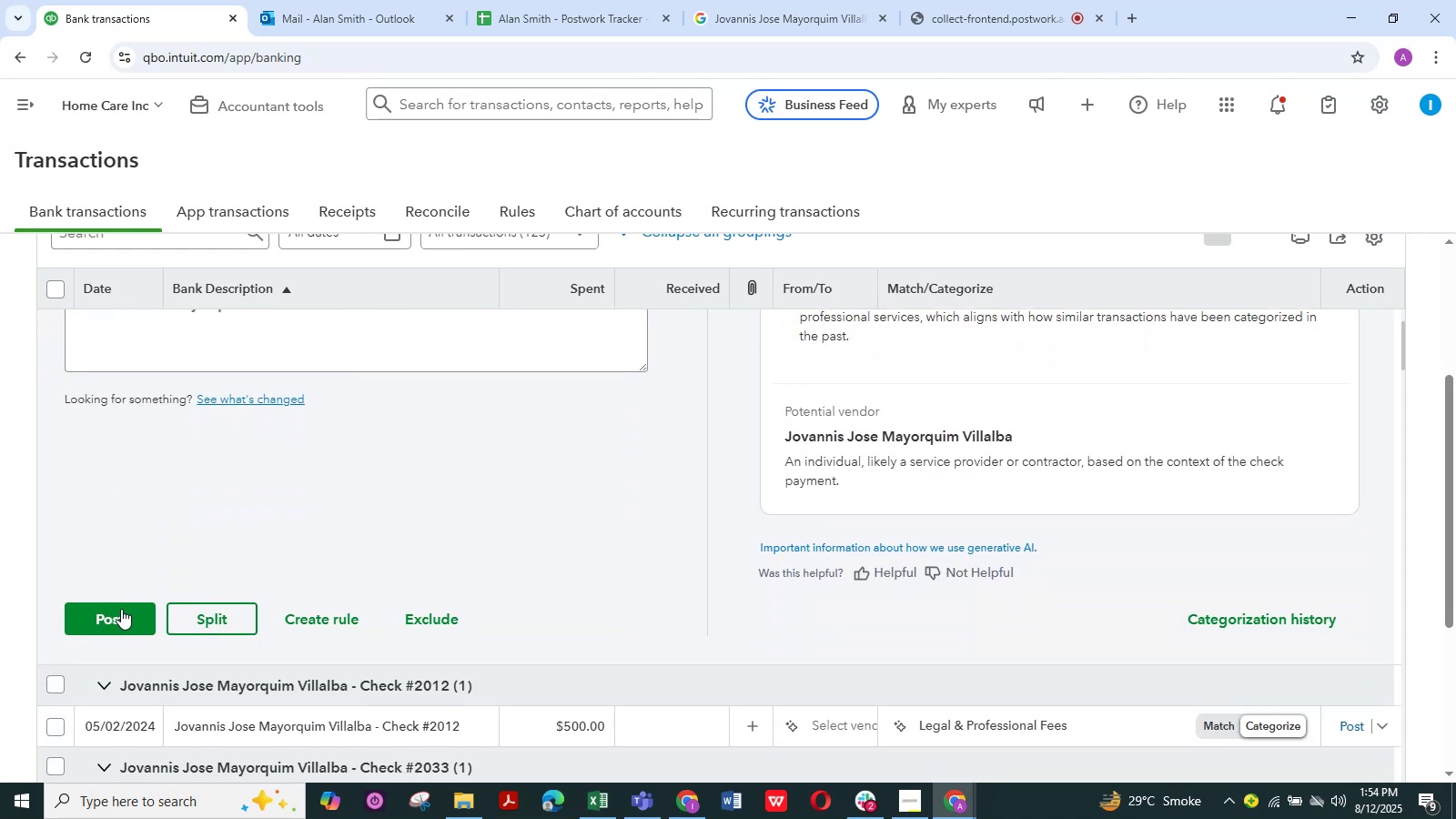 
left_click([119, 609])
 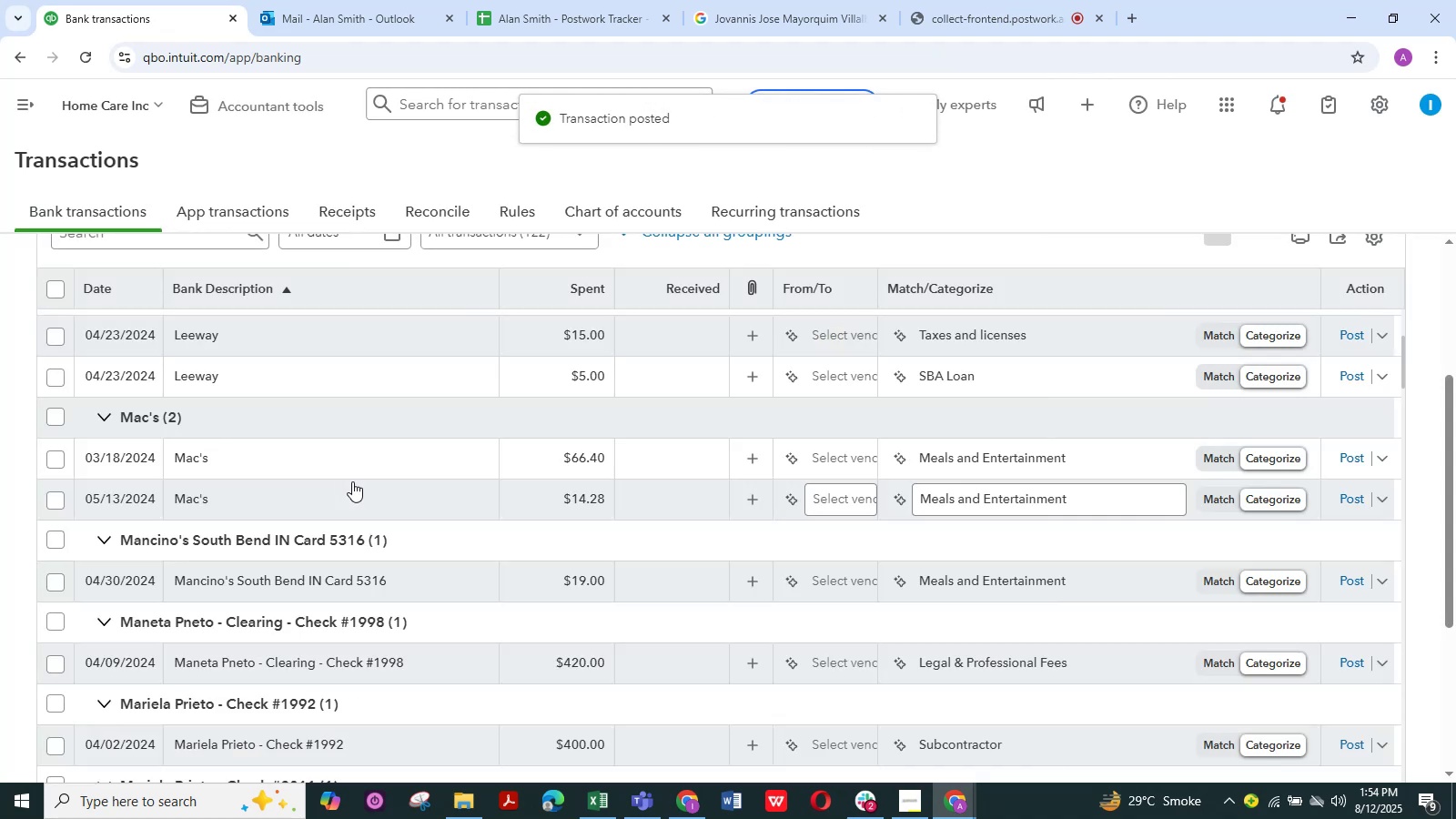 
wait(5.52)
 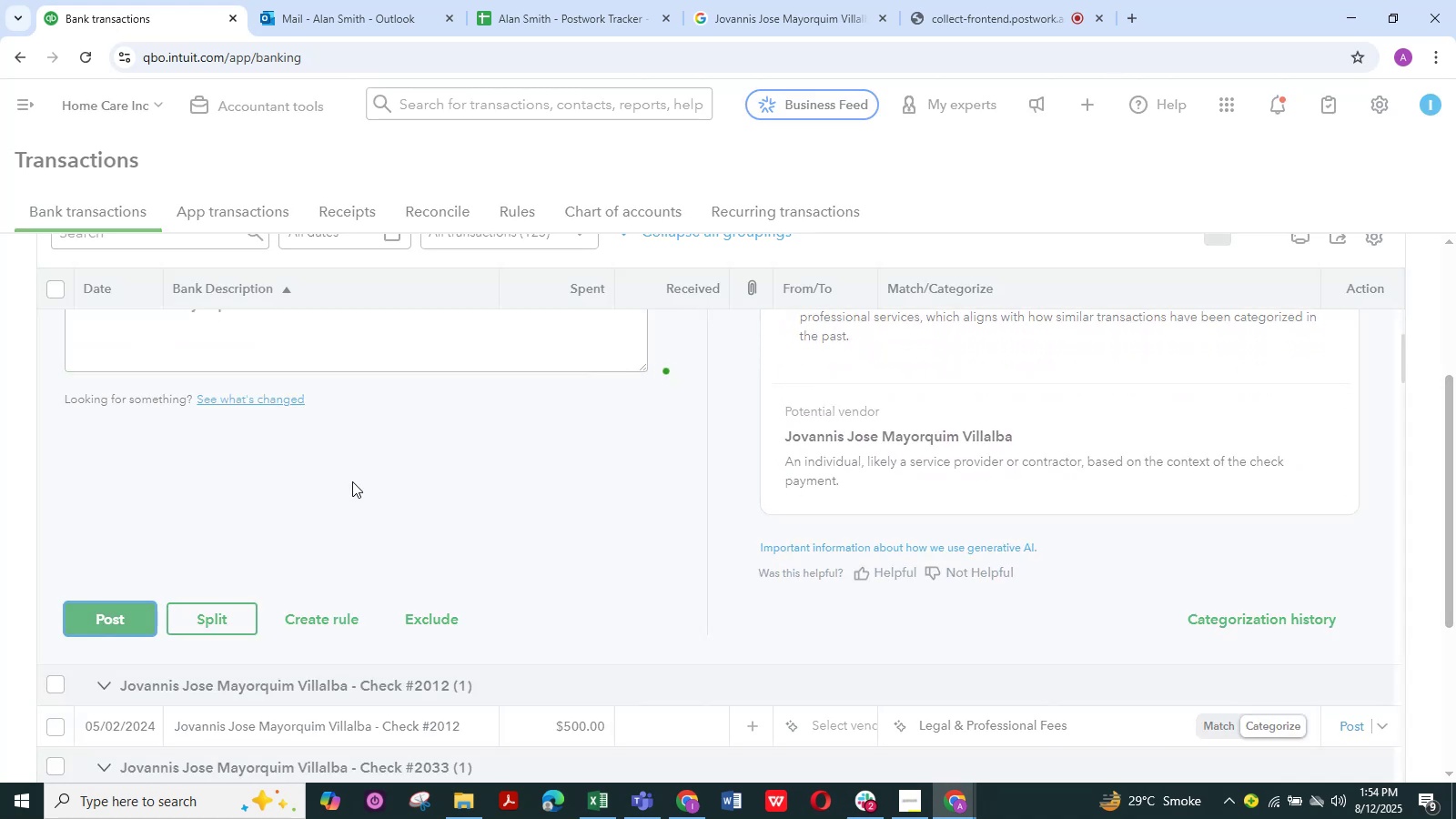 
scroll: coordinate [369, 449], scroll_direction: up, amount: 6.0
 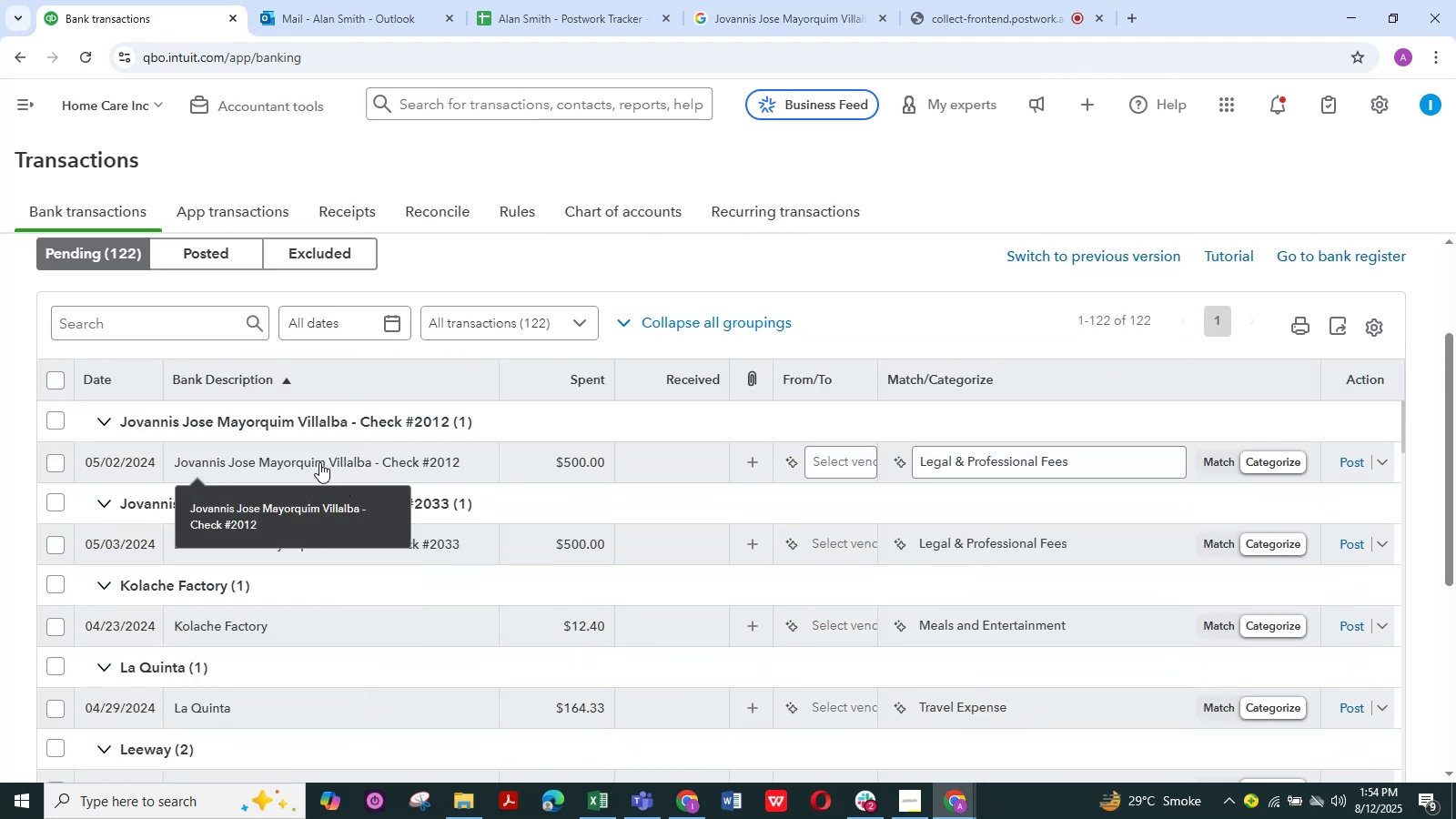 
wait(7.67)
 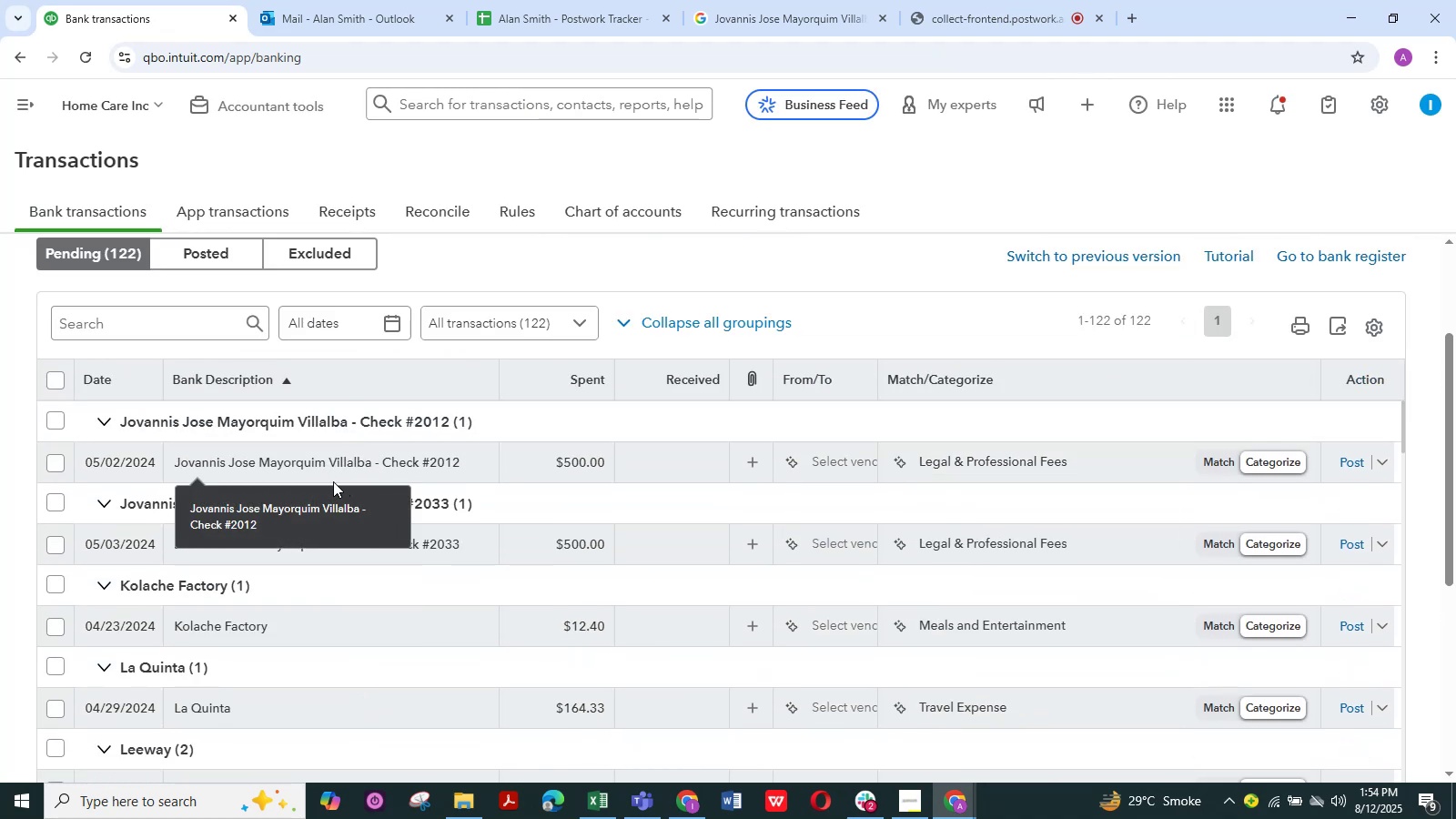 
left_click([319, 462])
 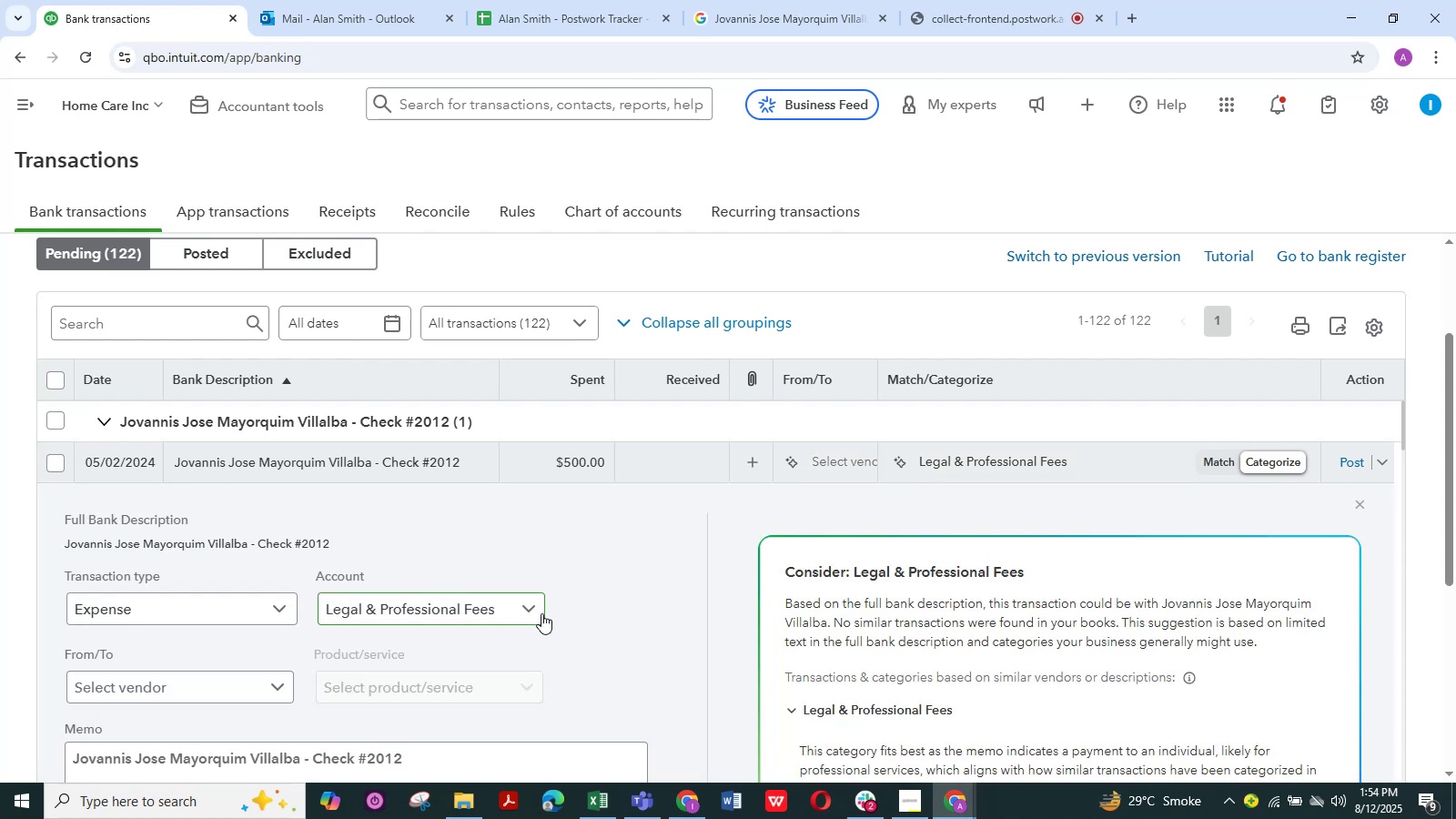 
left_click([523, 607])
 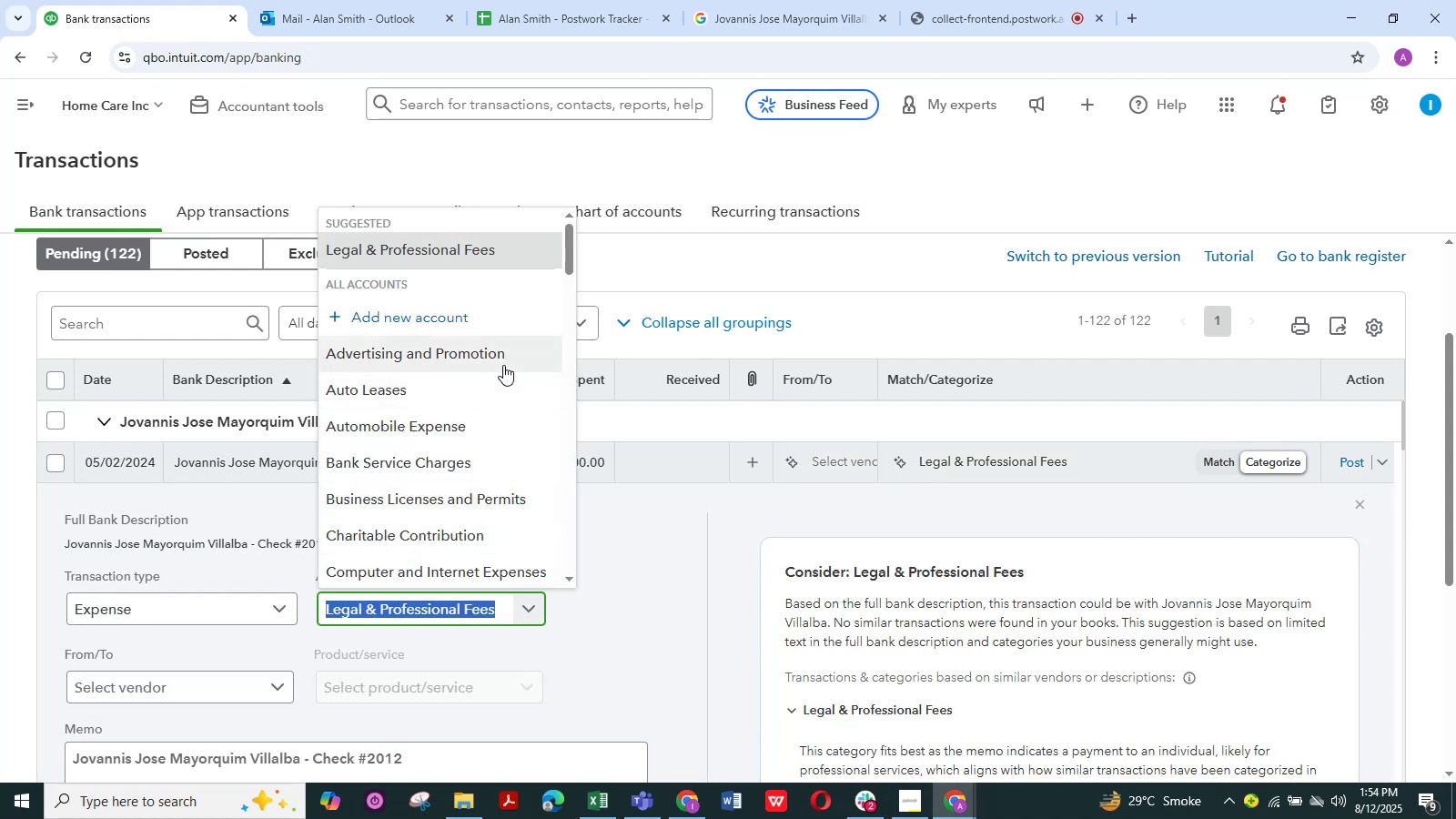 
scroll: coordinate [497, 405], scroll_direction: down, amount: 6.0
 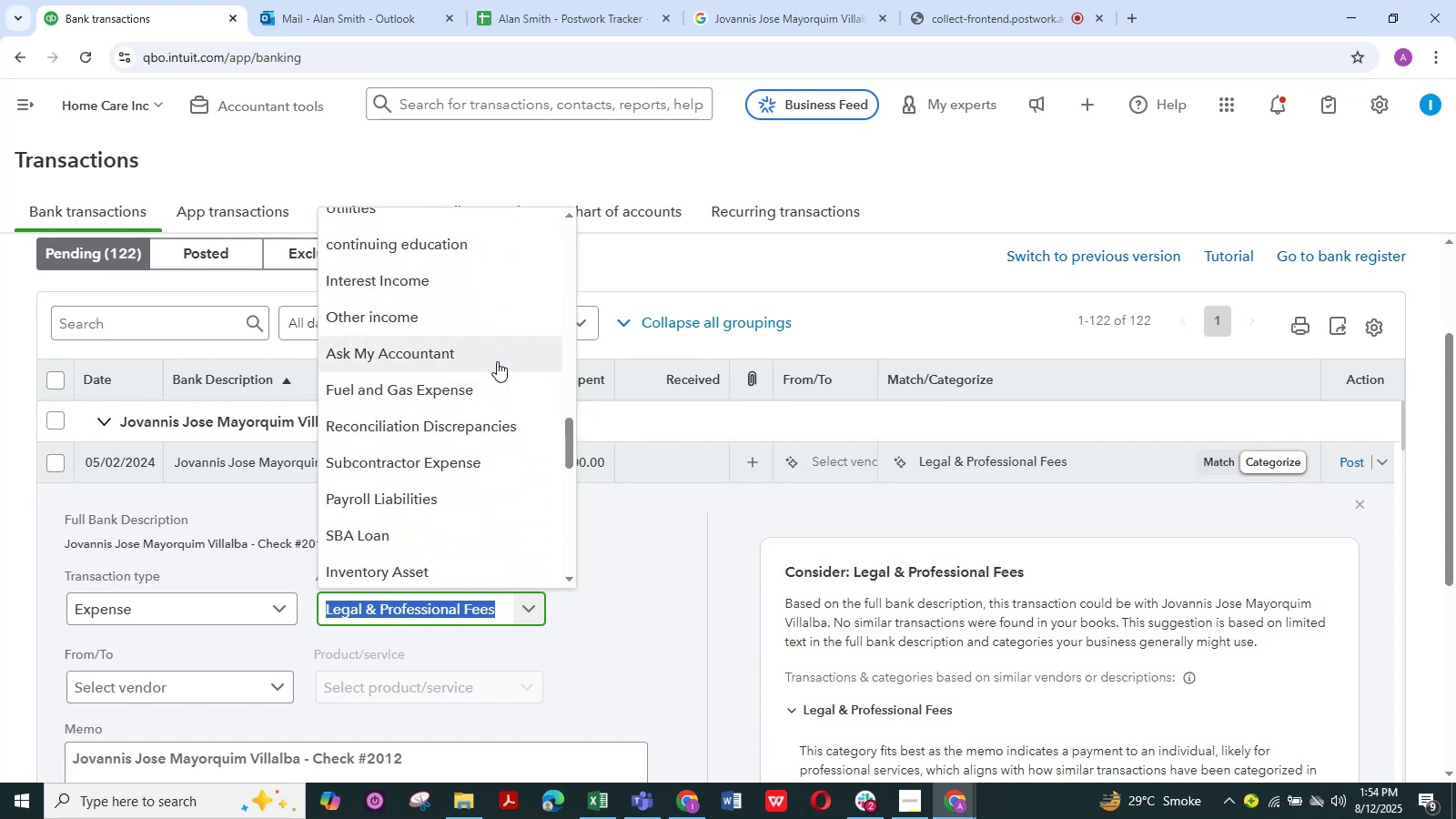 
left_click([497, 361])
 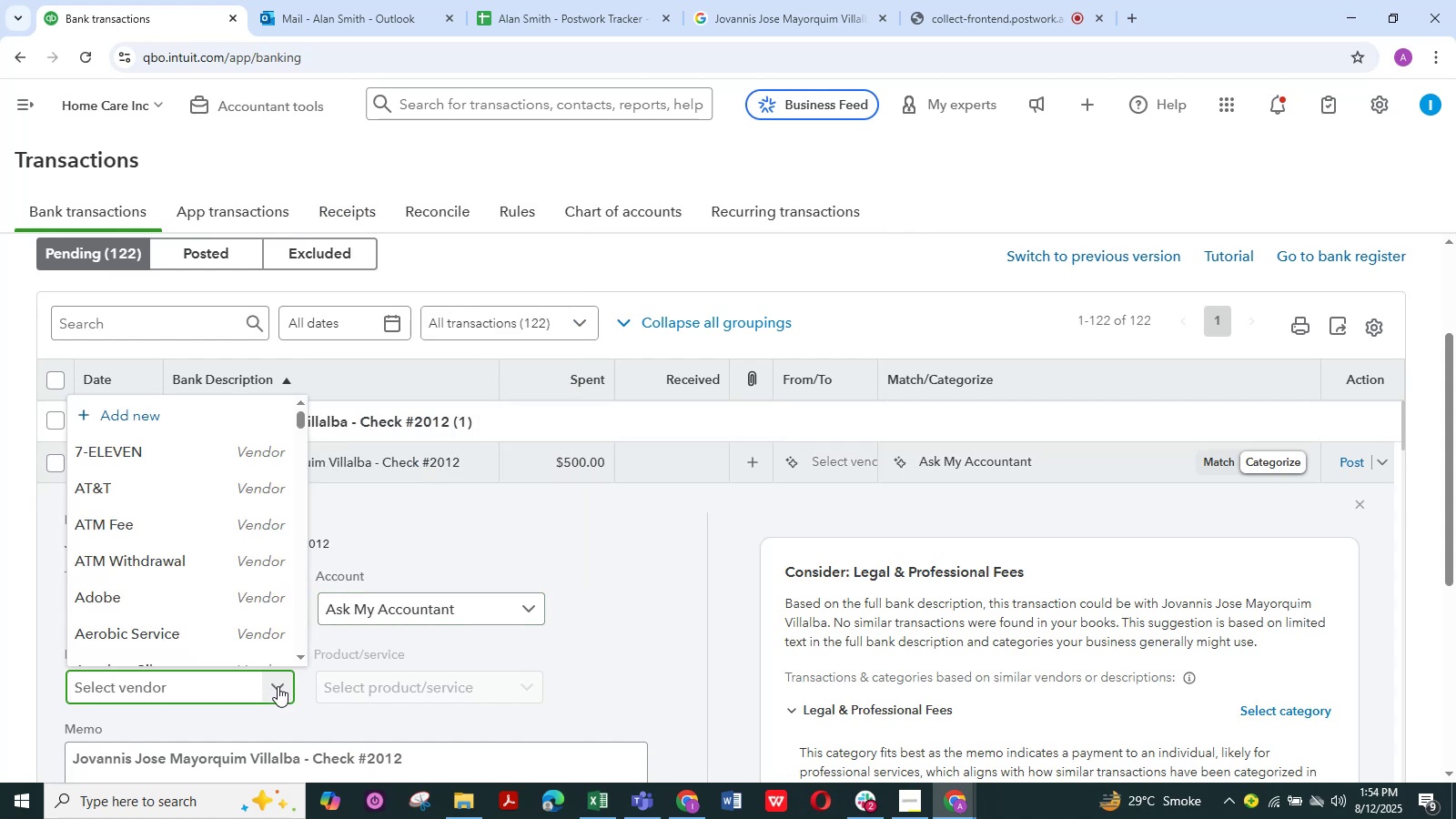 
wait(6.29)
 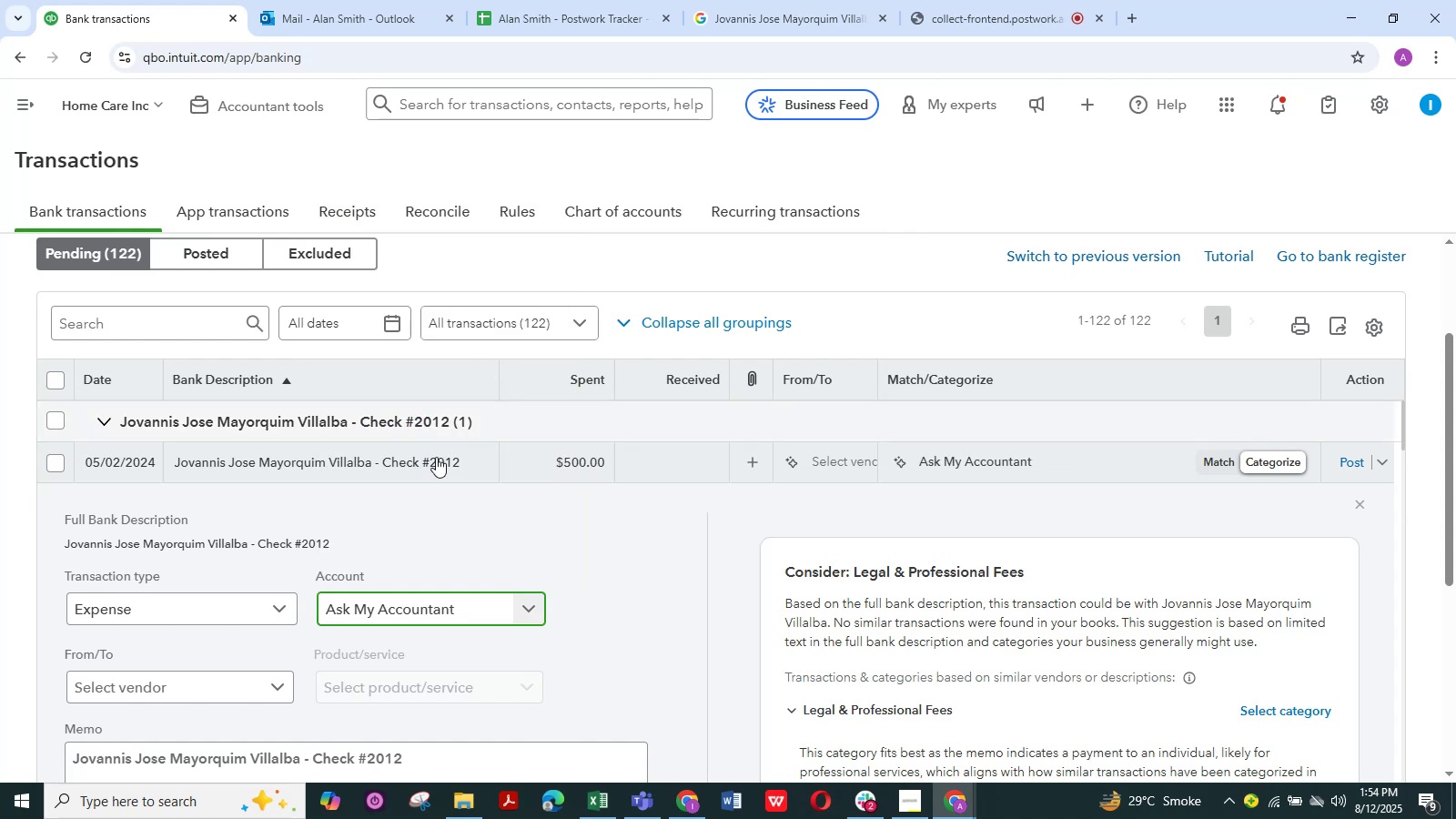 
scroll: coordinate [197, 592], scroll_direction: down, amount: 2.0
 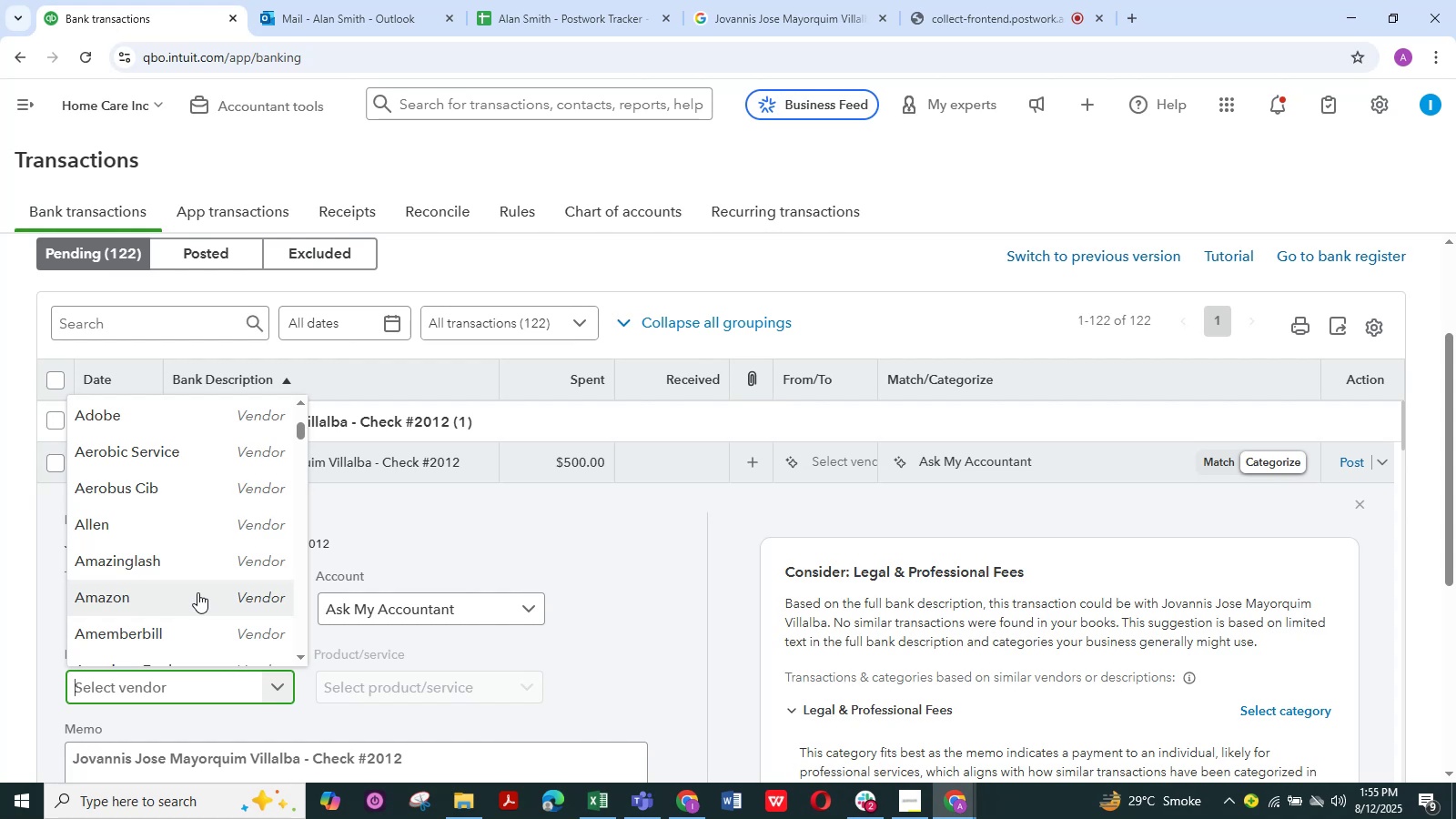 
wait(14.88)
 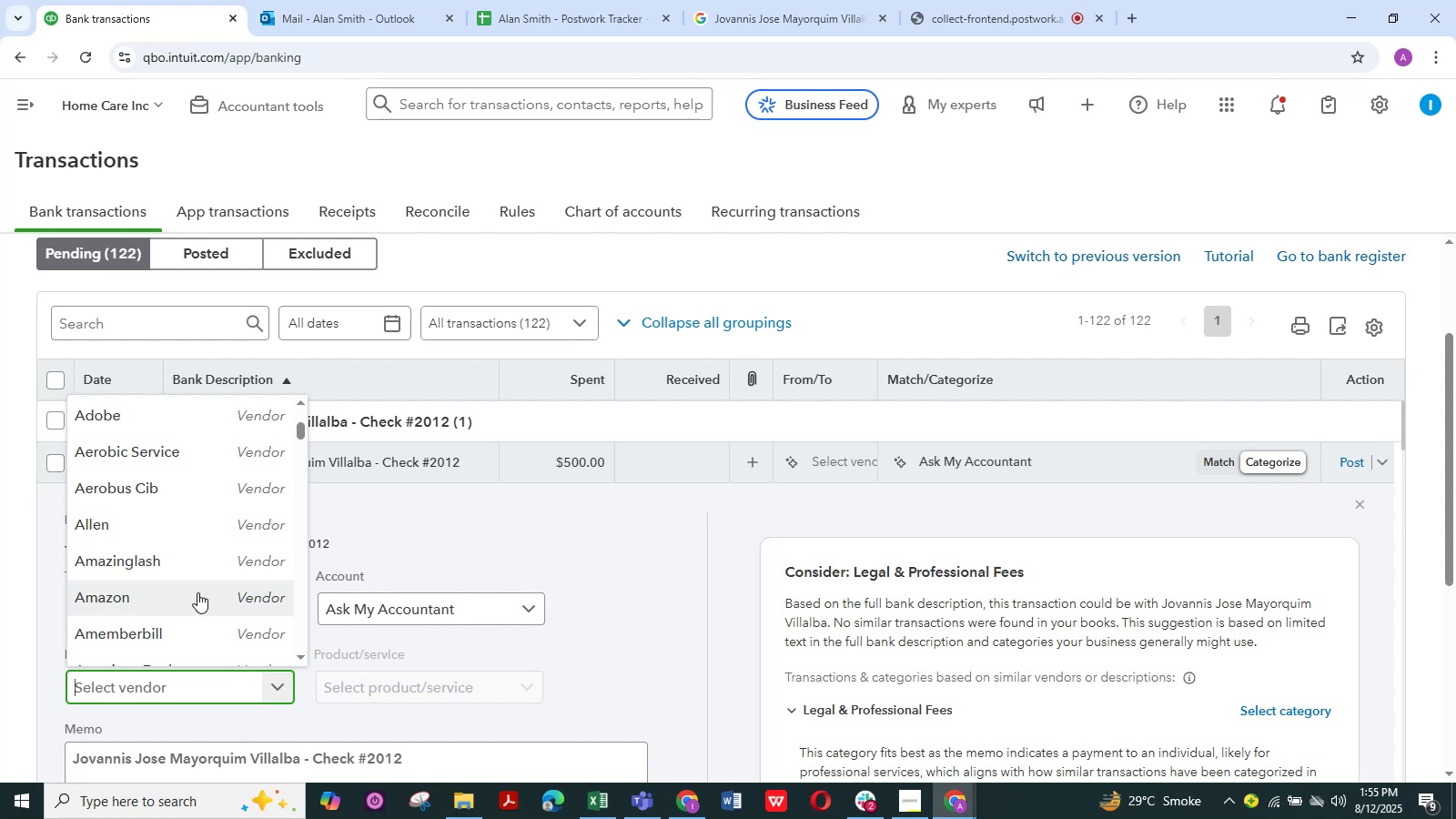 
scroll: coordinate [159, 592], scroll_direction: down, amount: 1.0
 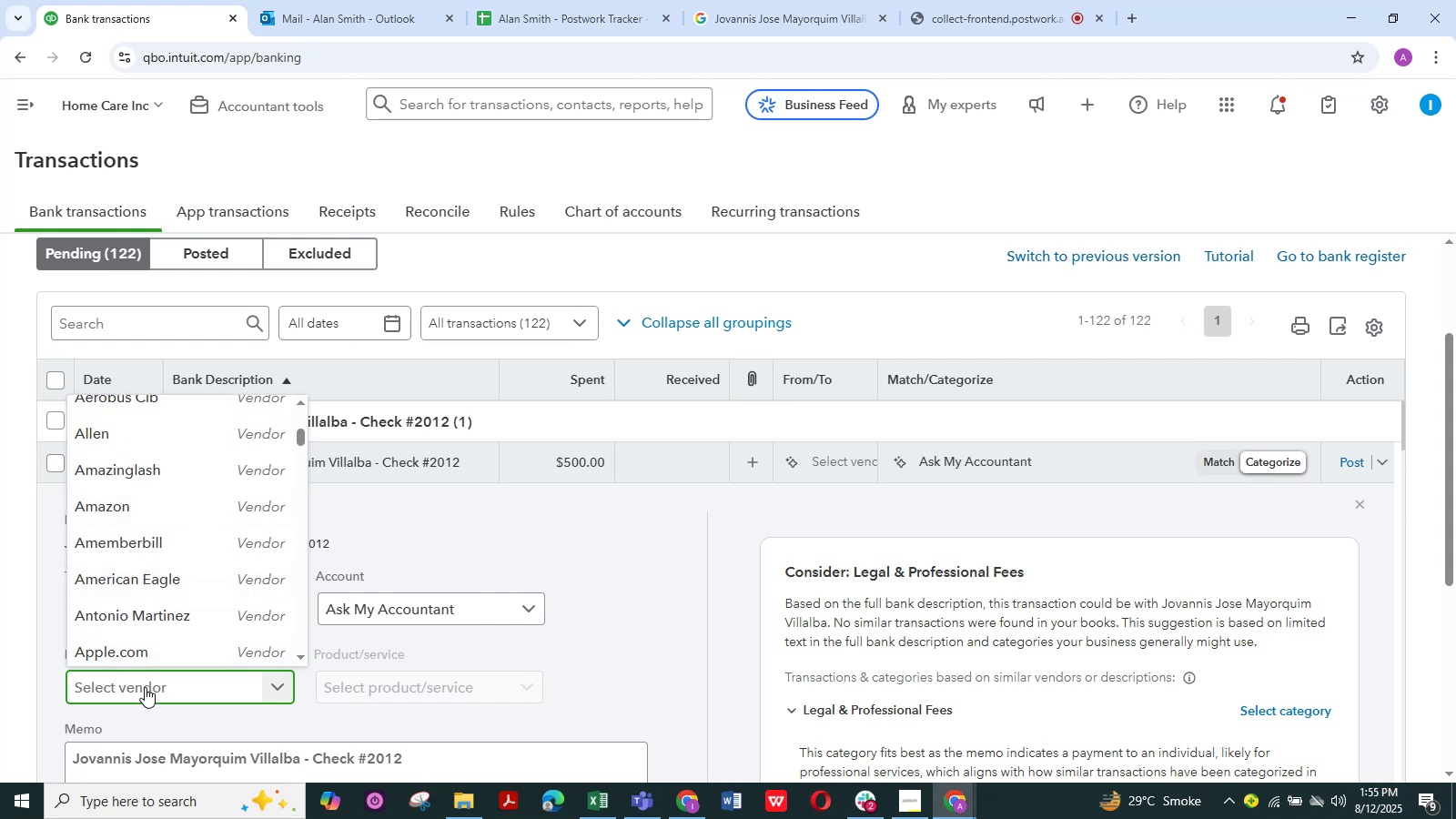 
type(jov)
 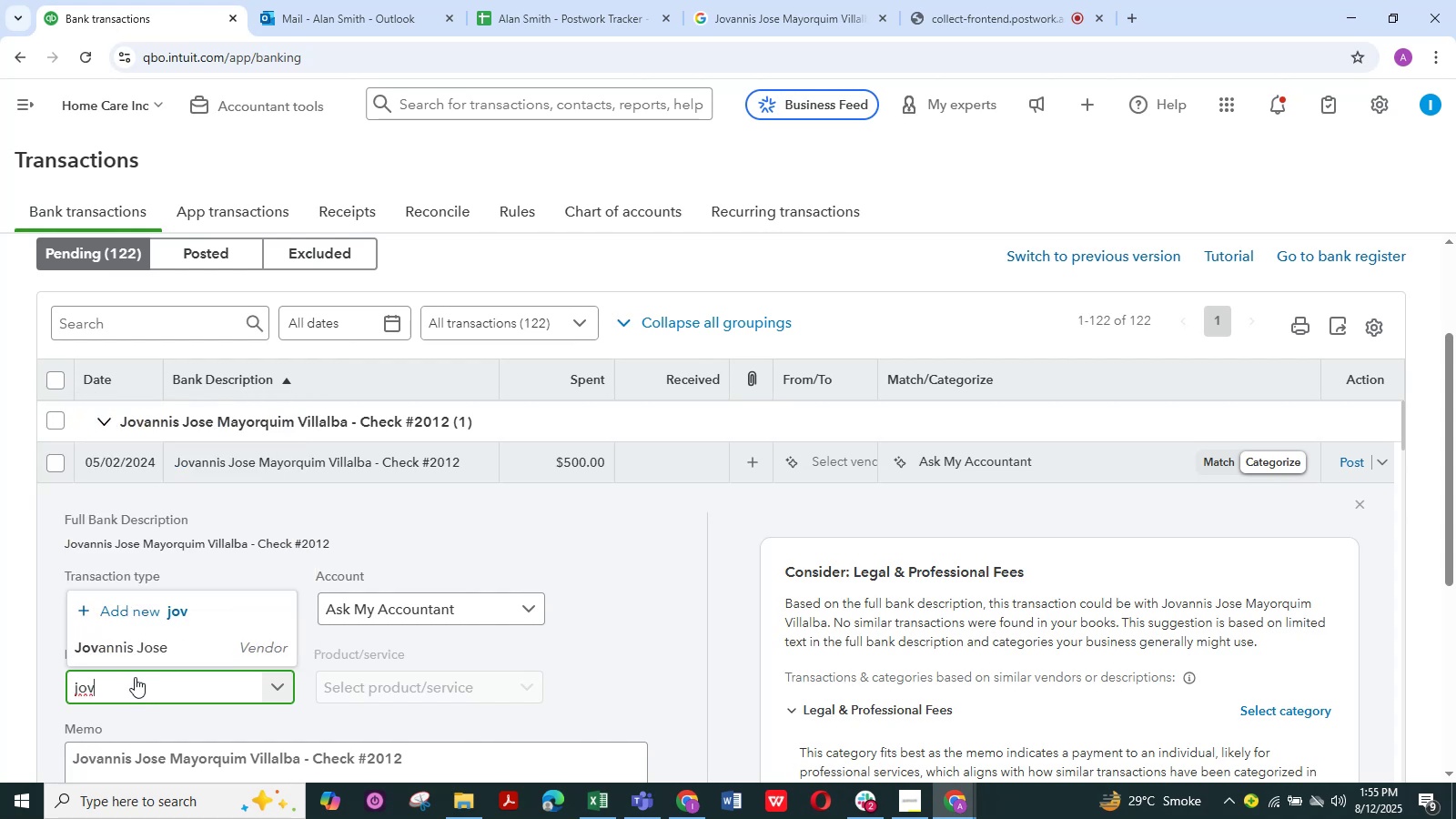 
left_click([145, 646])
 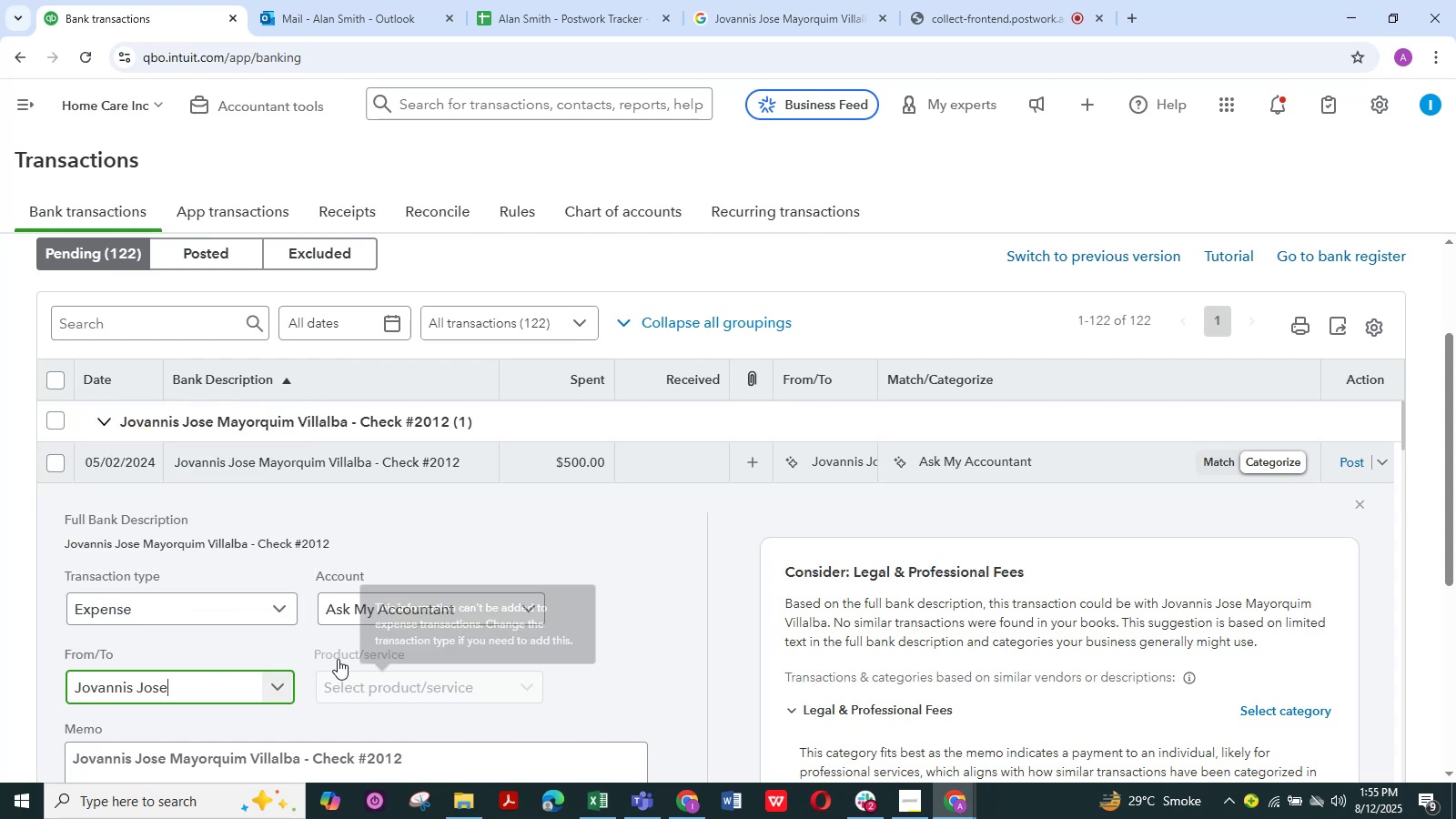 
scroll: coordinate [284, 681], scroll_direction: down, amount: 4.0
 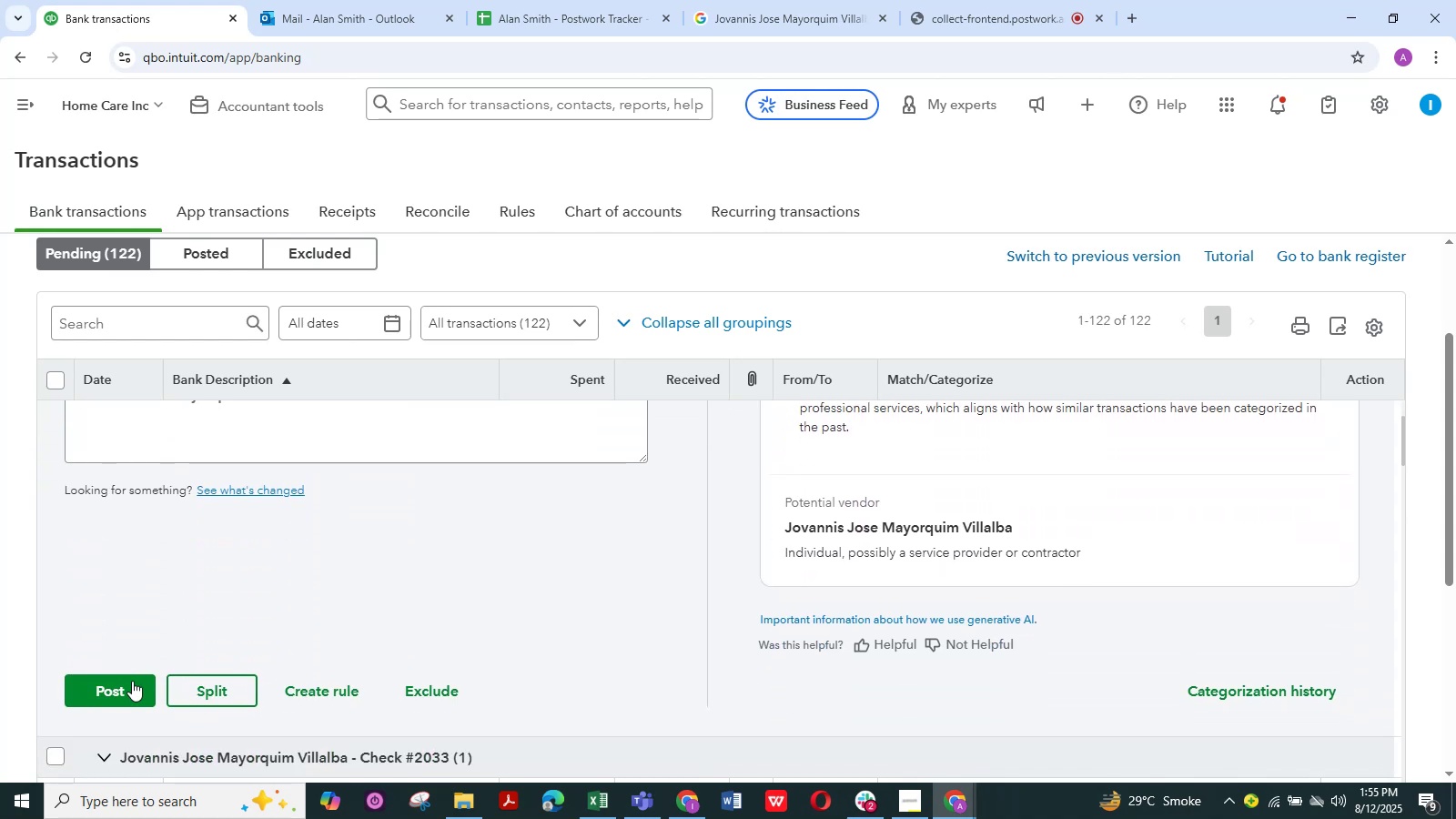 
left_click([128, 682])
 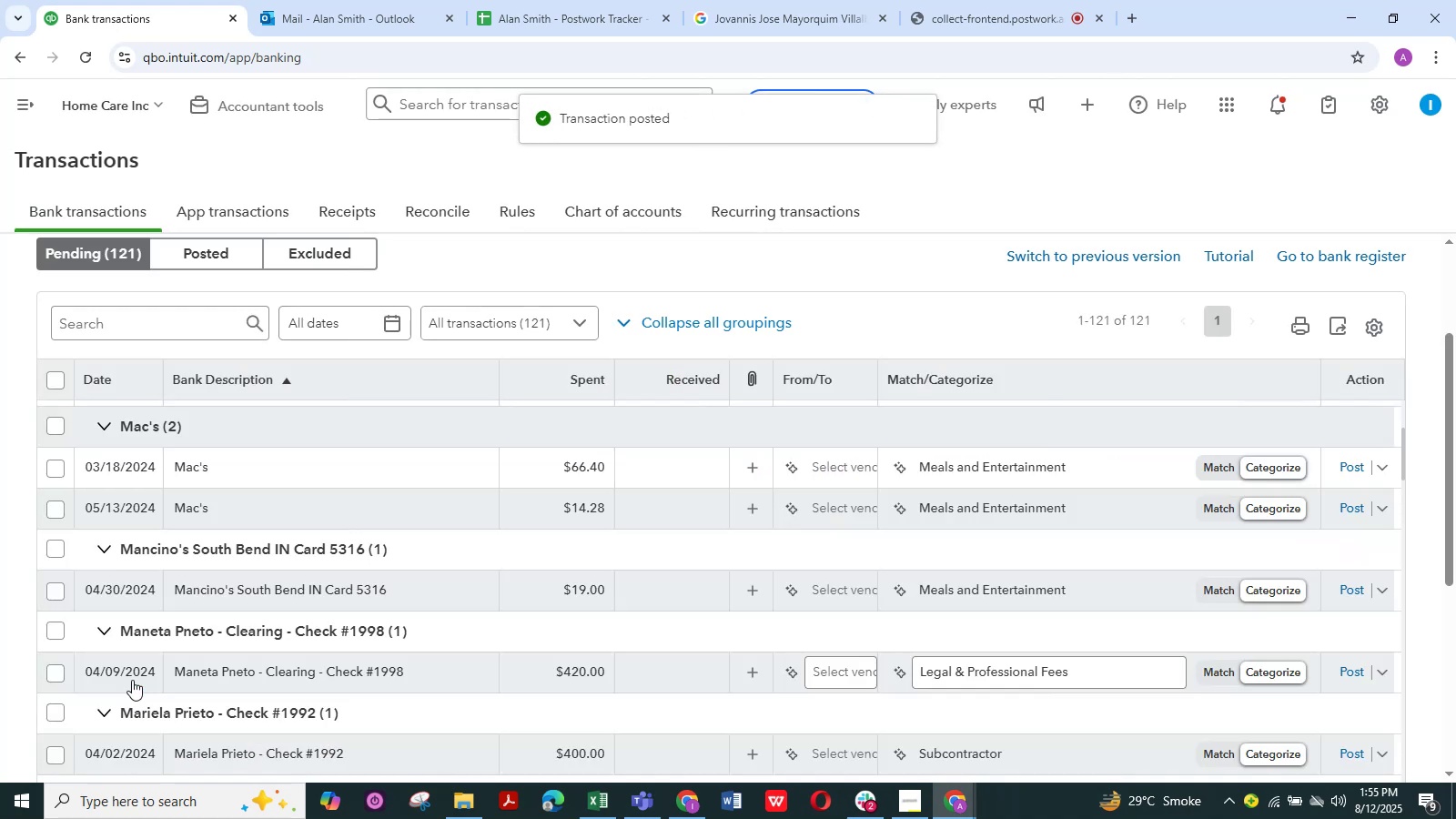 
wait(8.54)
 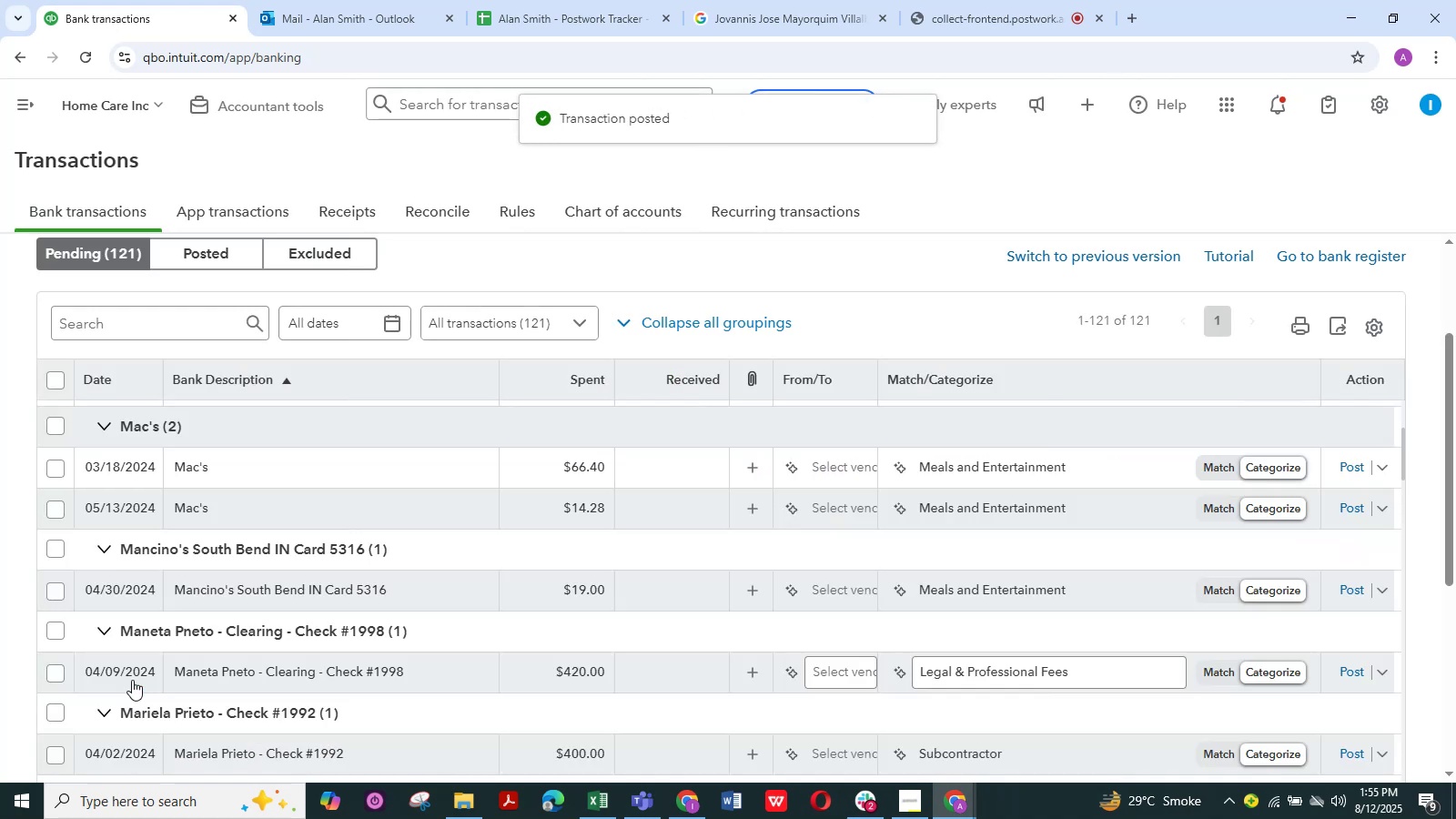 
scroll: coordinate [232, 691], scroll_direction: down, amount: 1.0
 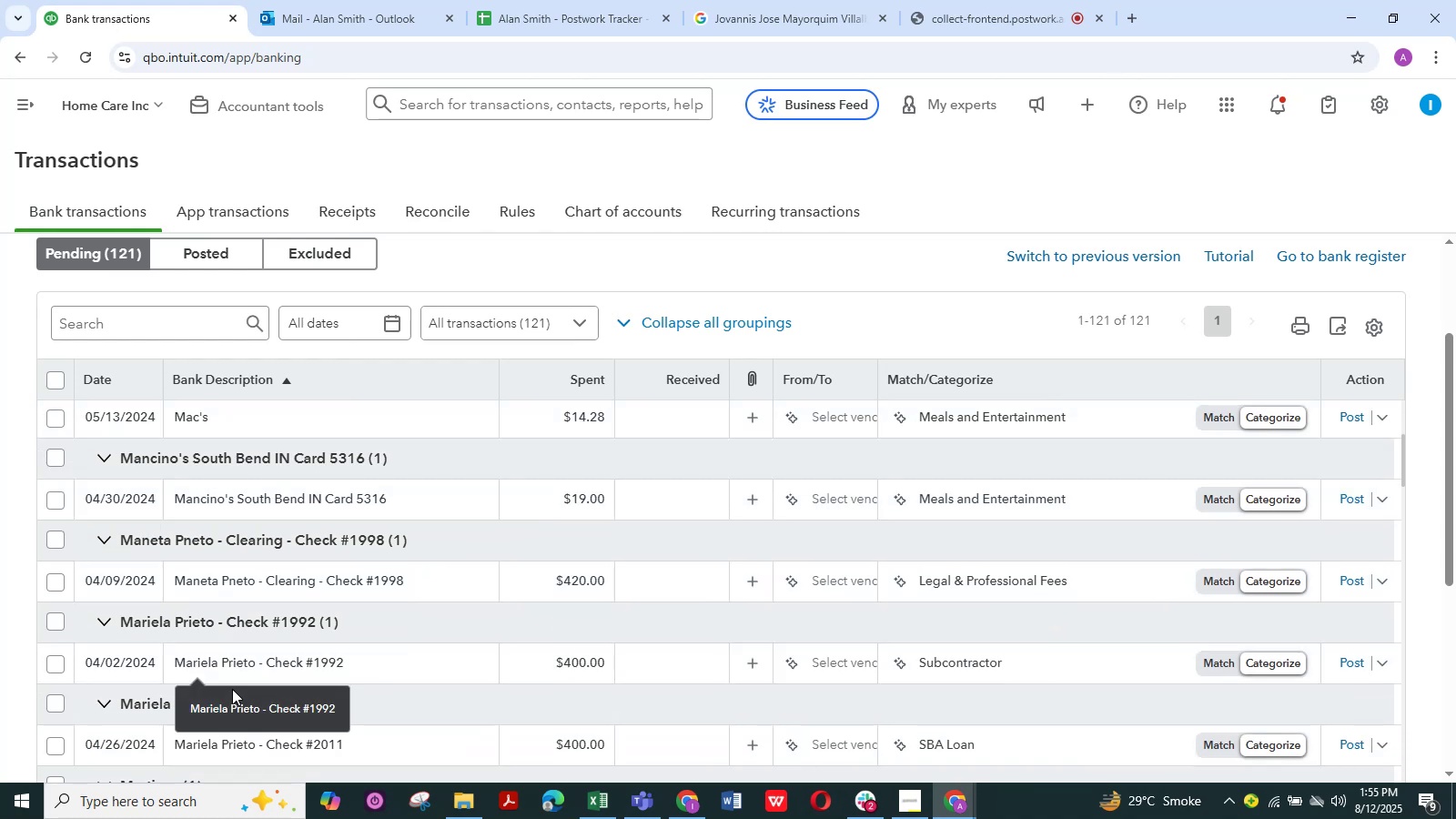 
scroll: coordinate [291, 482], scroll_direction: up, amount: 13.0
 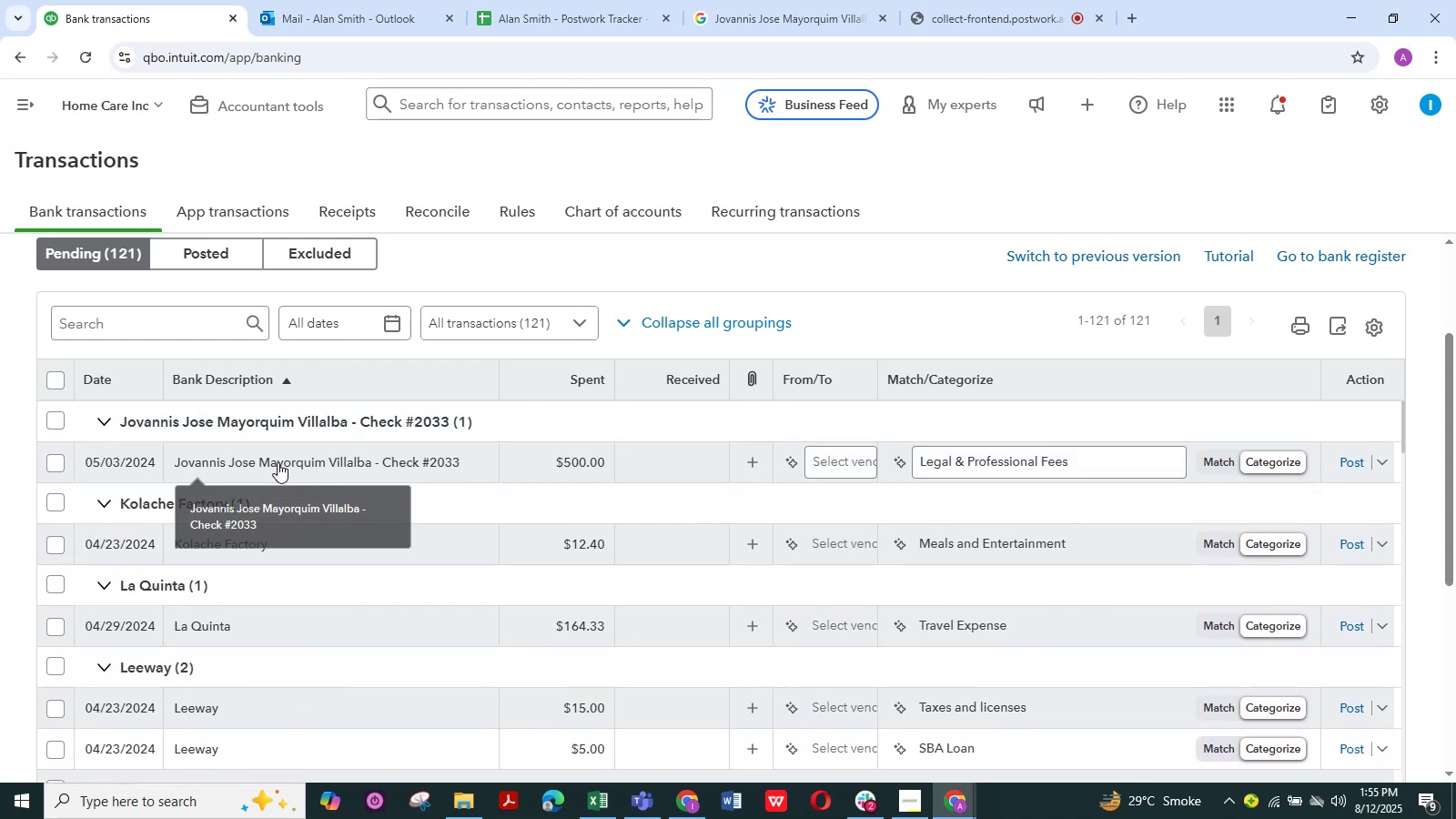 
left_click([278, 462])
 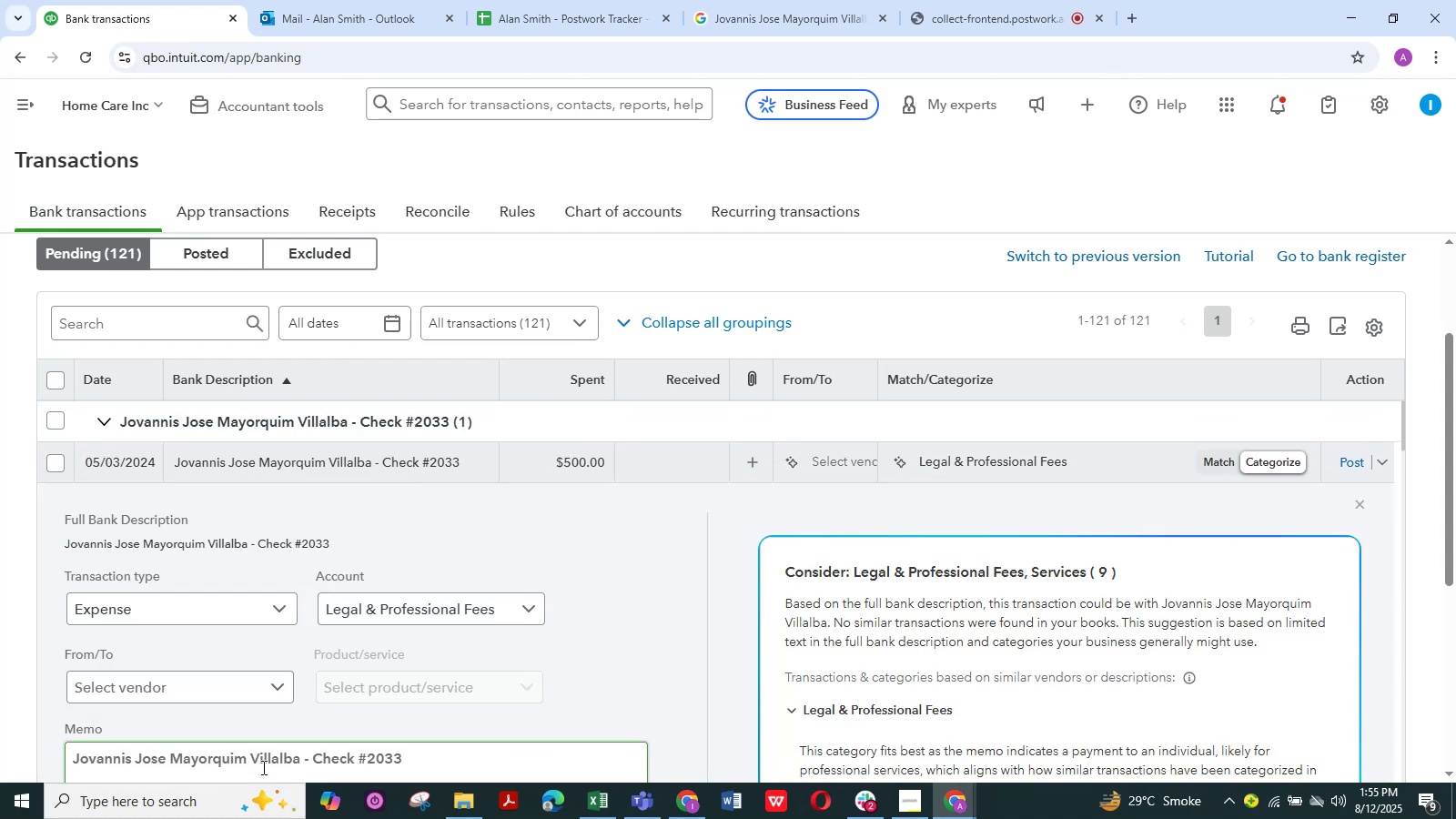 
mouse_move([522, 586])
 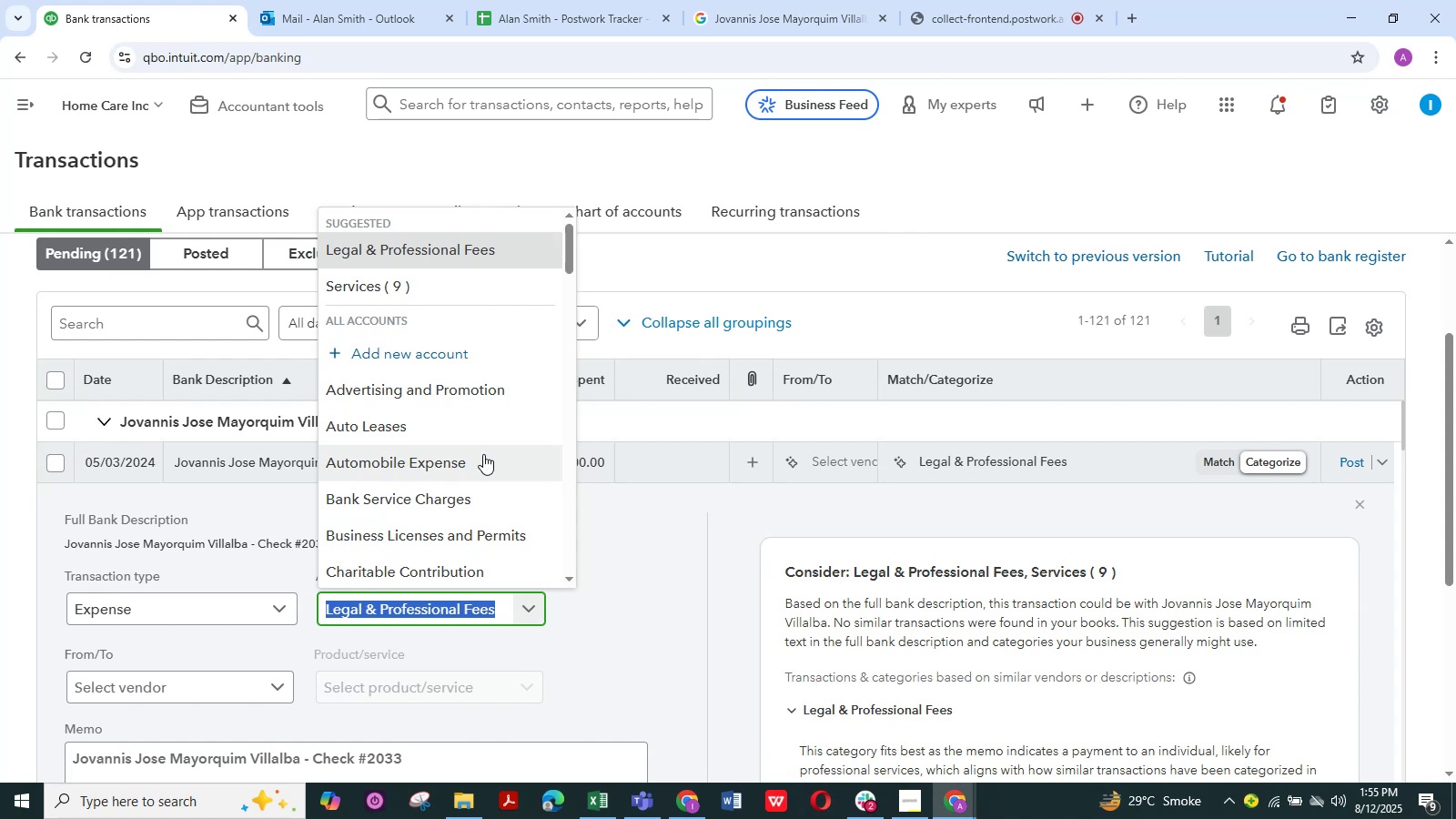 
scroll: coordinate [483, 454], scroll_direction: down, amount: 15.0
 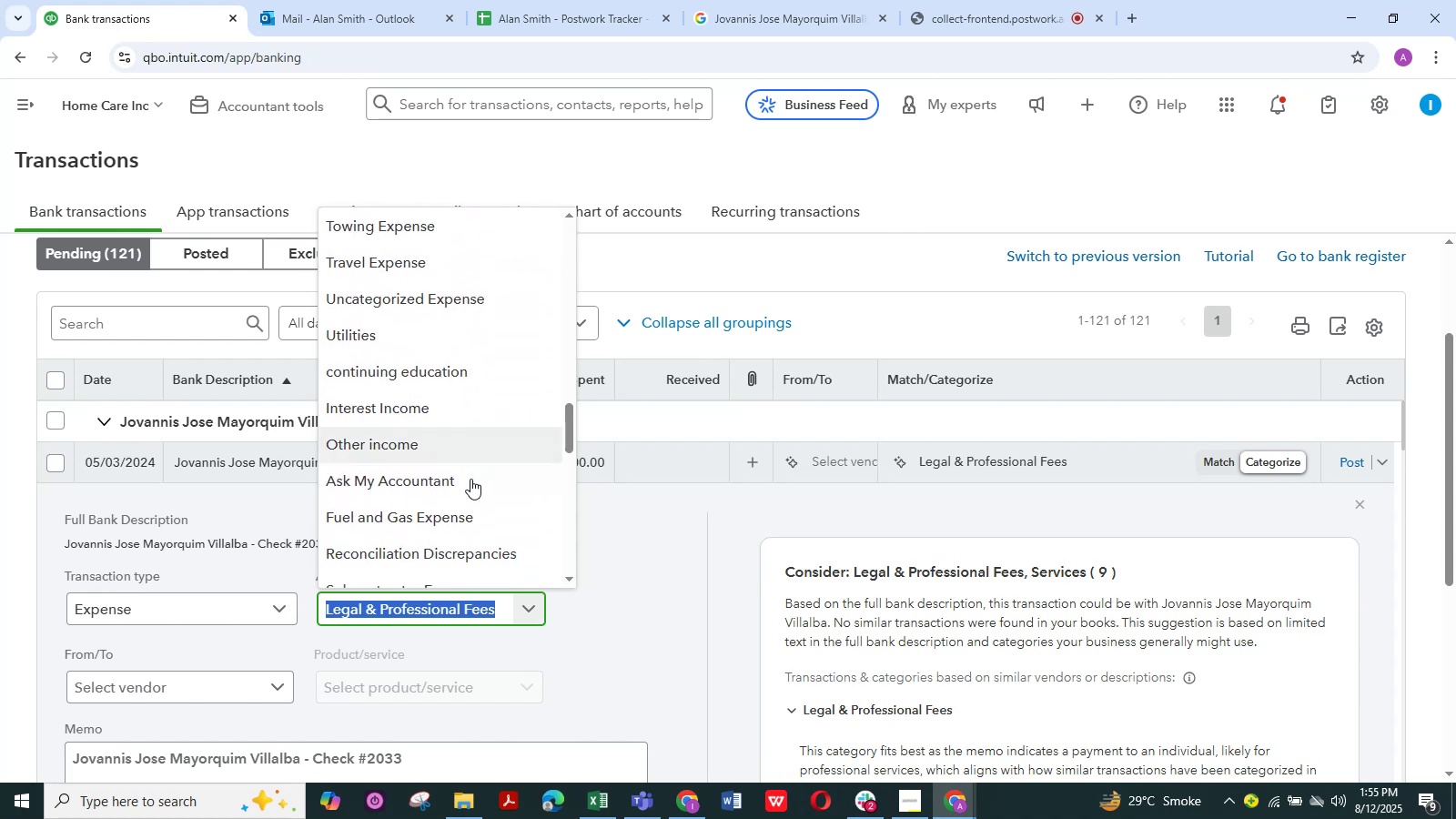 
left_click([469, 479])
 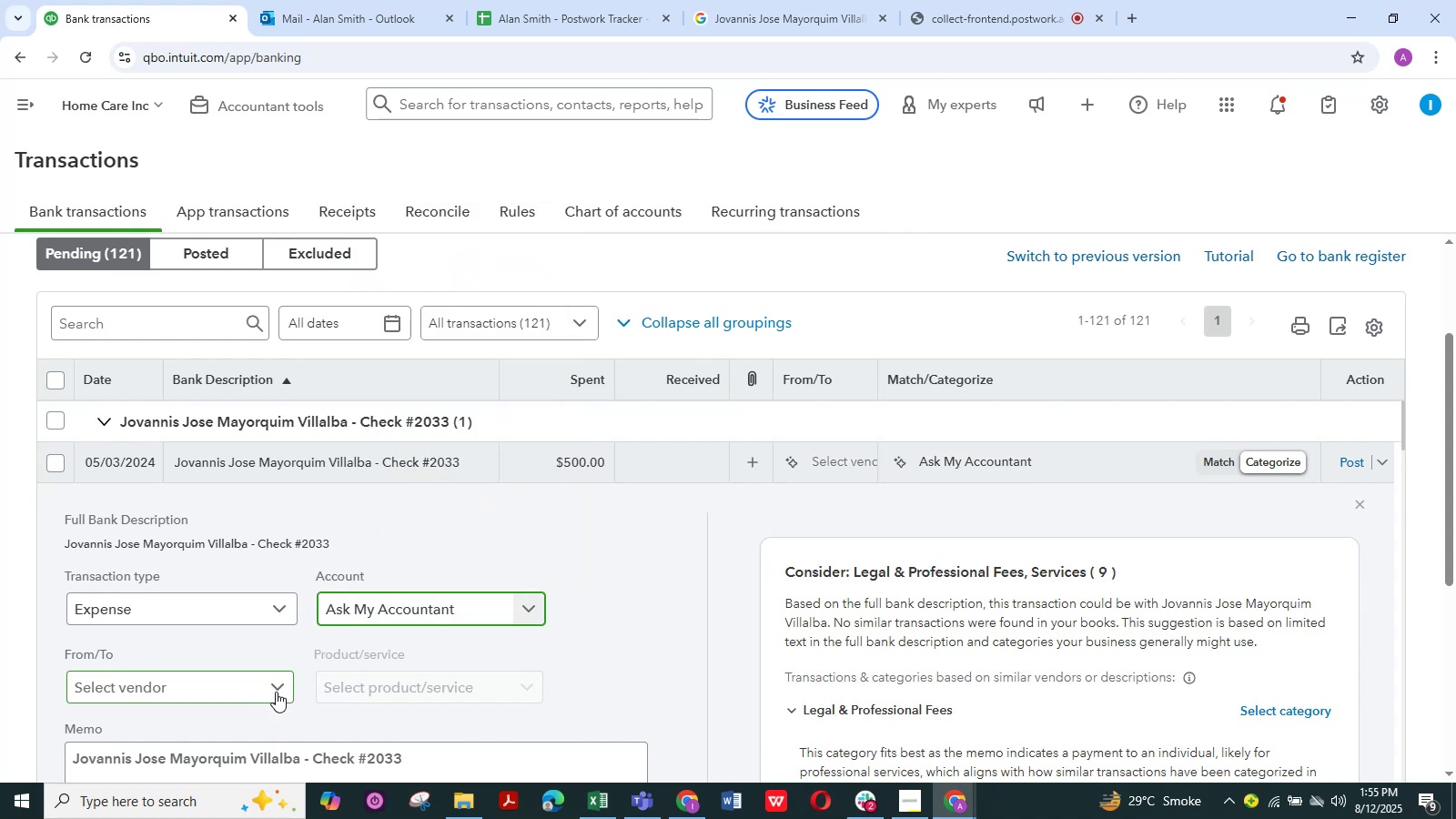 
left_click([276, 692])
 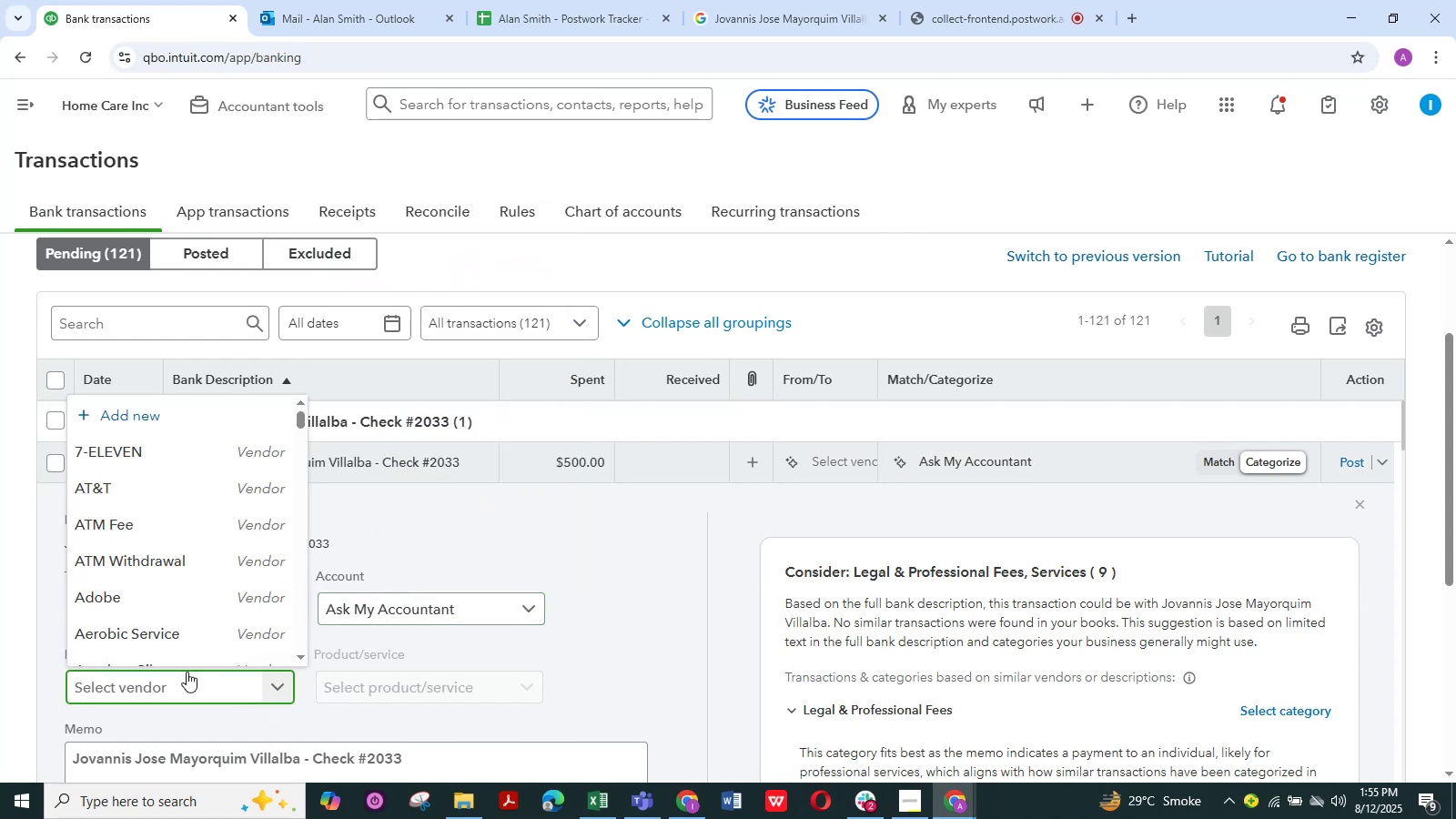 
type(jo)
 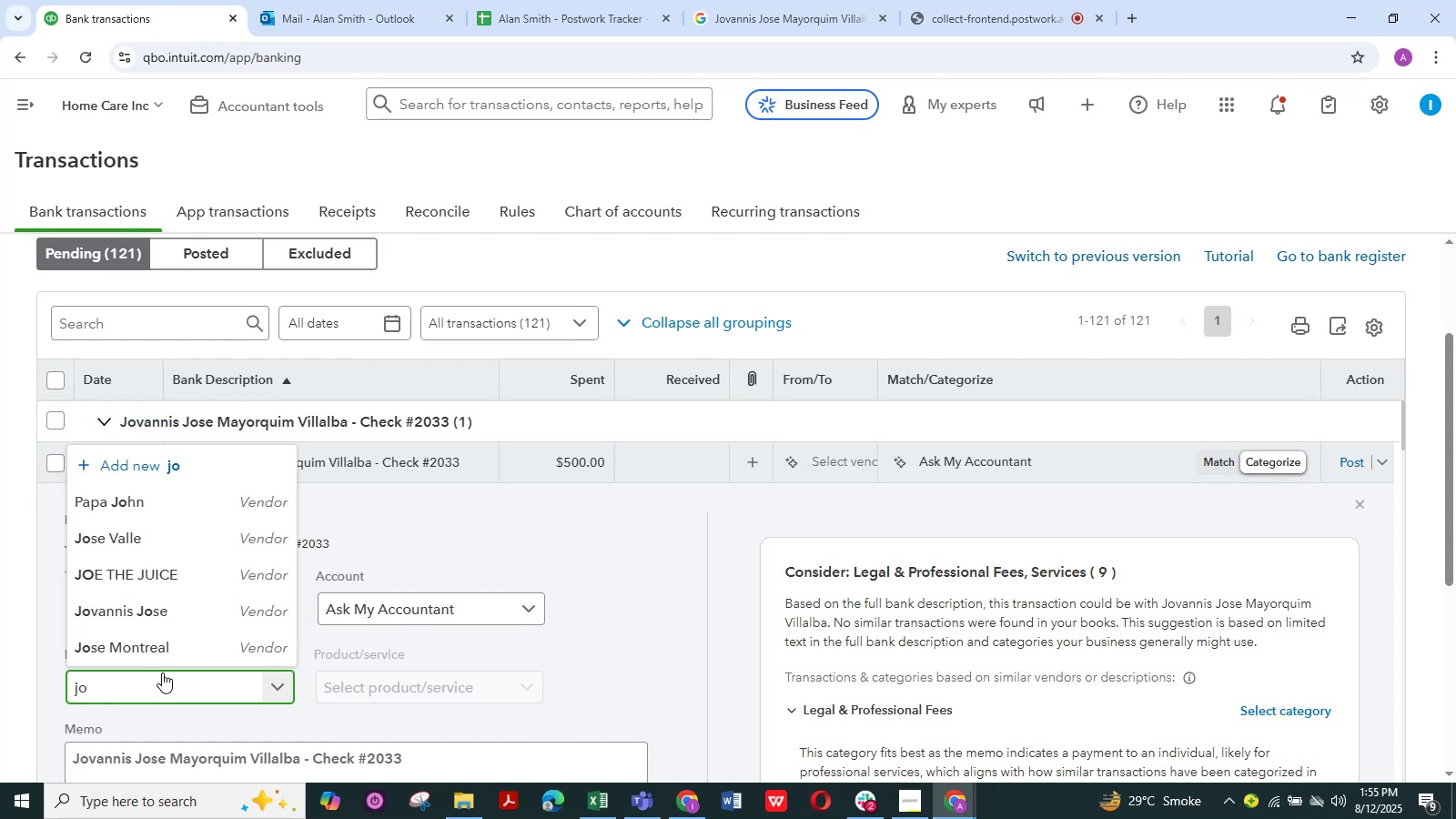 
left_click([158, 617])
 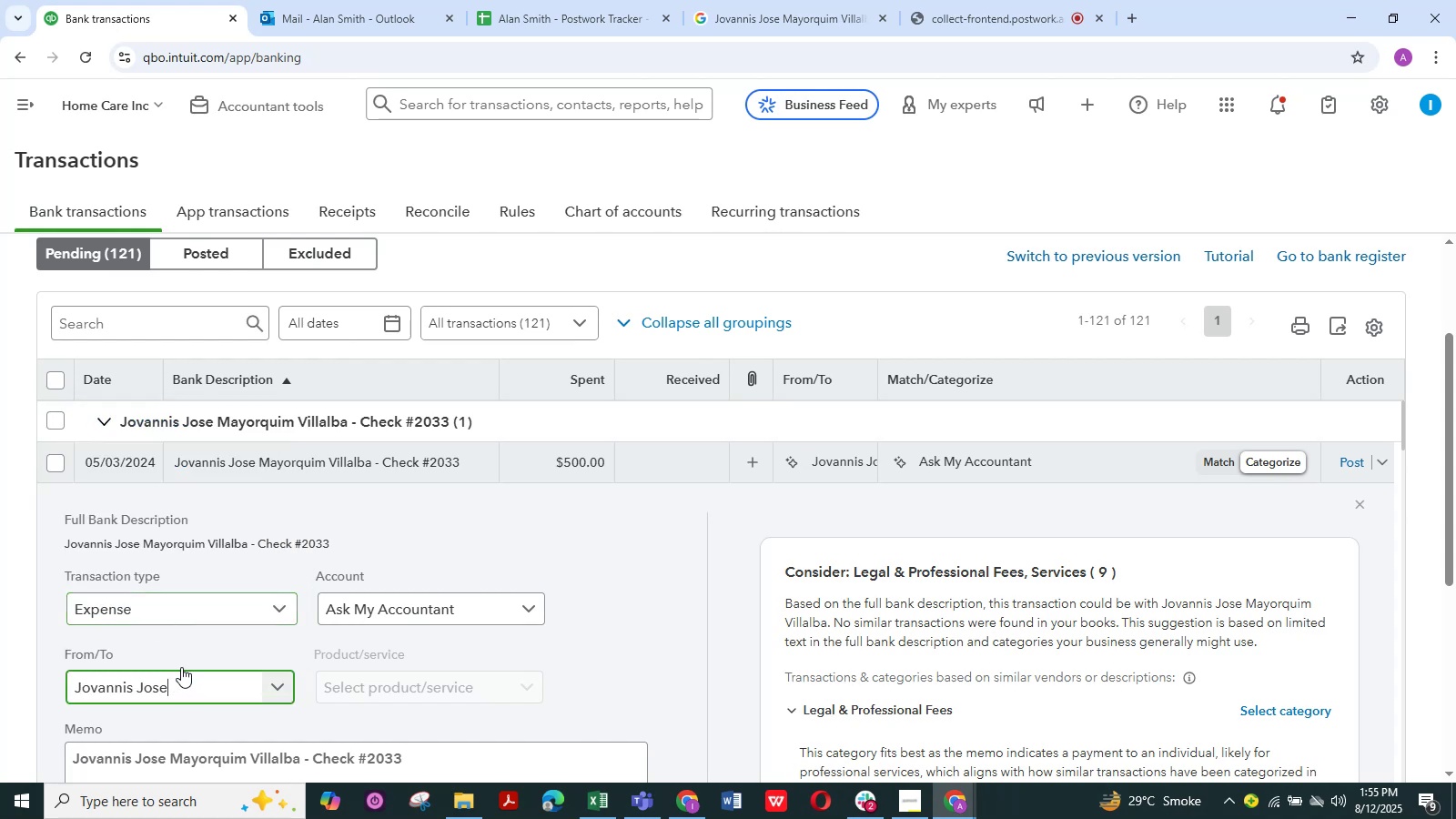 
scroll: coordinate [213, 646], scroll_direction: down, amount: 3.0
 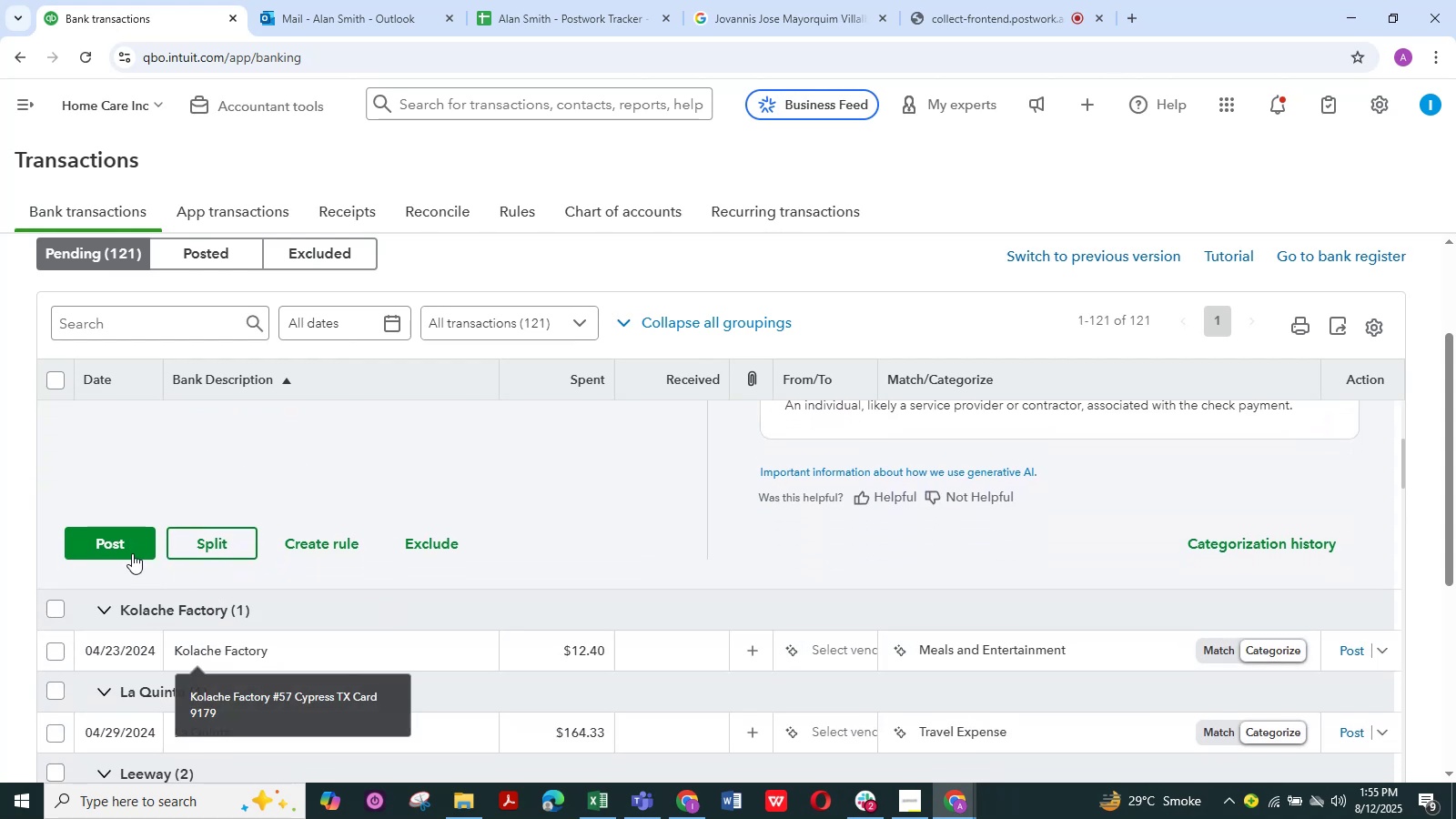 
left_click([126, 545])
 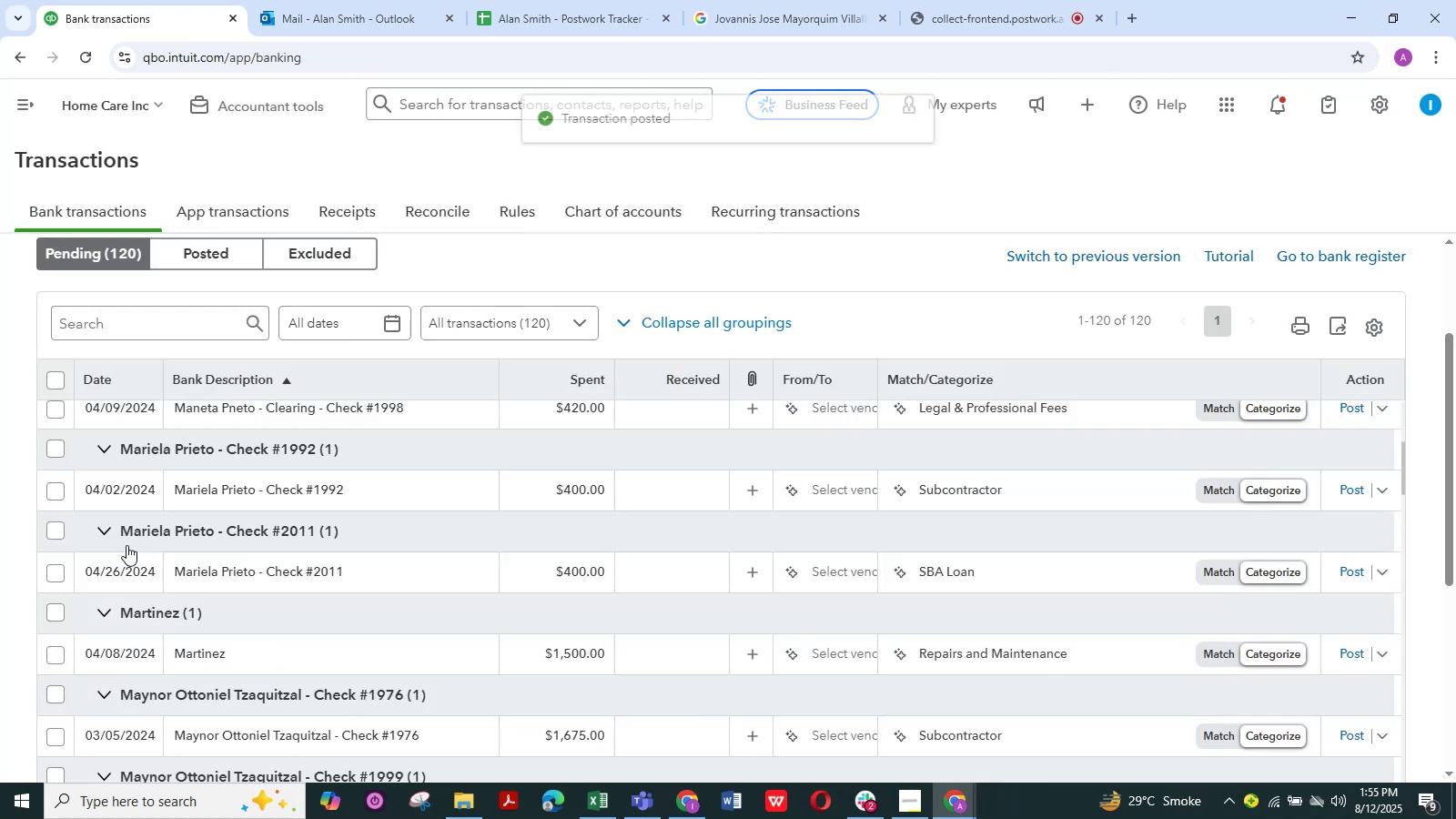 
scroll: coordinate [275, 546], scroll_direction: up, amount: 3.0
 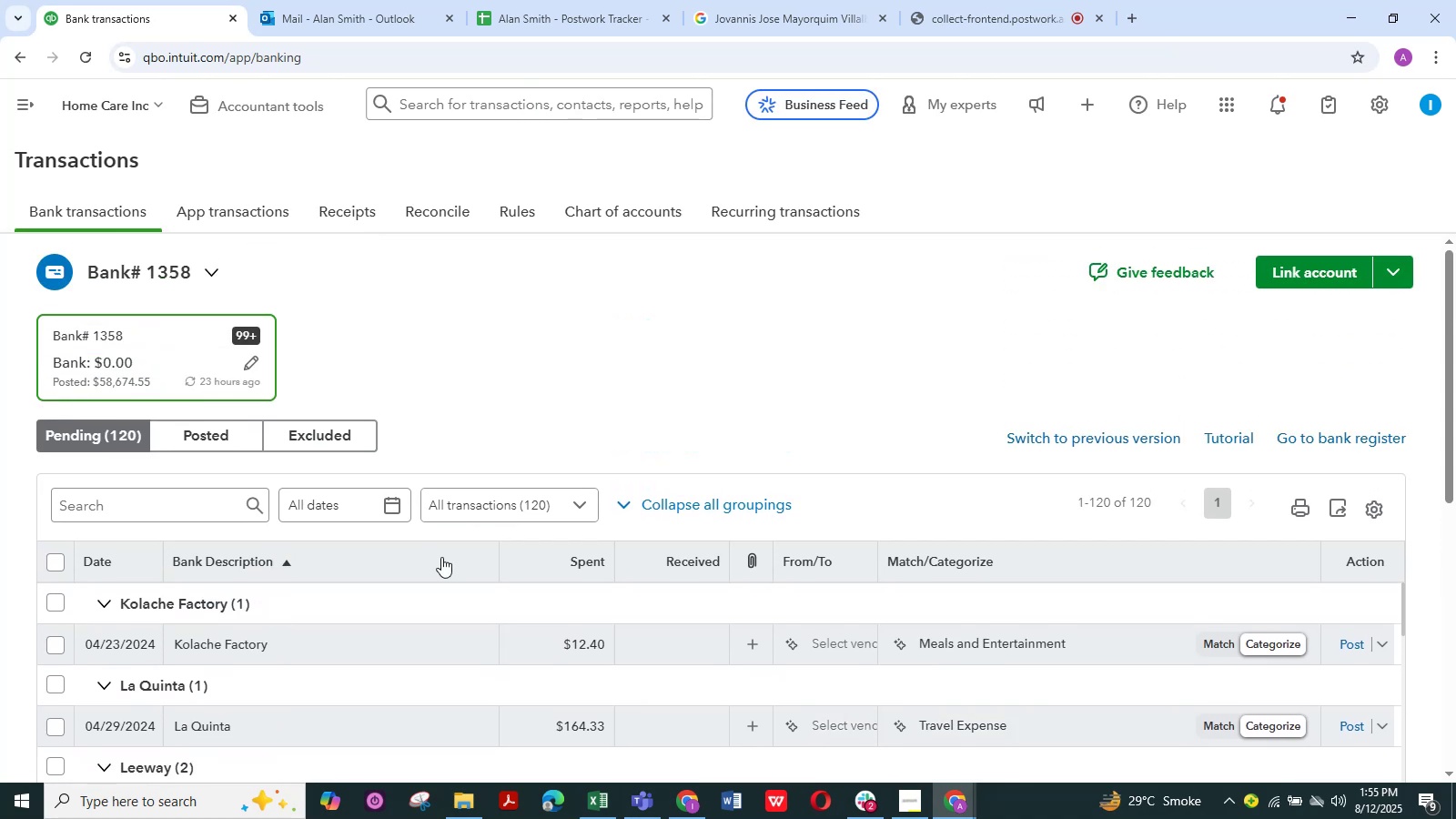 
scroll: coordinate [483, 538], scroll_direction: down, amount: 1.0
 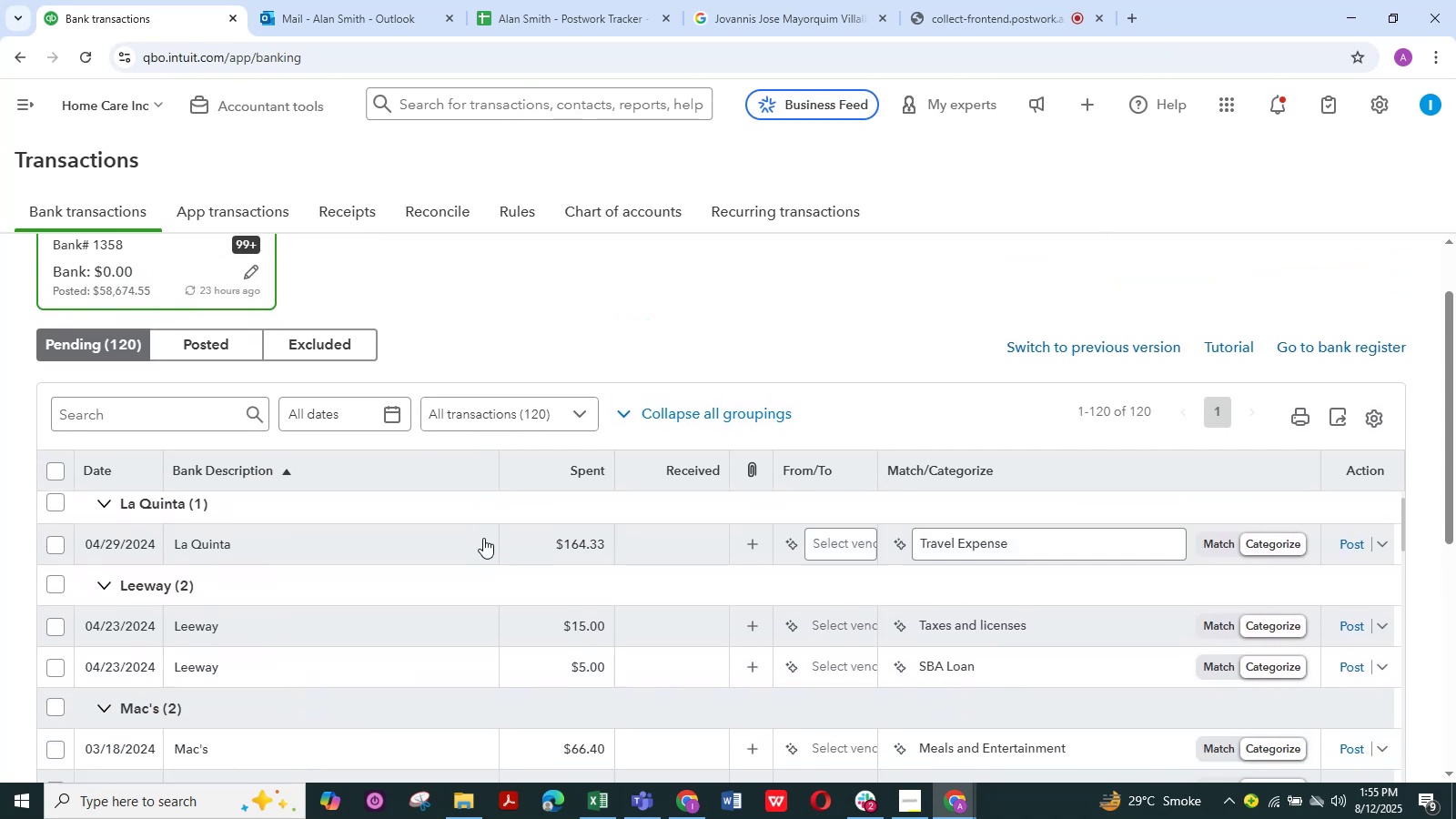 
scroll: coordinate [483, 538], scroll_direction: up, amount: 3.0
 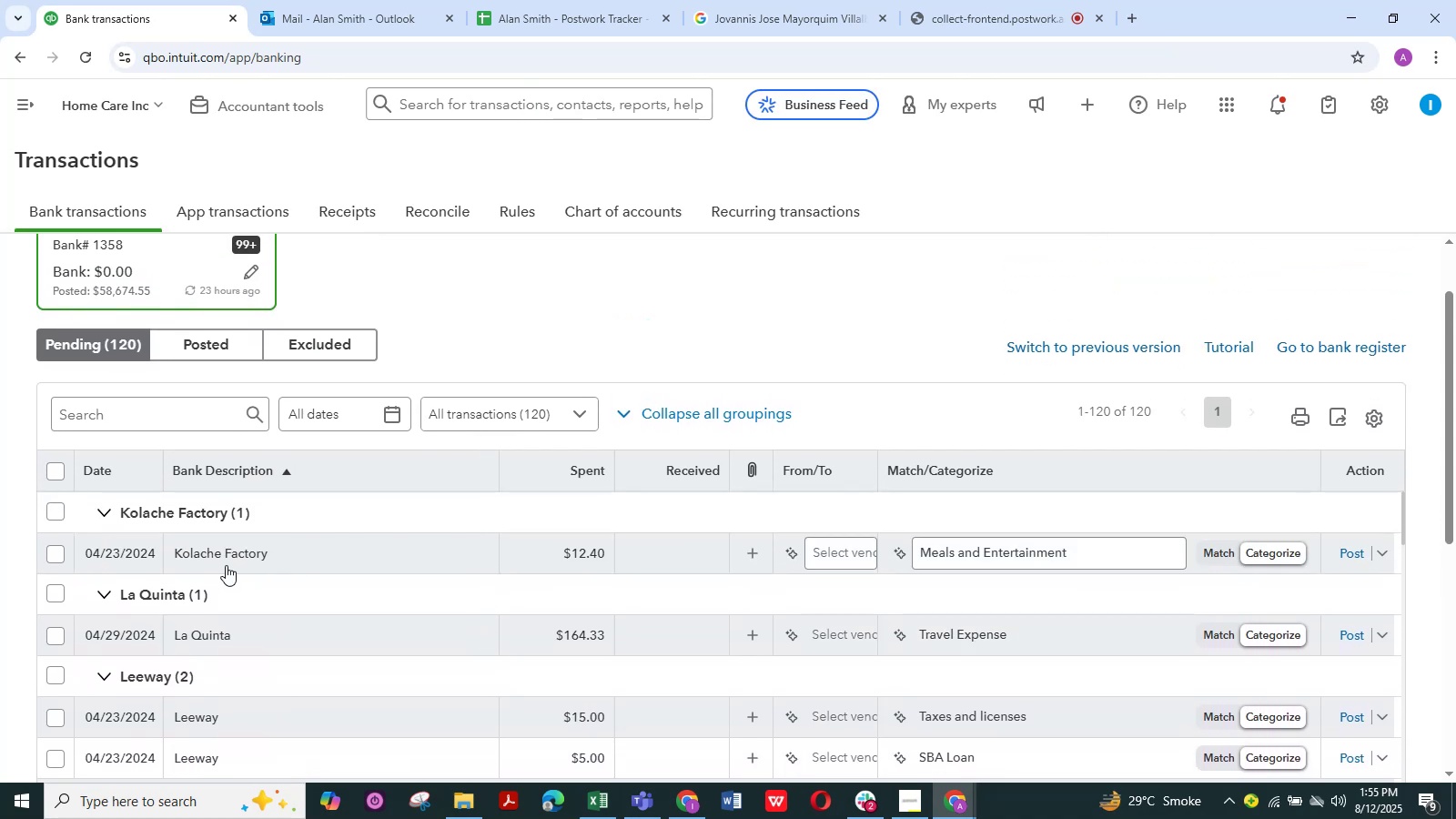 
left_click([225, 558])
 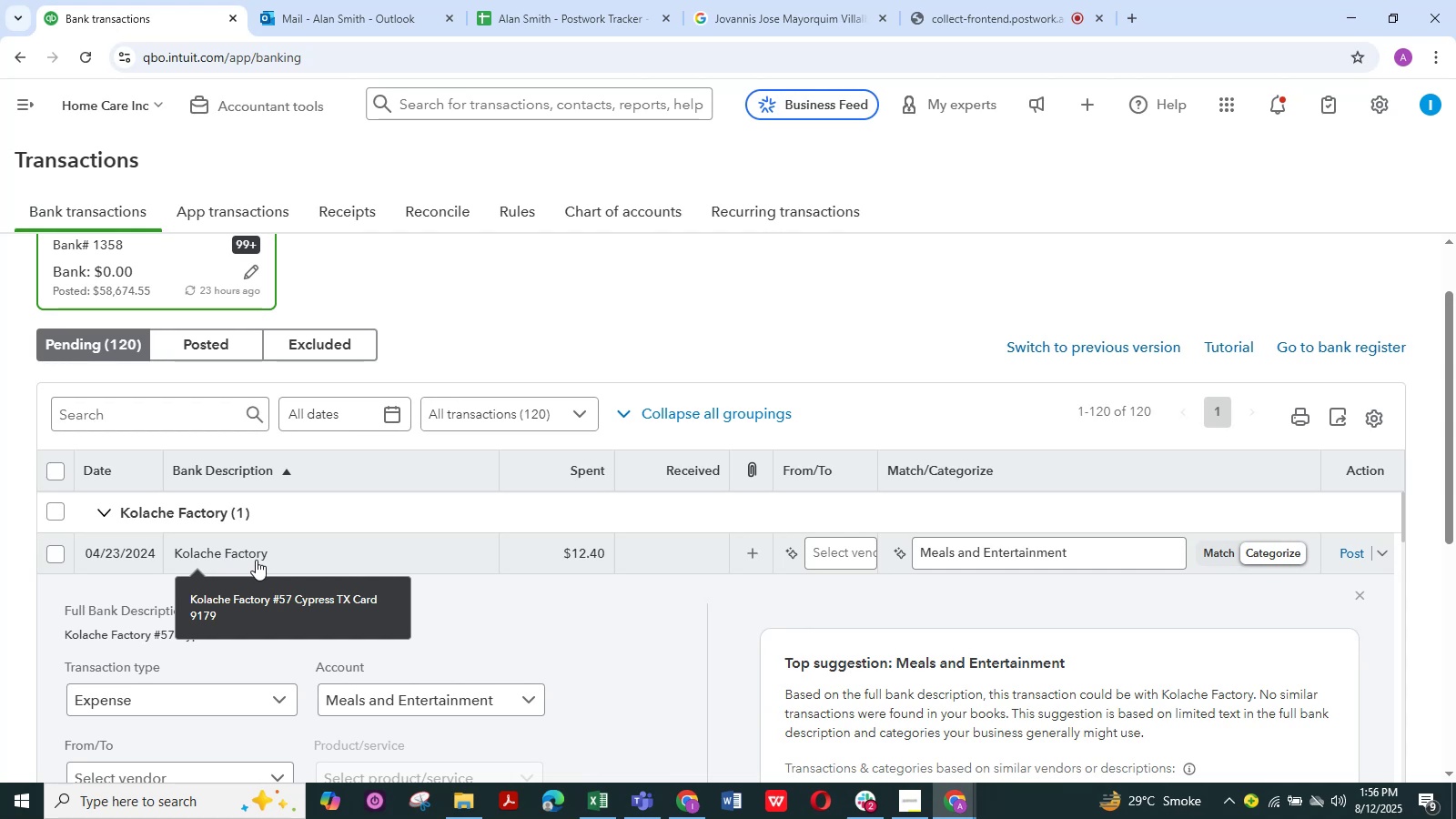 
wait(10.0)
 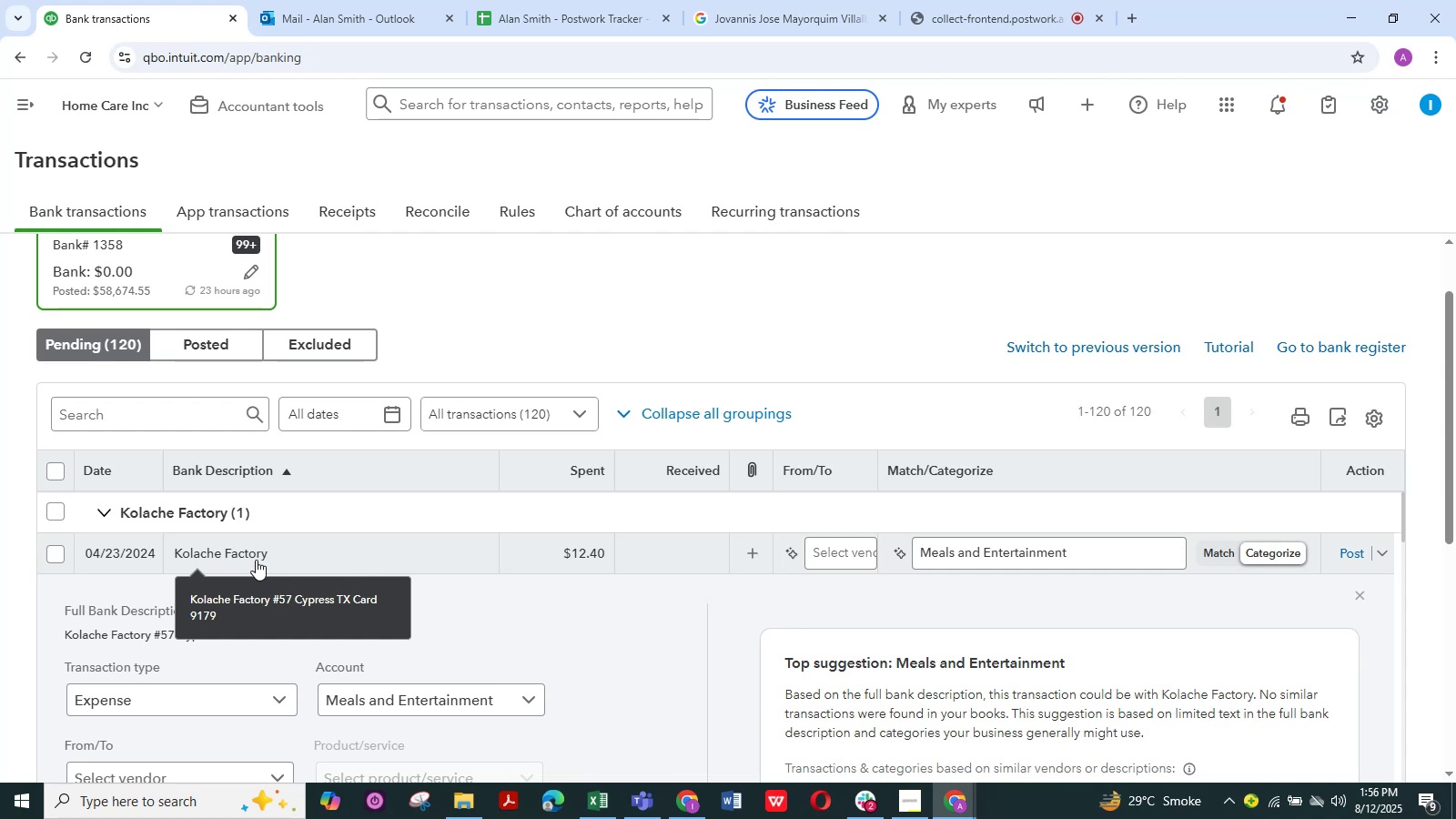 
left_click([961, 22])
 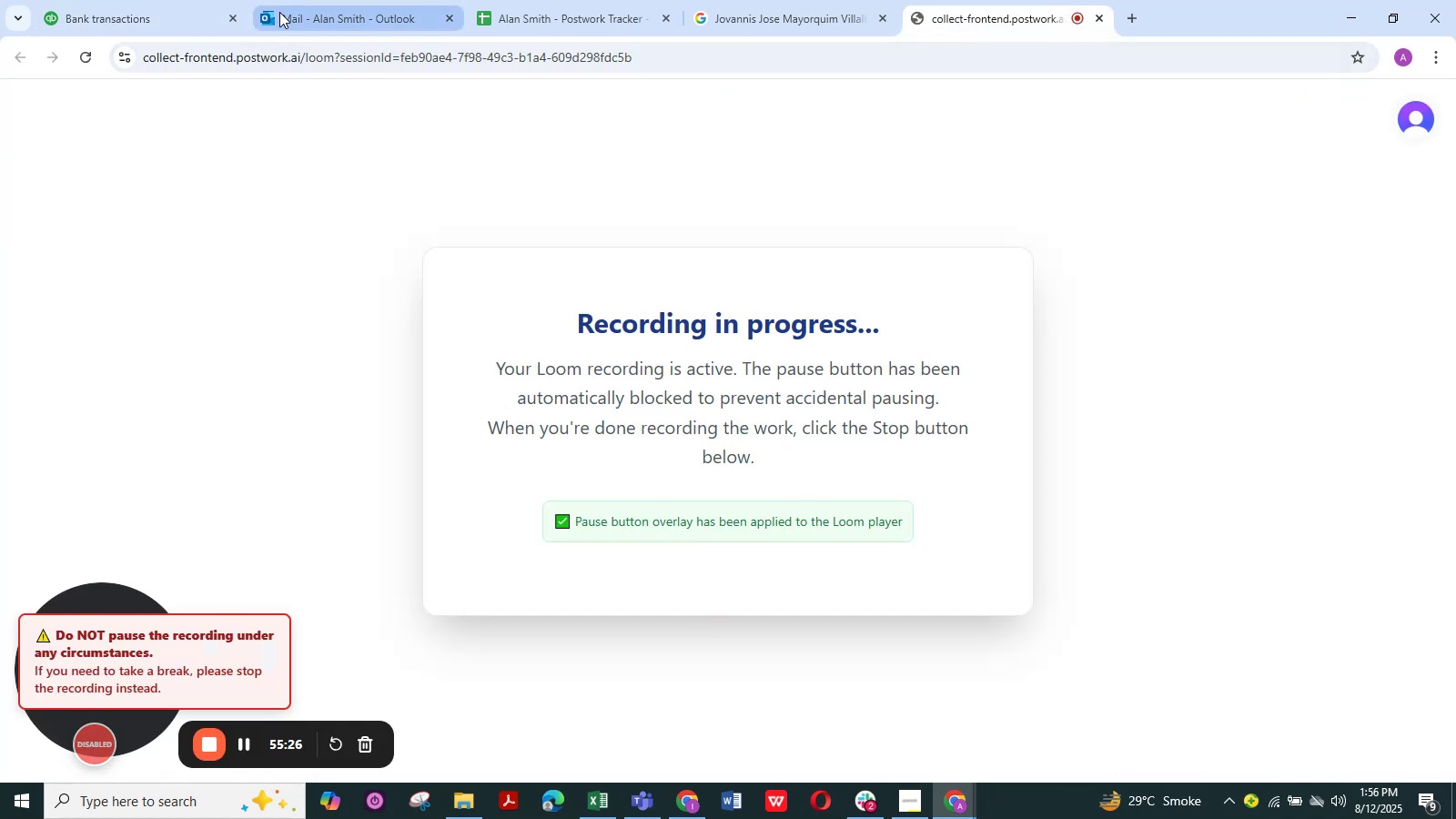 
left_click([117, 17])
 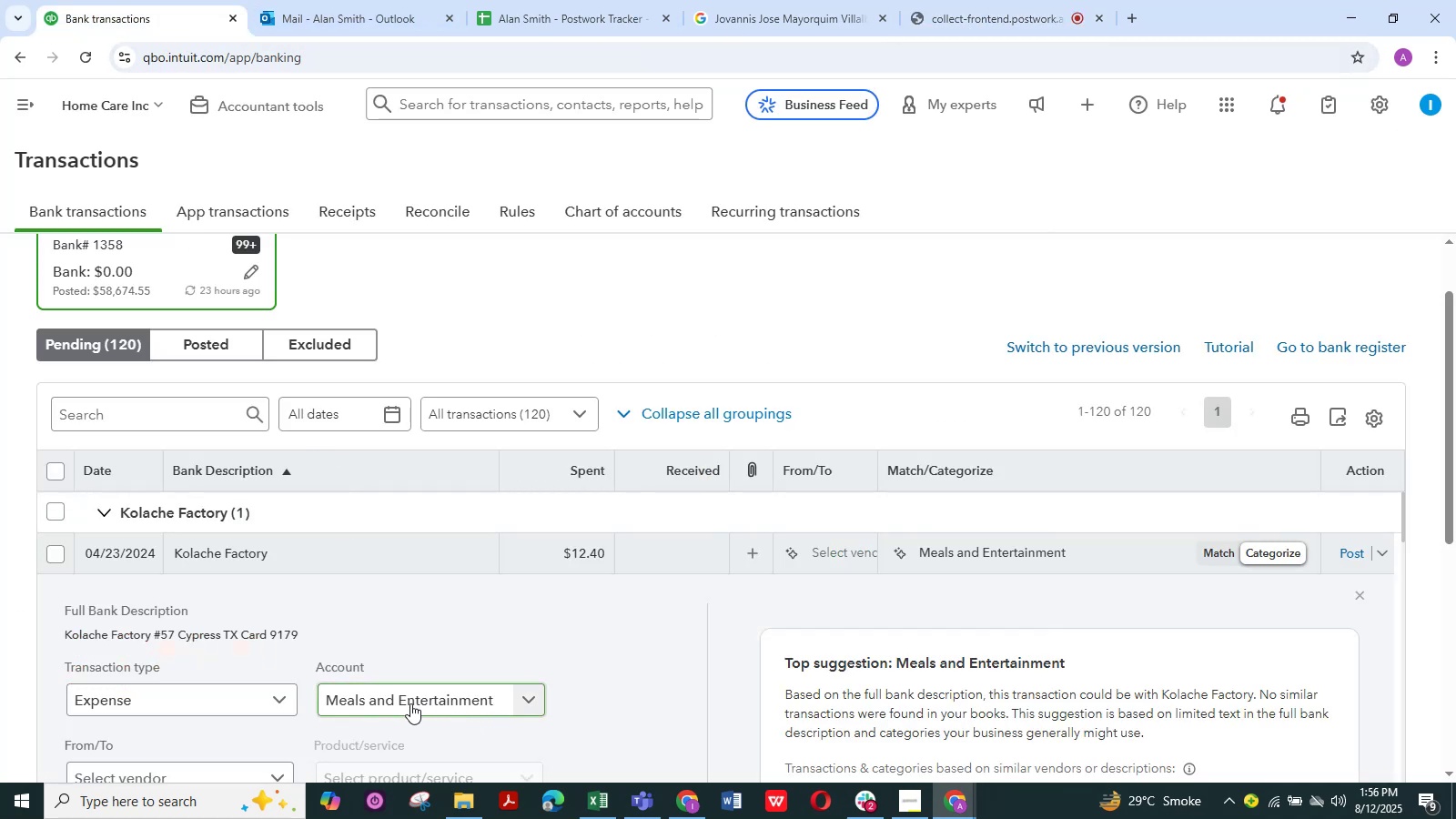 
scroll: coordinate [224, 664], scroll_direction: down, amount: 2.0
 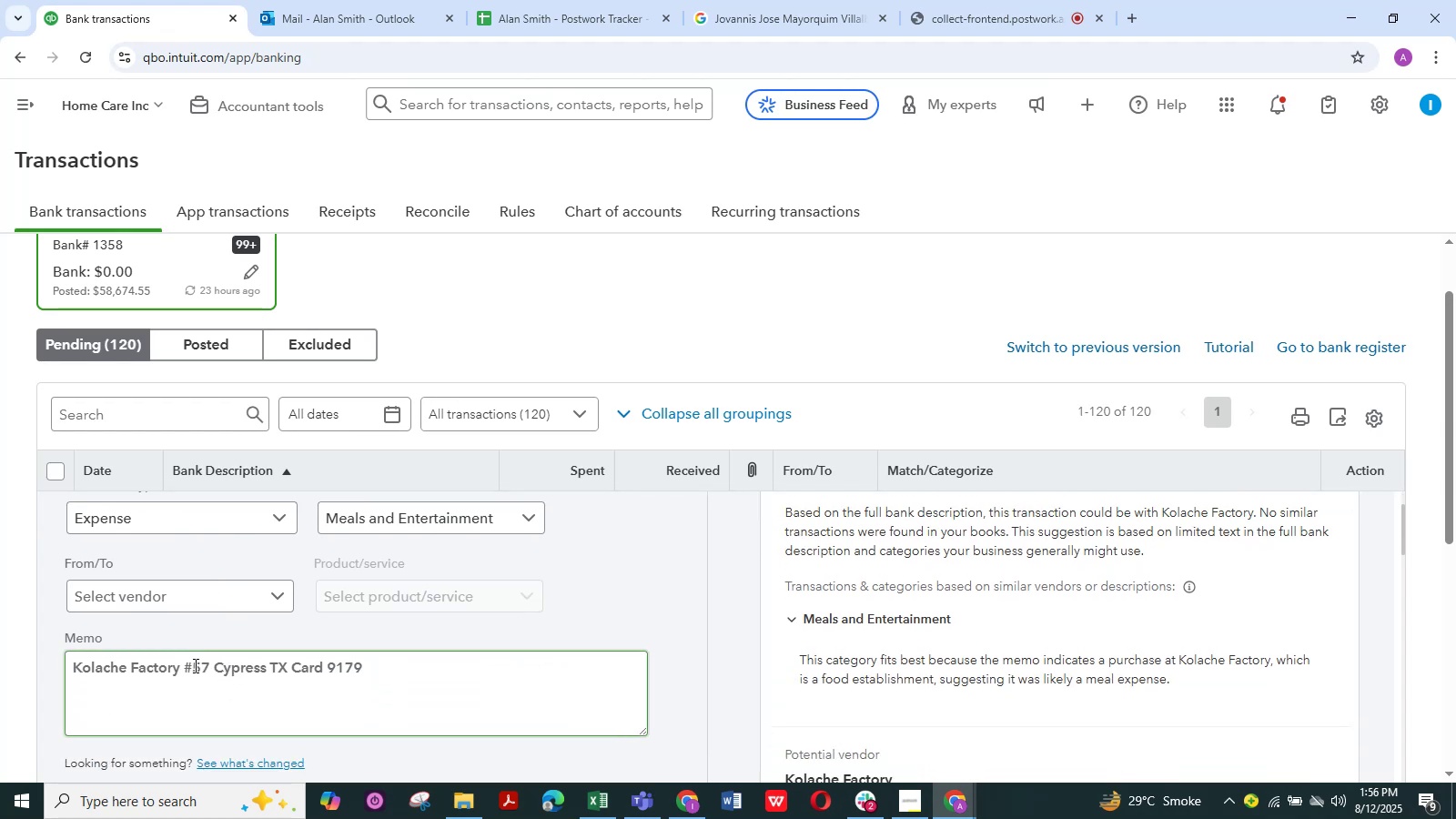 
left_click_drag(start_coordinate=[178, 669], to_coordinate=[43, 661])
 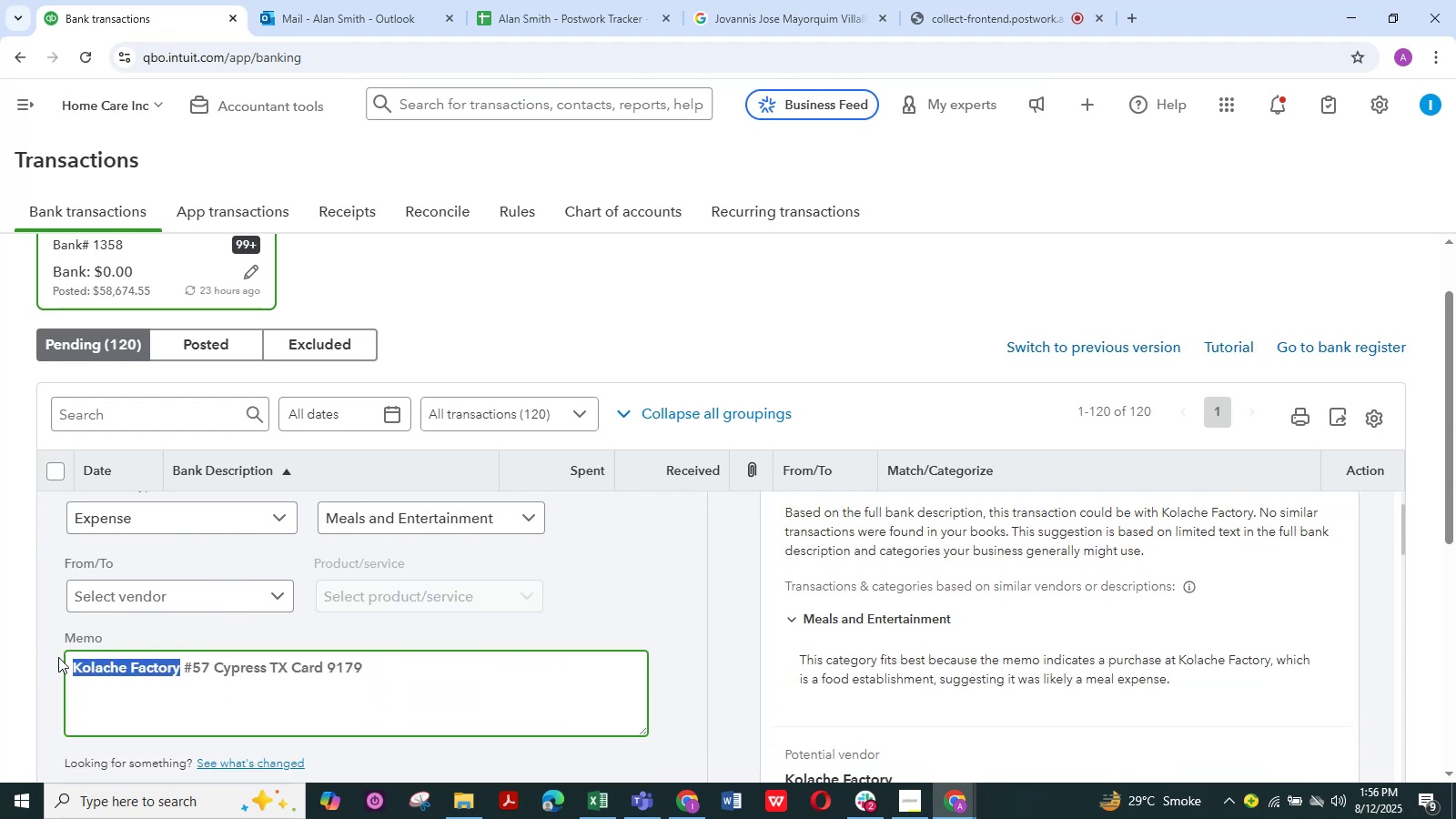 
key(Control+C)
 